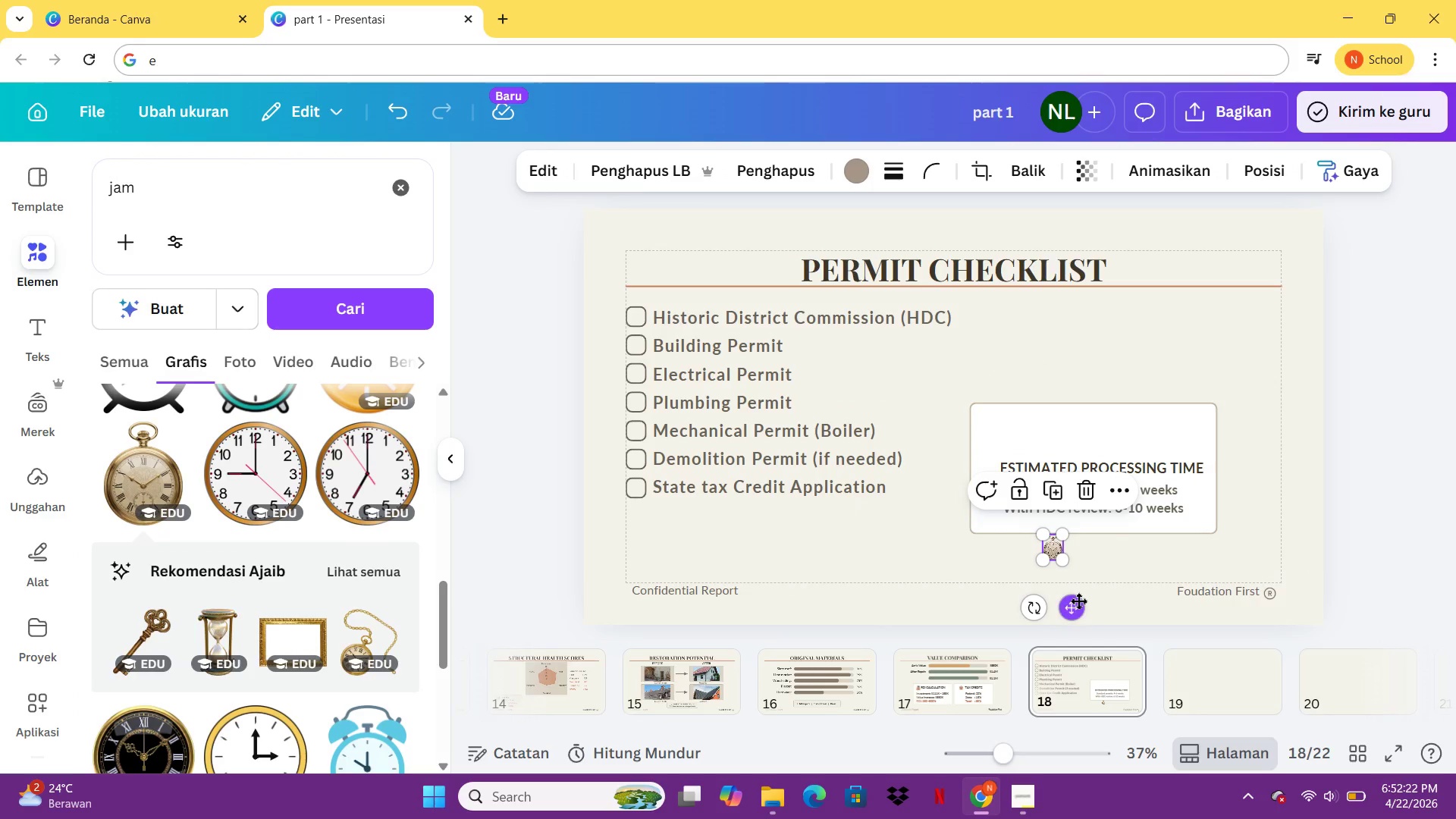 
left_click_drag(start_coordinate=[1078, 601], to_coordinate=[1009, 524])
 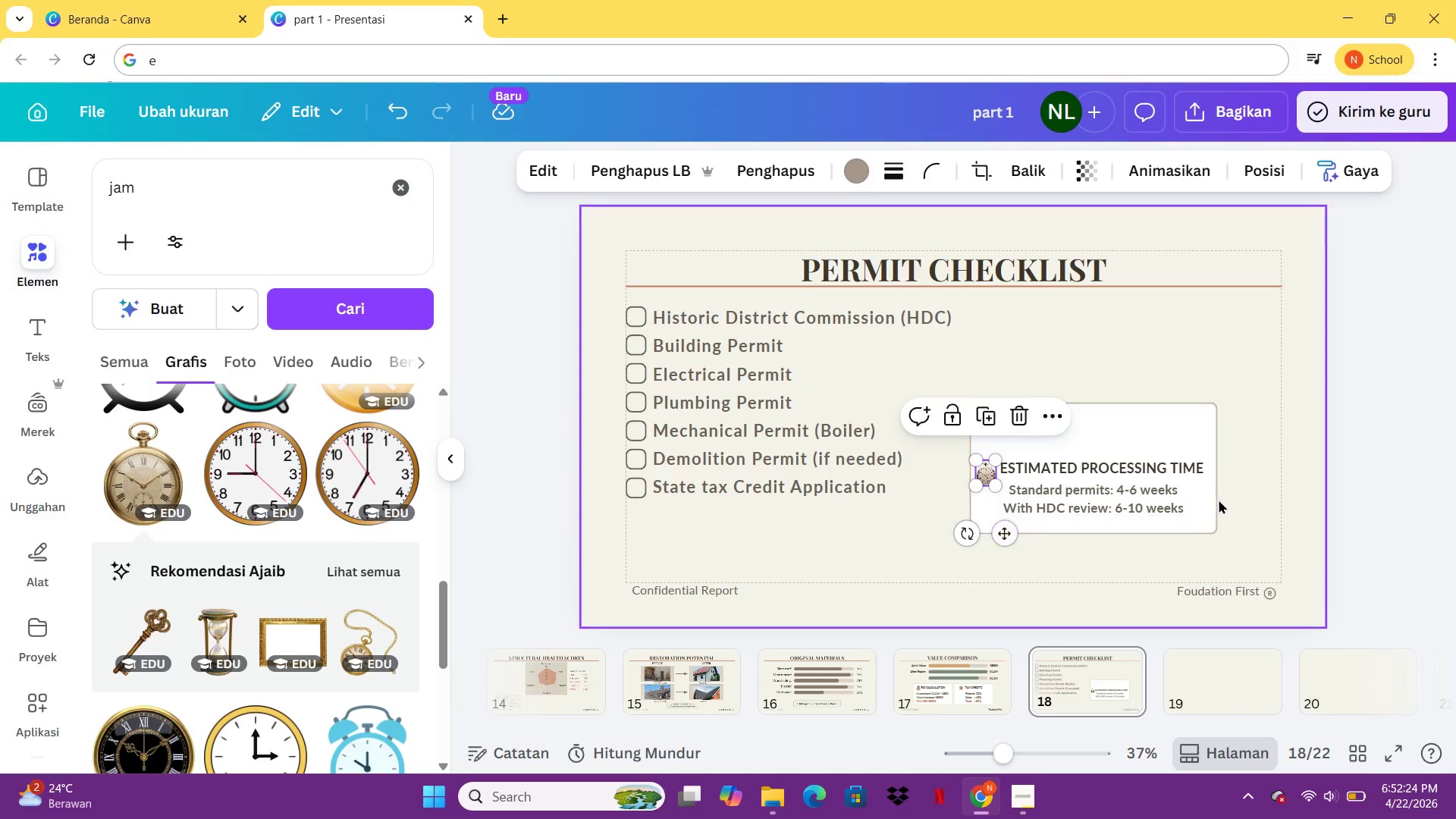 
left_click([1219, 500])
 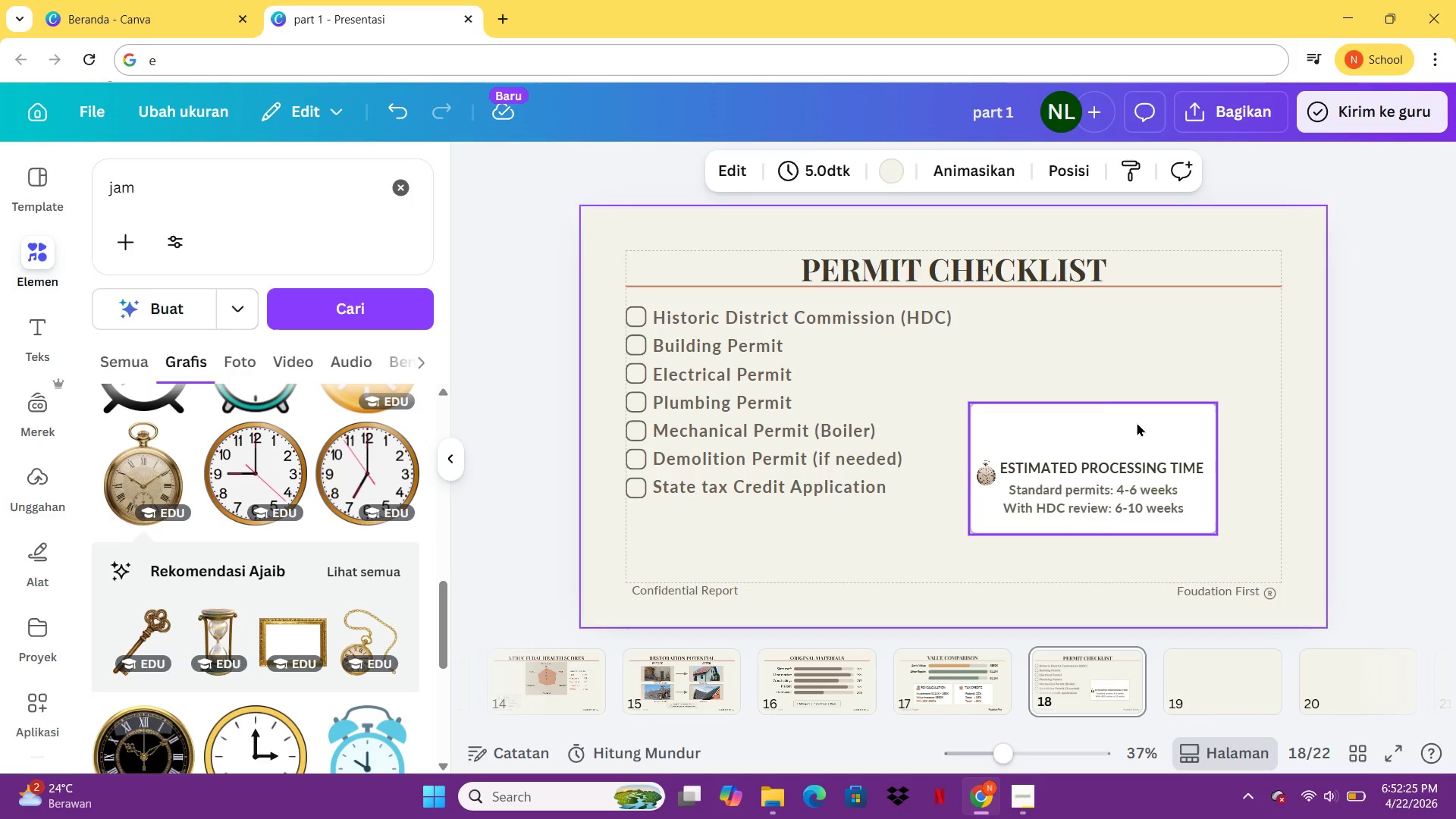 
left_click([1137, 422])
 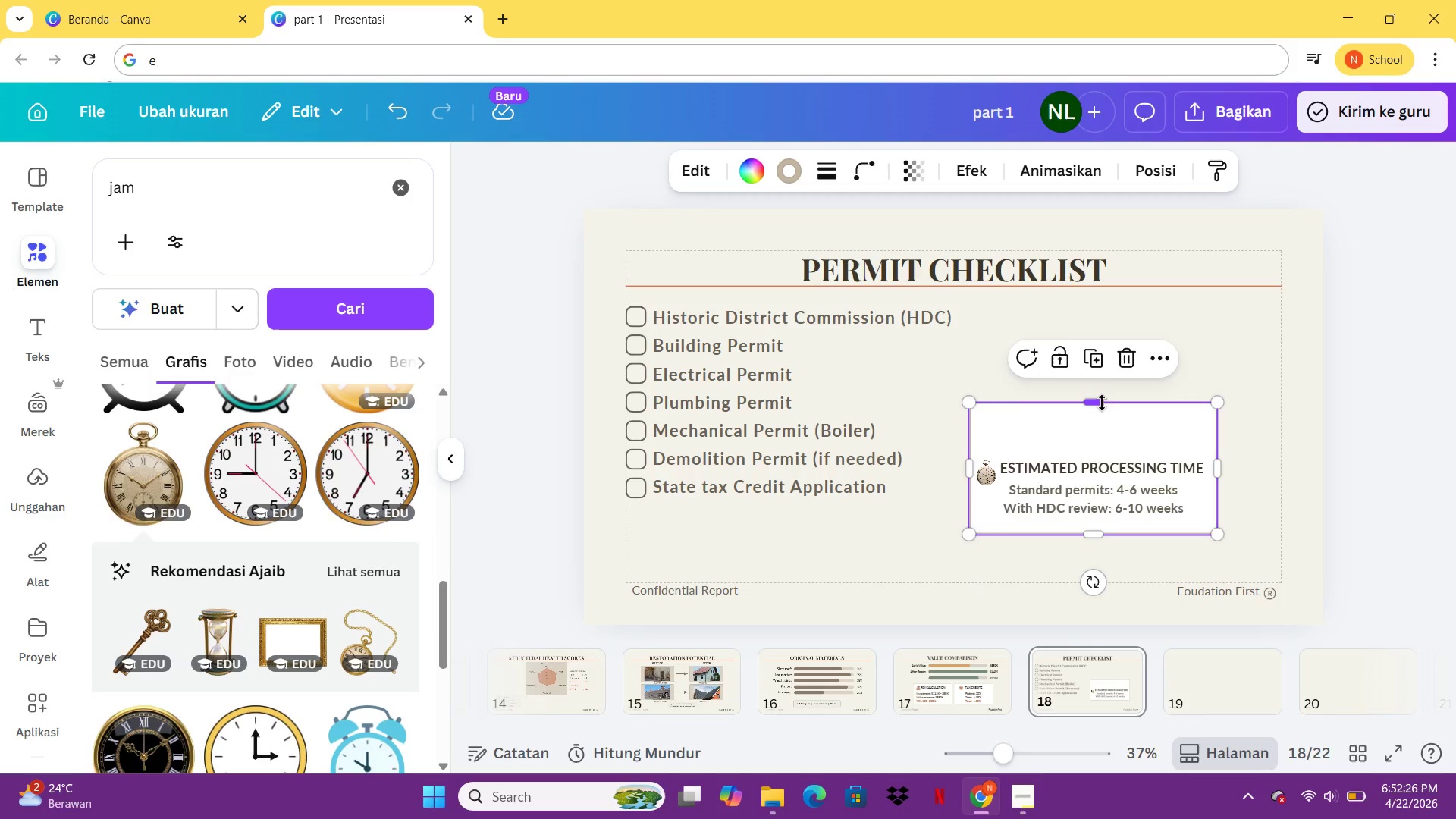 
left_click_drag(start_coordinate=[1102, 403], to_coordinate=[1112, 439])
 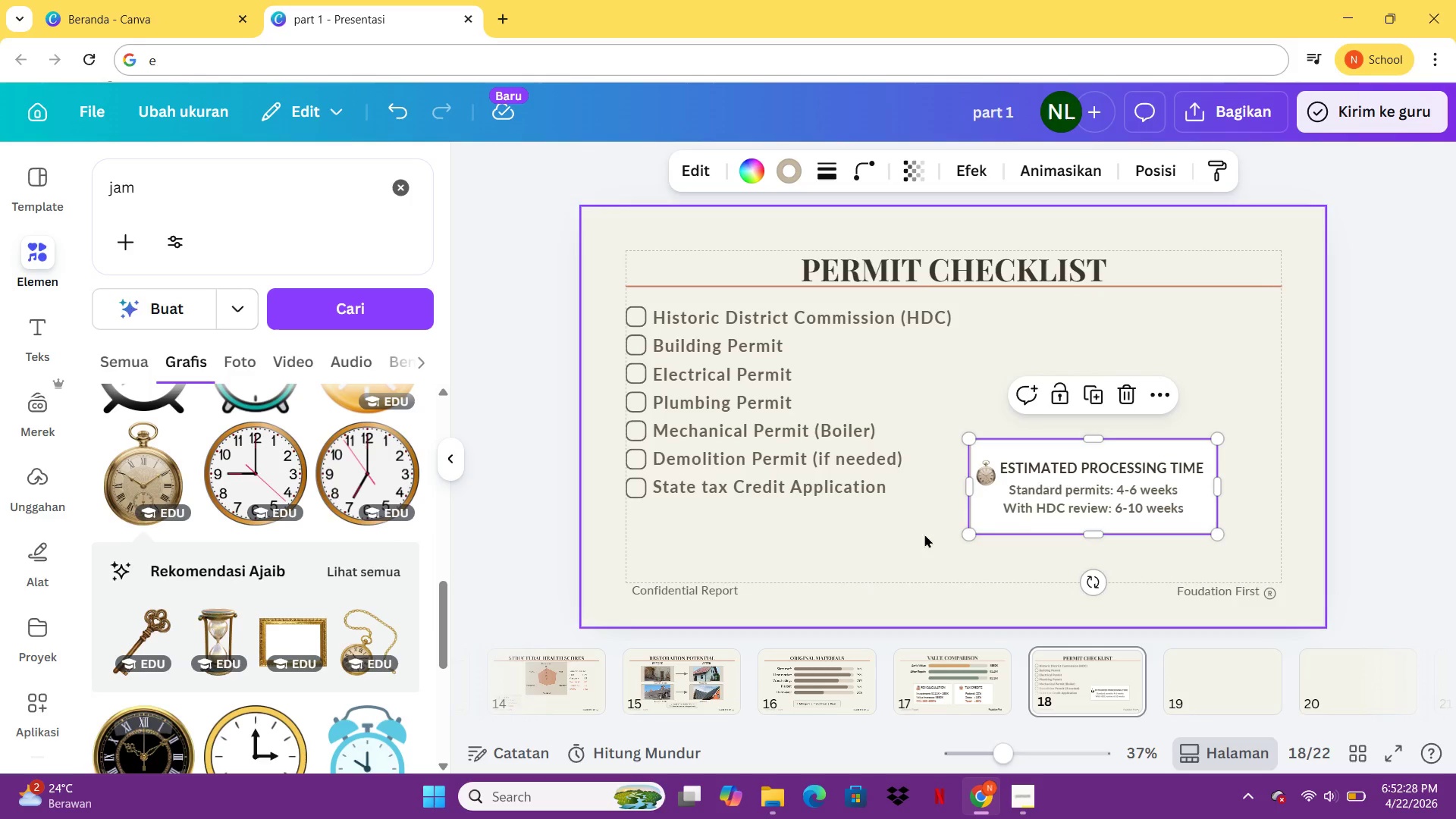 
left_click_drag(start_coordinate=[924, 534], to_coordinate=[1144, 463])
 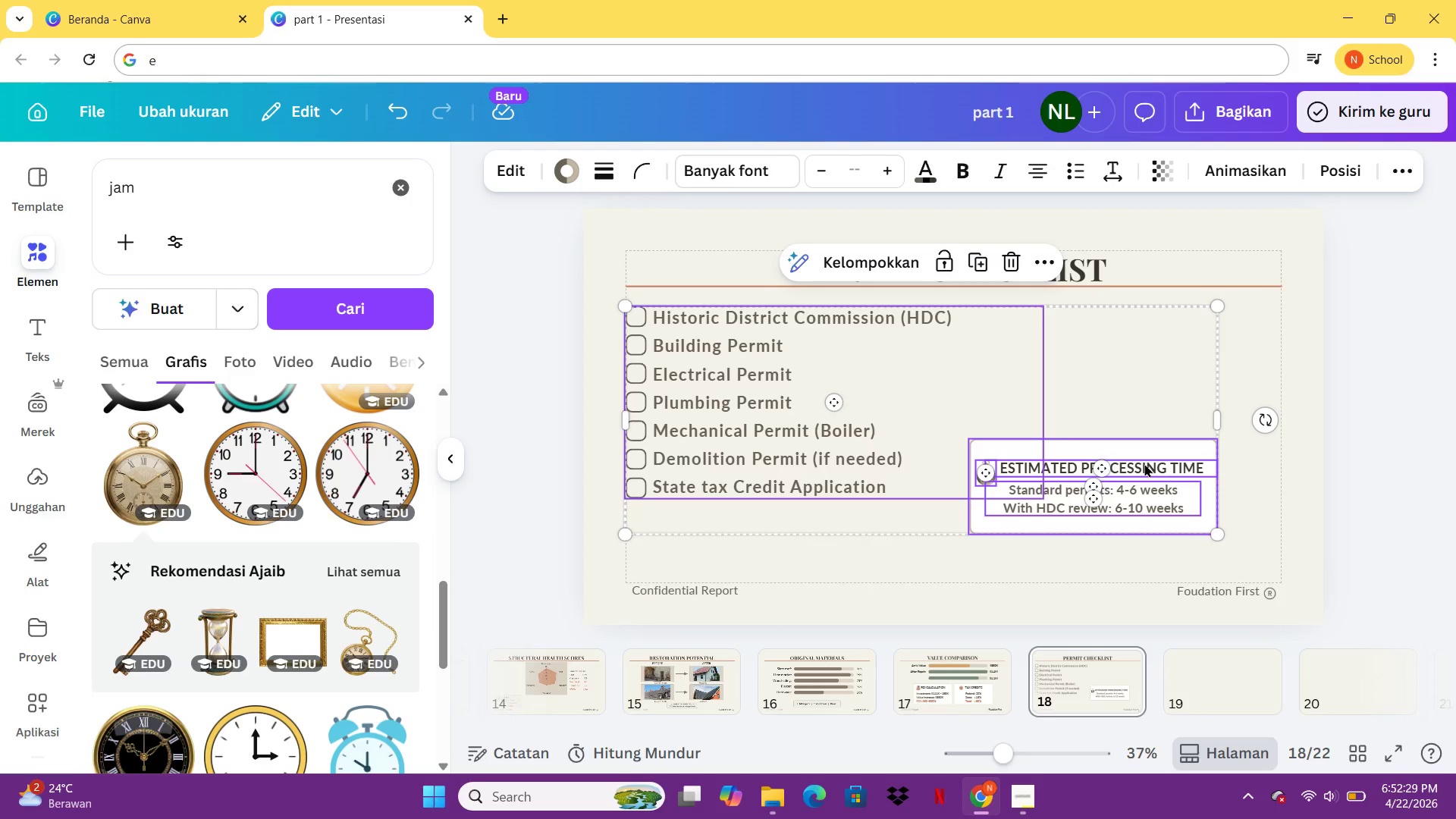 
left_click([1144, 463])
 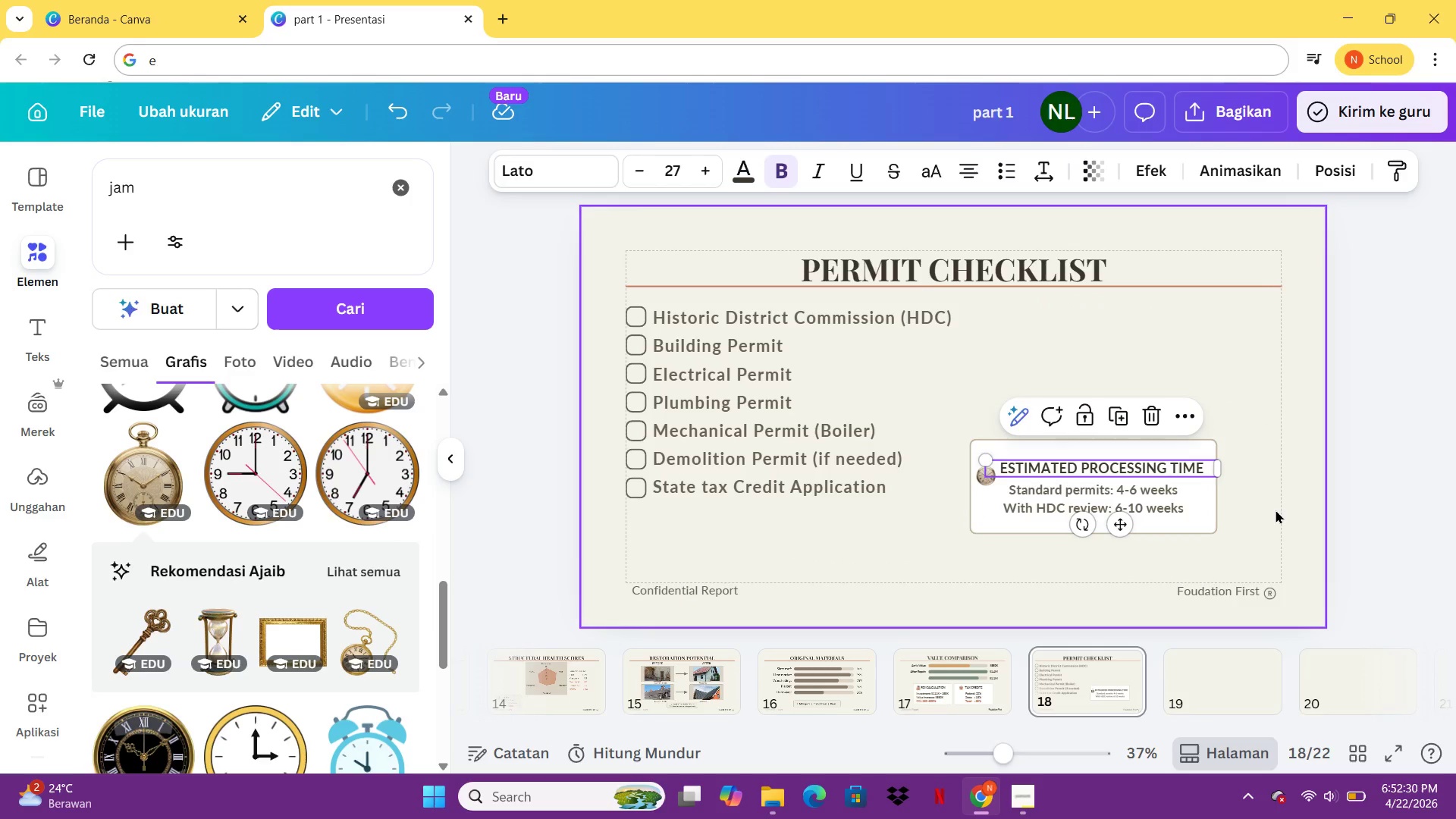 
left_click_drag(start_coordinate=[1276, 510], to_coordinate=[993, 474])
 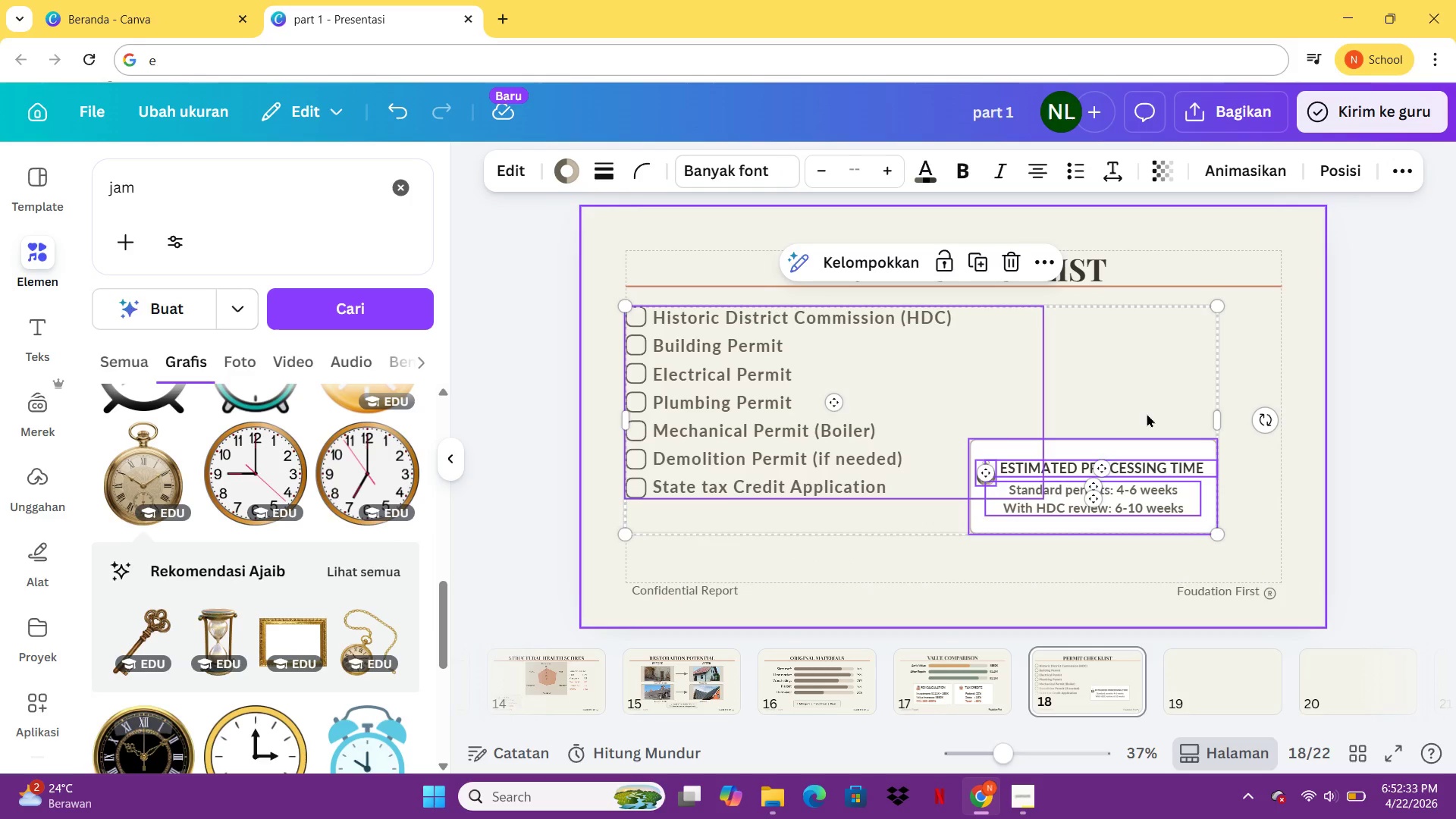 
left_click([1147, 413])
 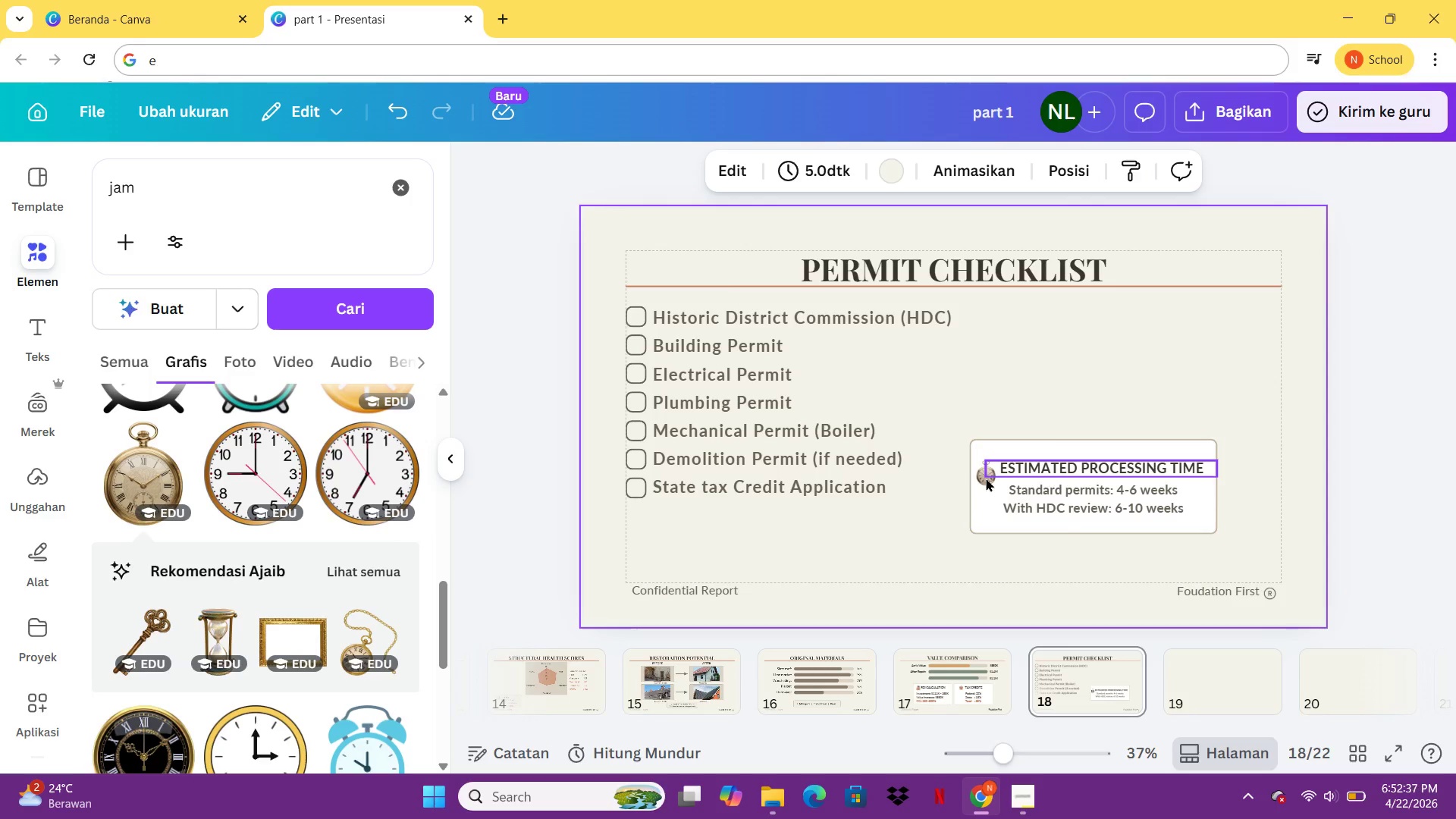 
left_click([985, 480])
 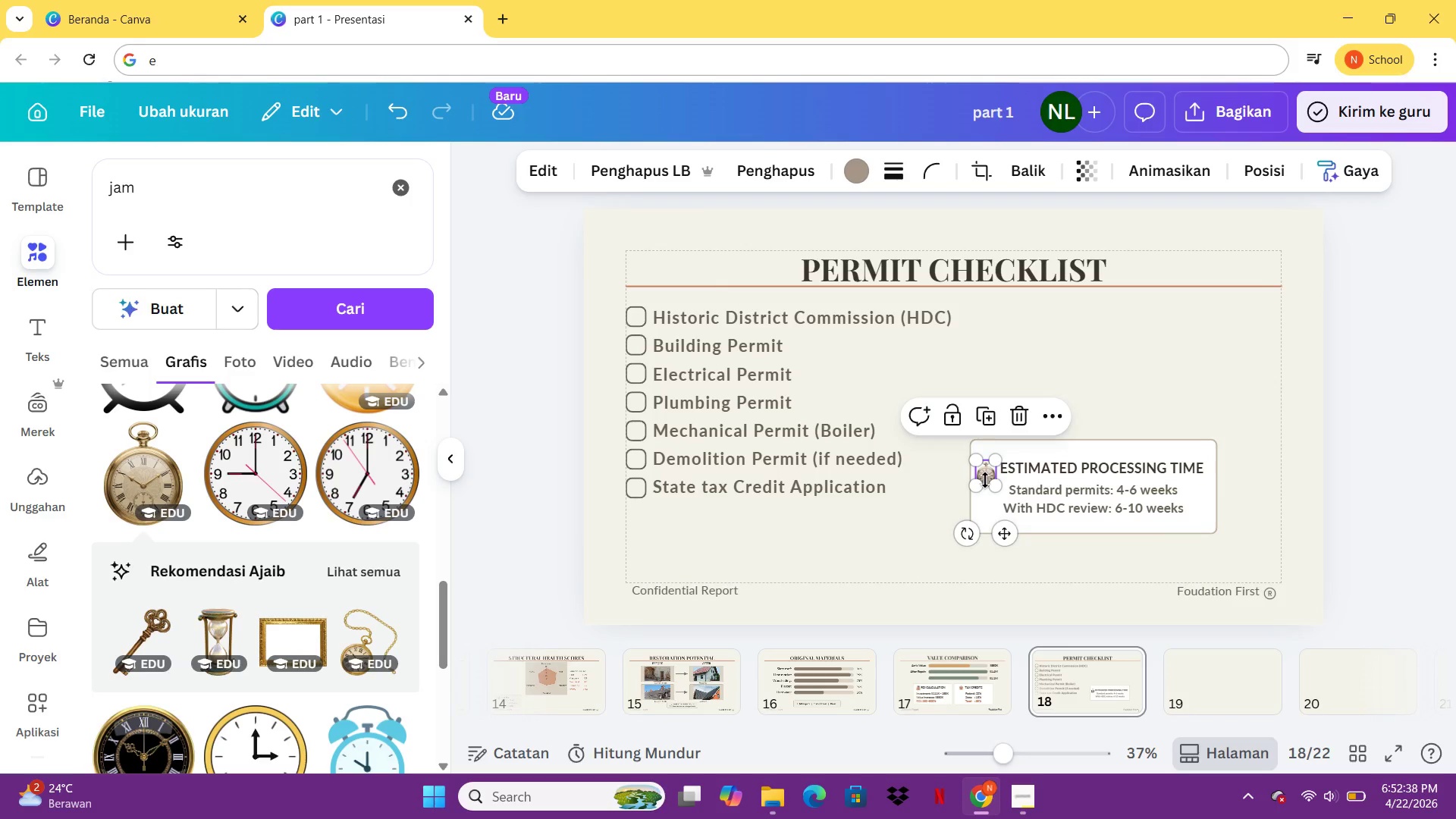 
hold_key(key=ShiftLeft, duration=2.94)
left_click([1068, 453])
 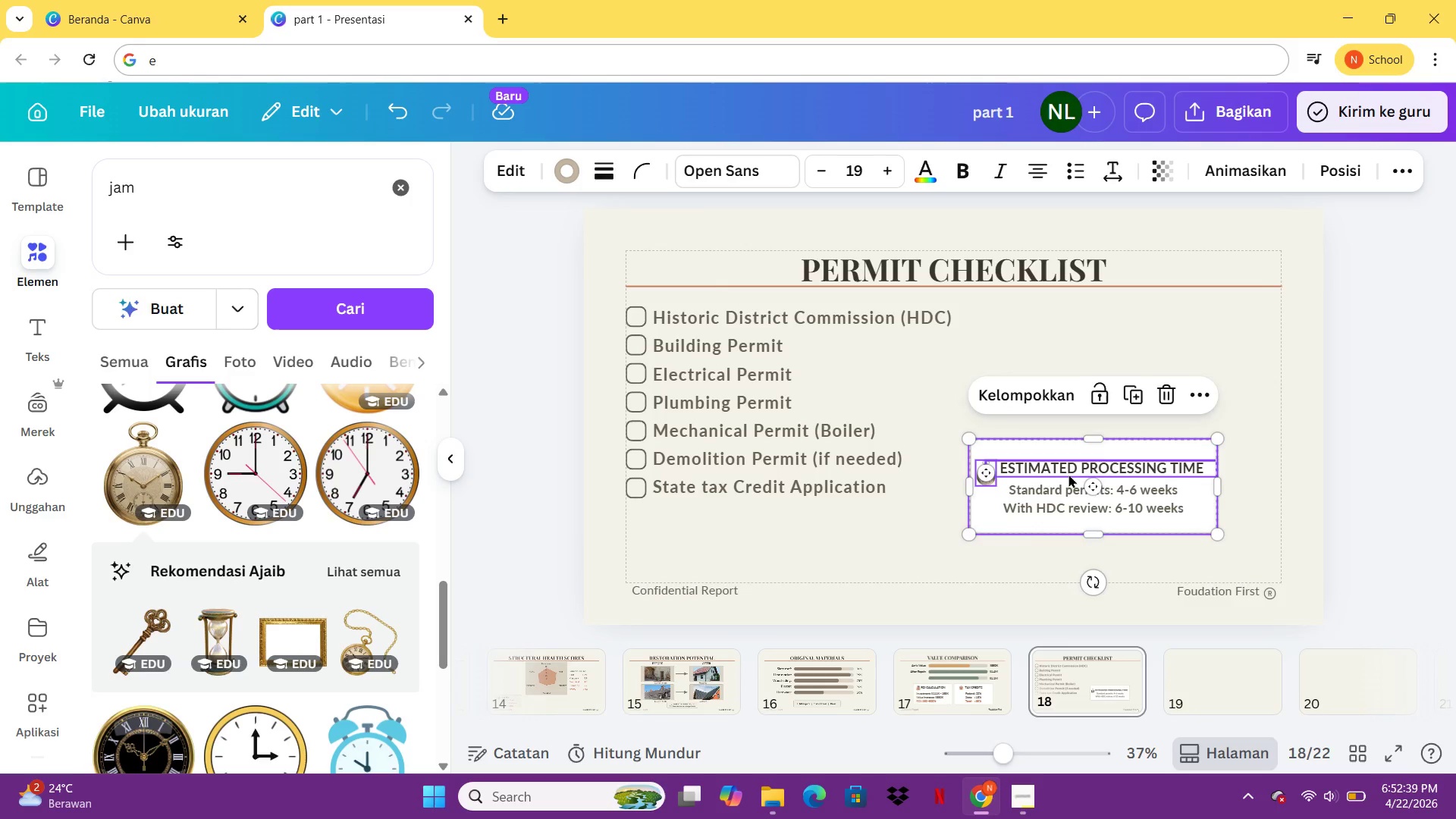 
left_click([1068, 474])
 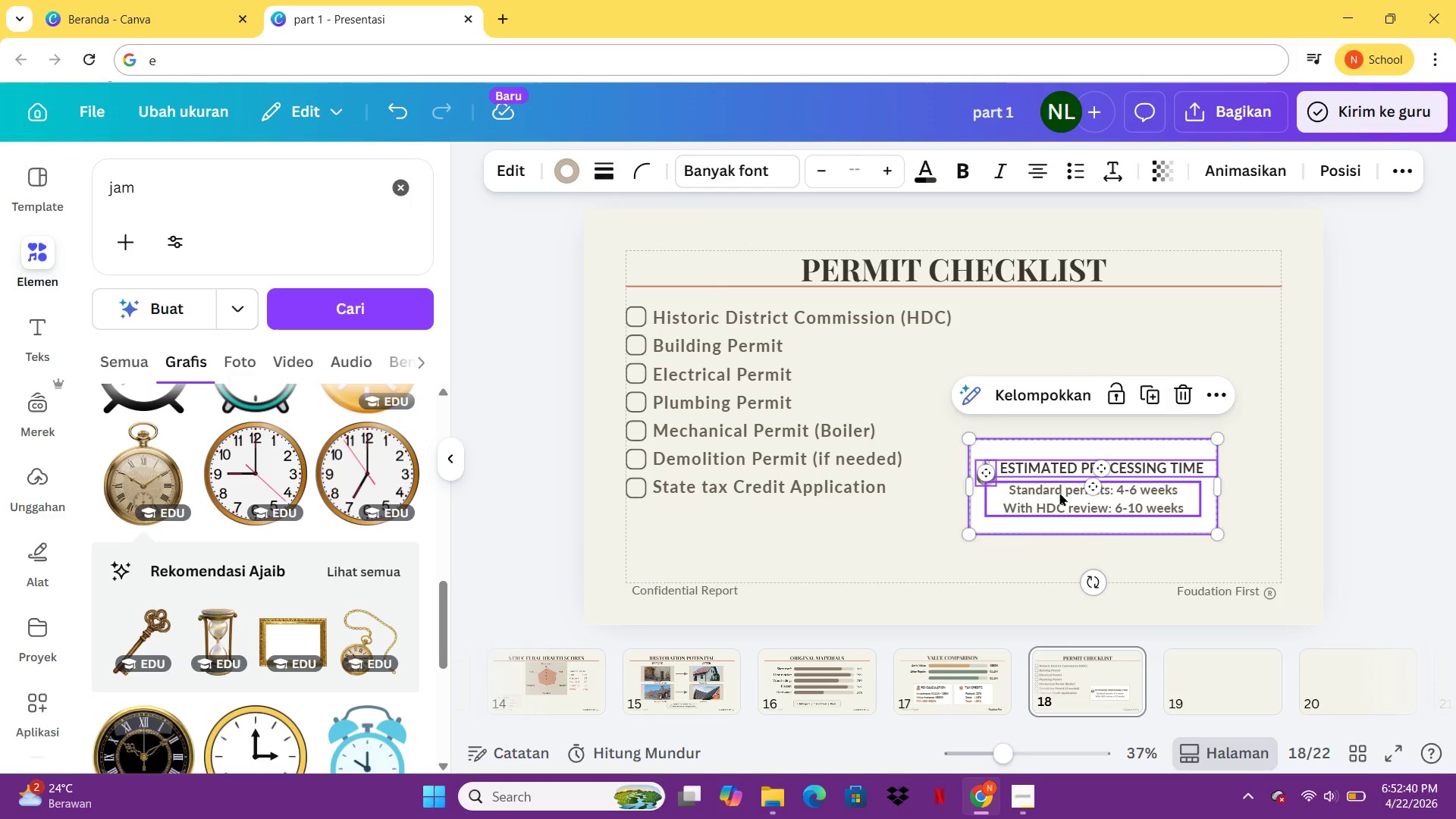 
left_click([1059, 492])
 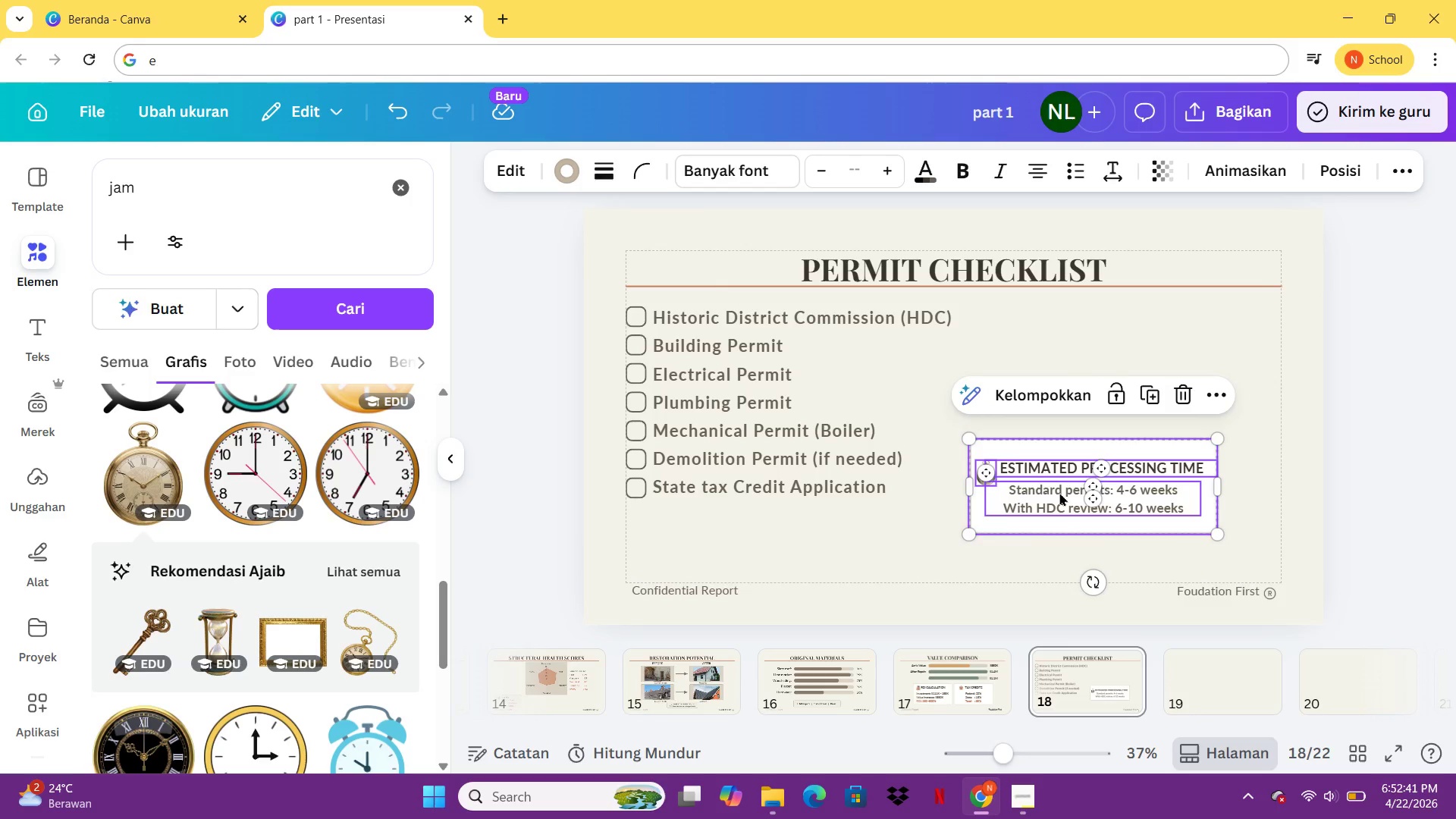 
key(Control+G)
 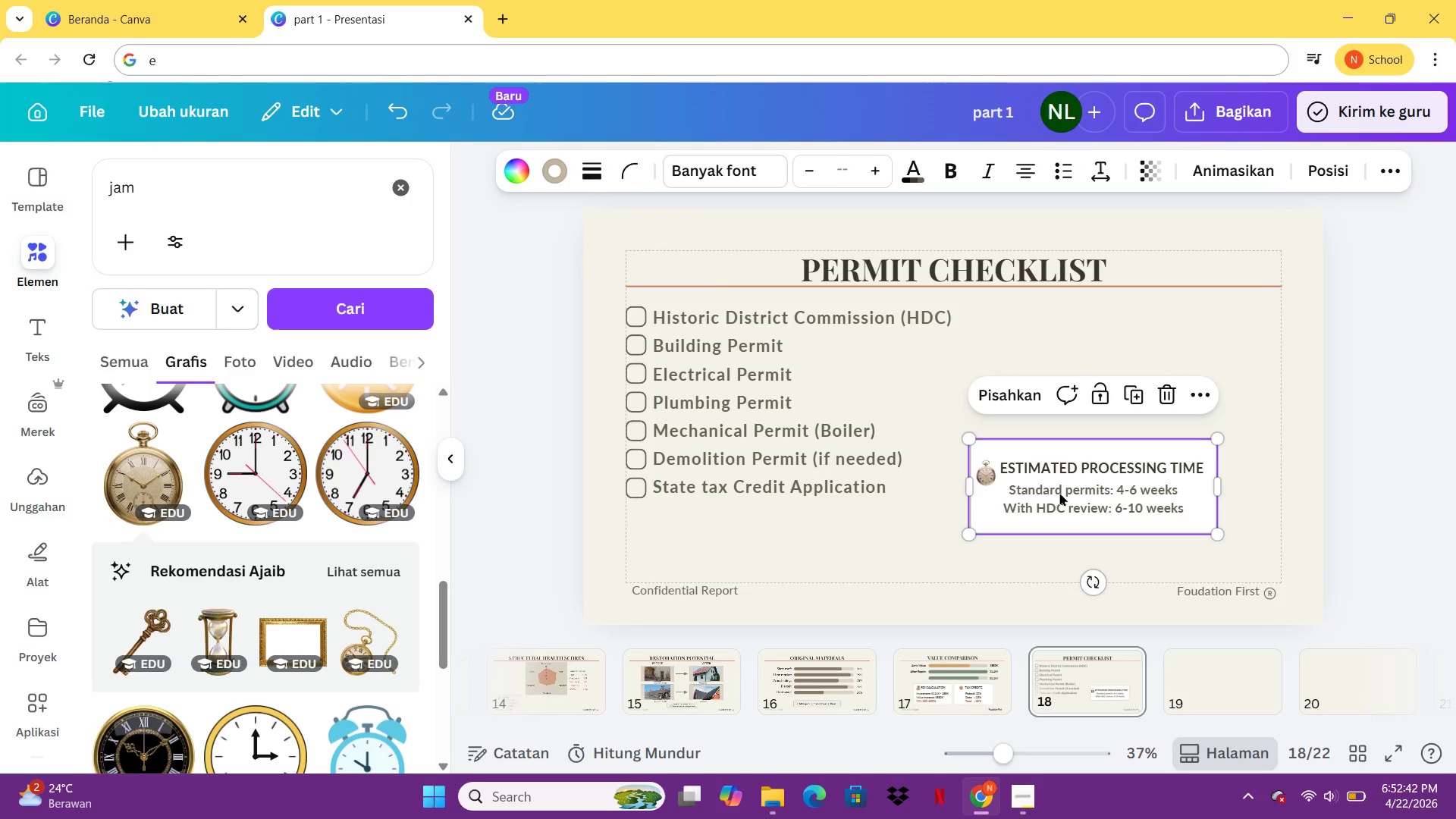 
left_click_drag(start_coordinate=[1059, 492], to_coordinate=[945, 552])
 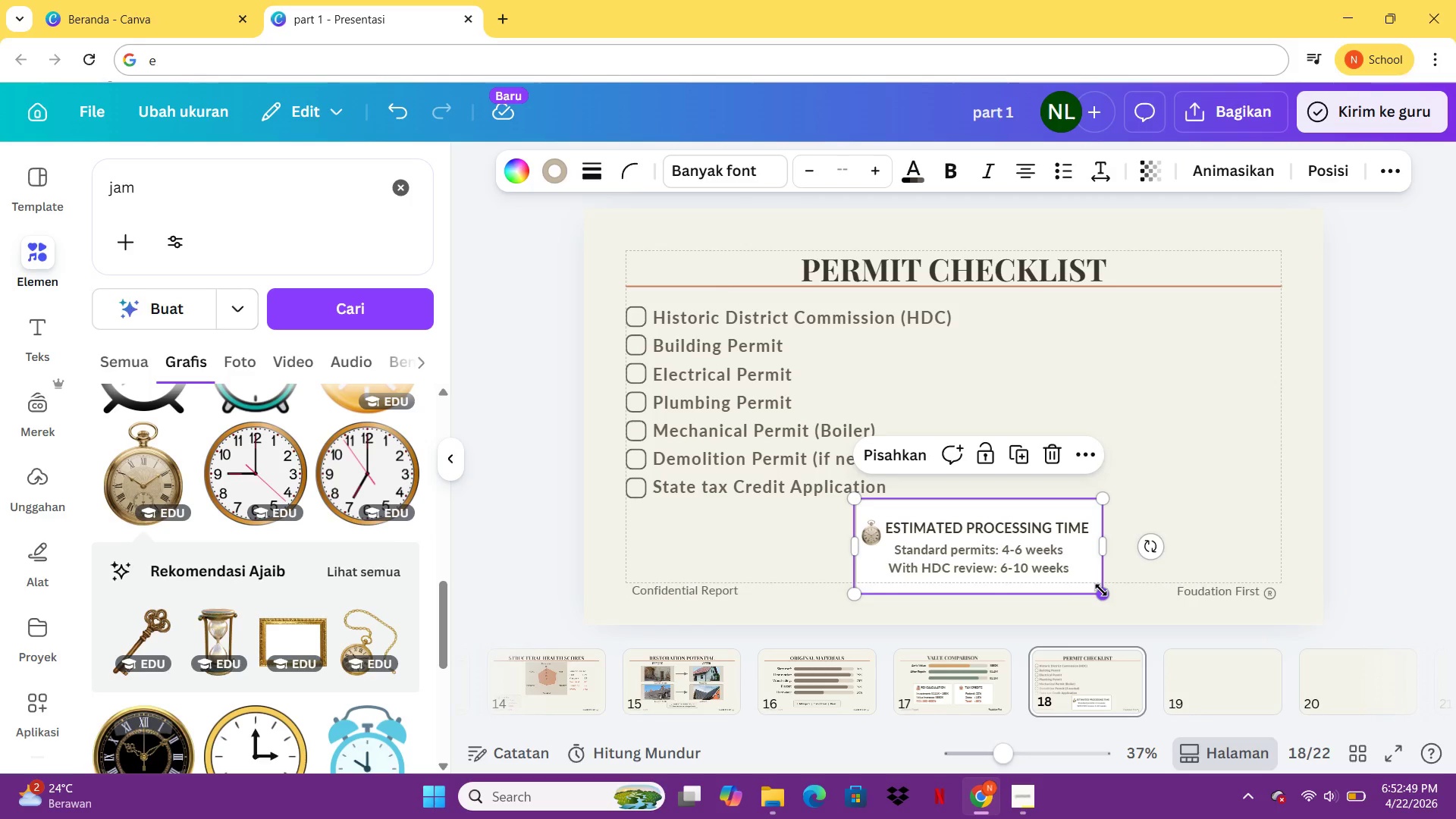 
wait(5.56)
 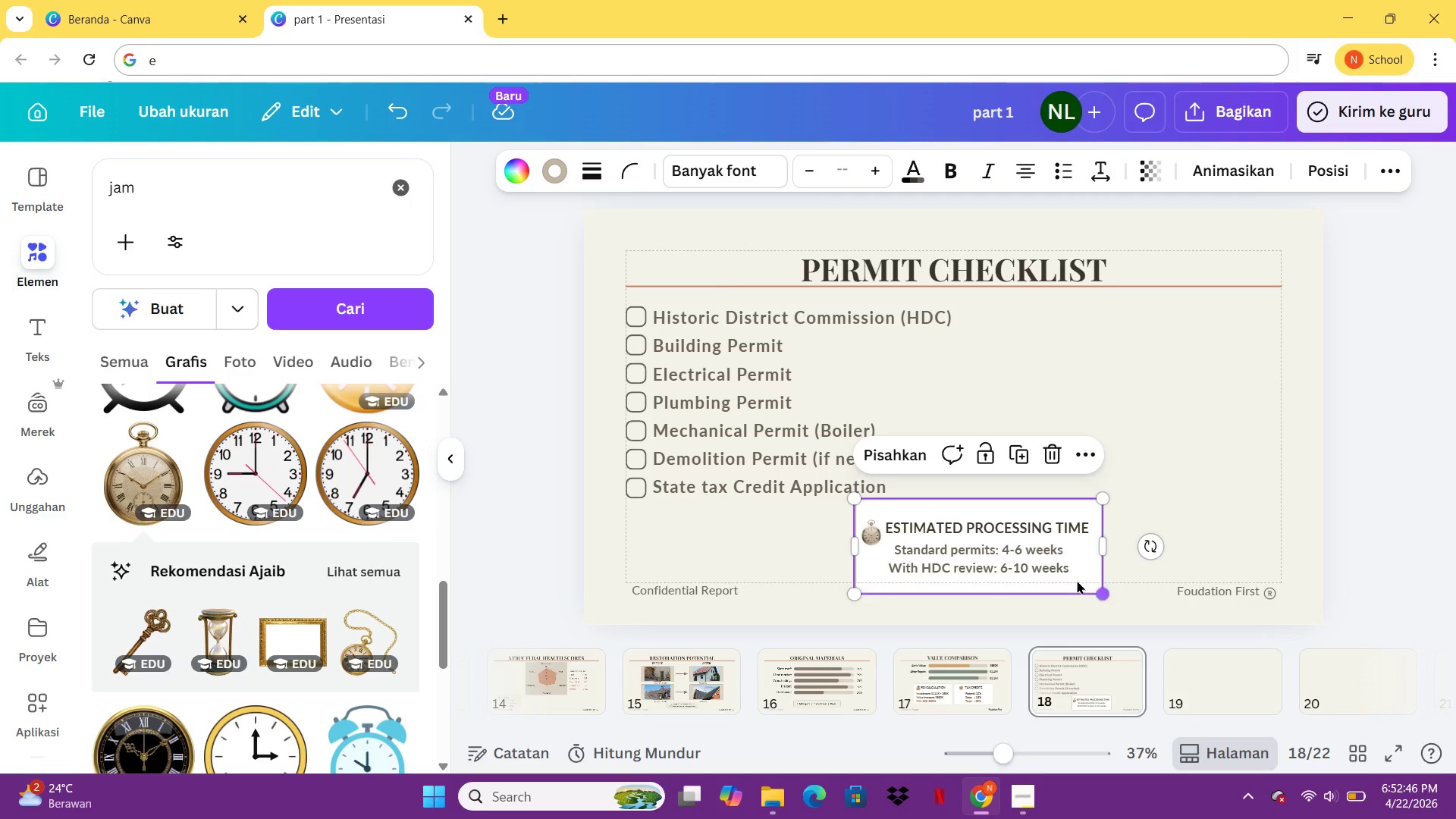 
left_click([701, 466])
 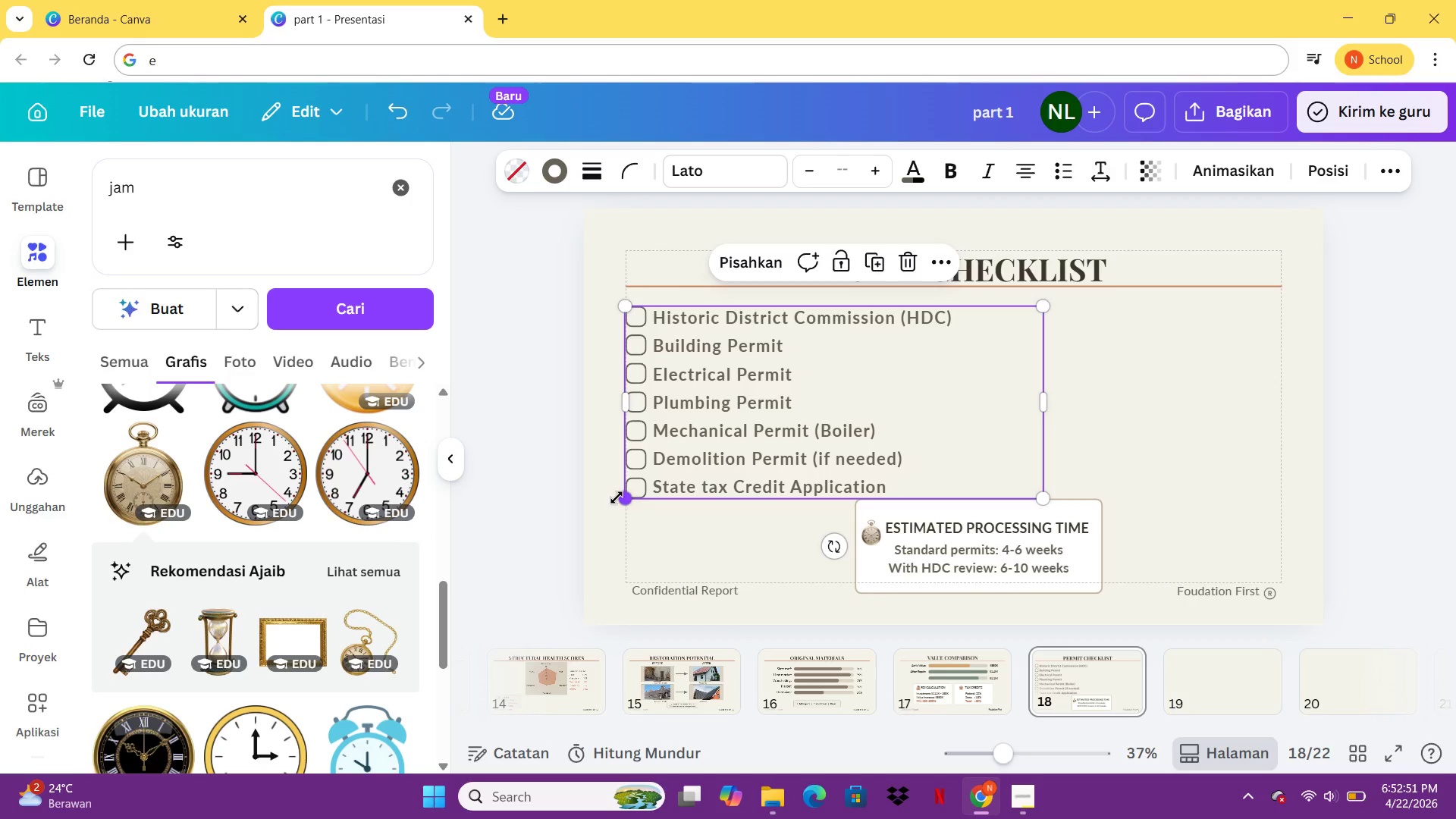 
left_click_drag(start_coordinate=[618, 496], to_coordinate=[666, 470])
 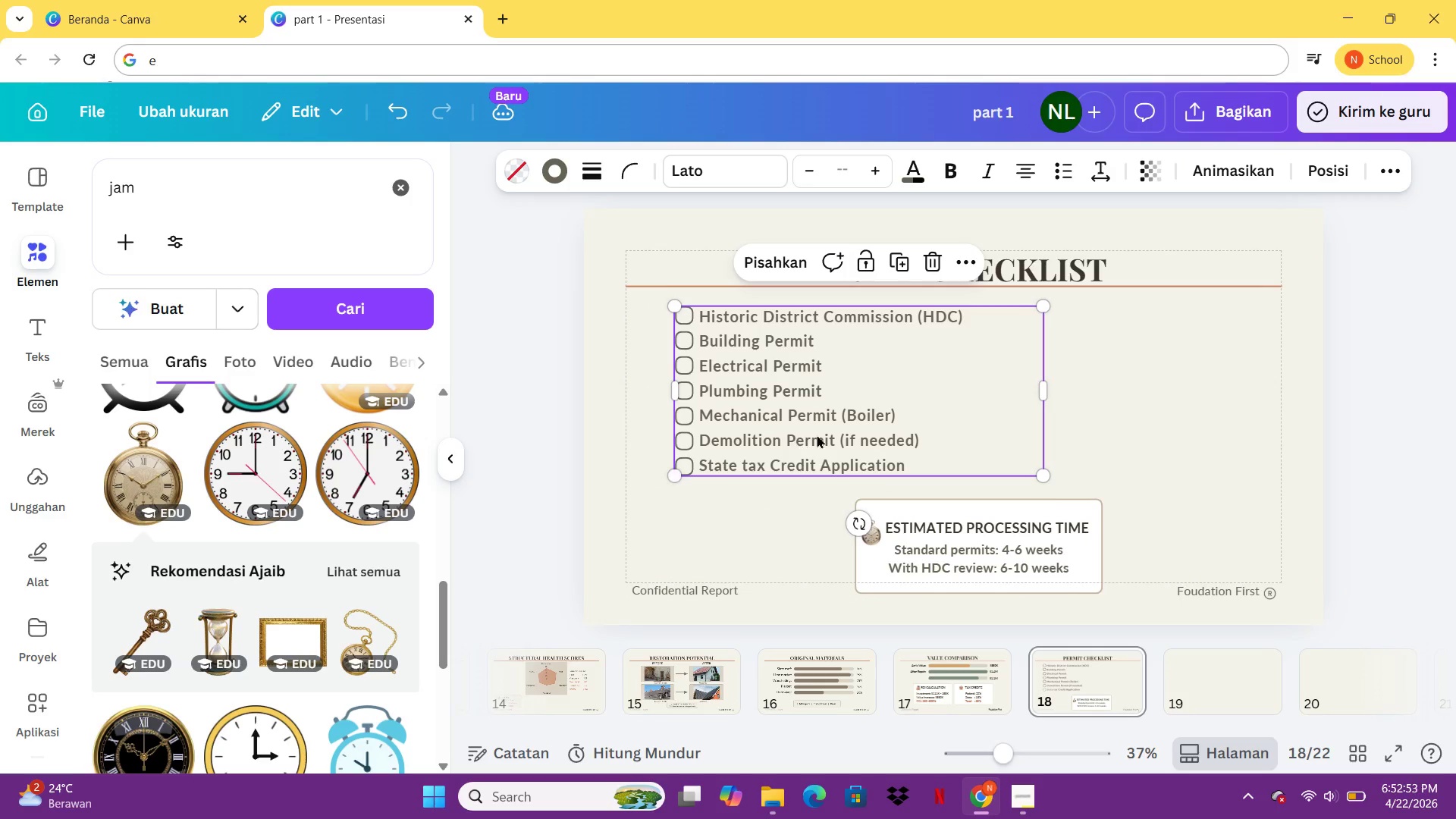 
left_click_drag(start_coordinate=[816, 433], to_coordinate=[766, 425])
 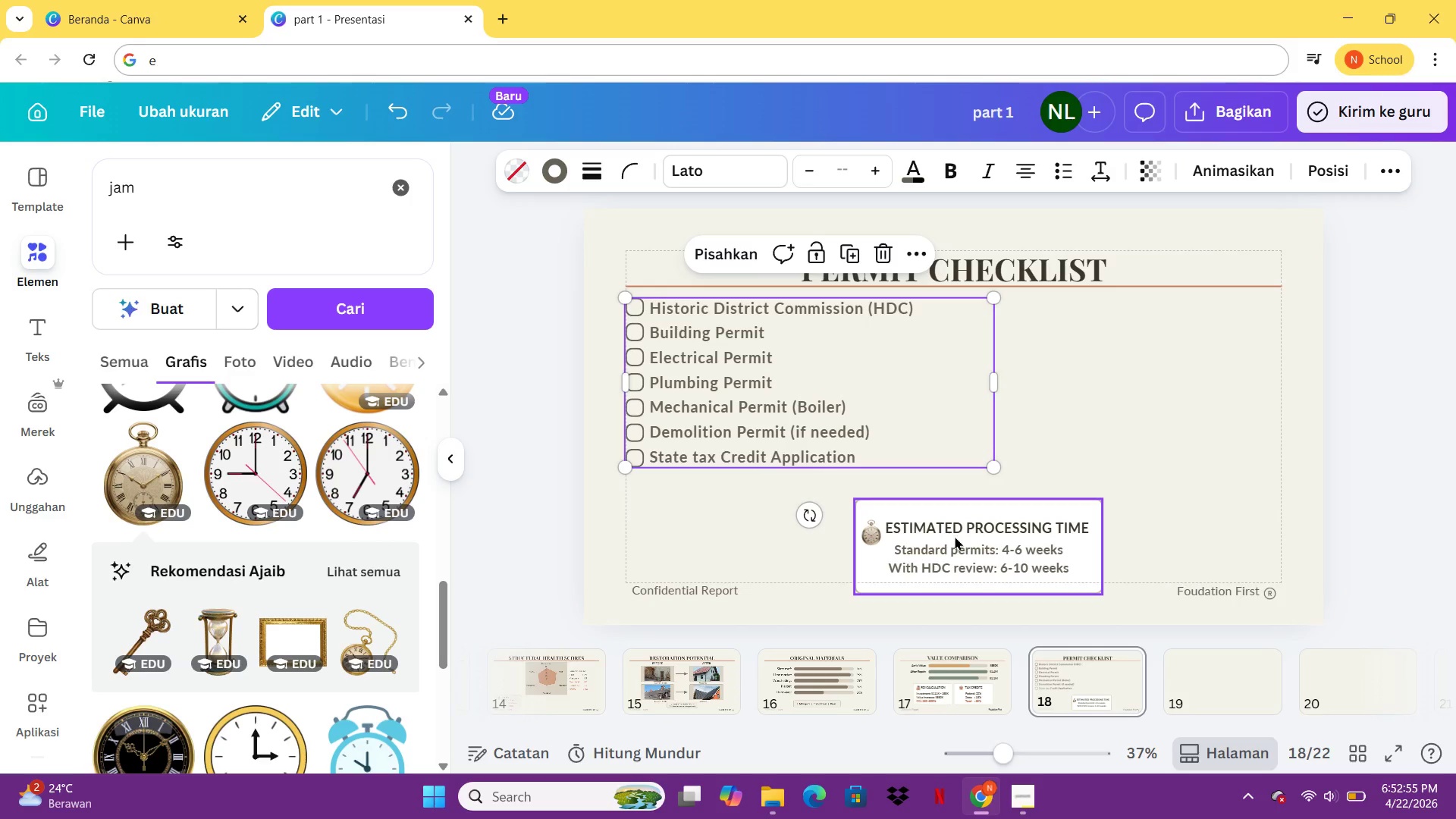 
left_click_drag(start_coordinate=[955, 536], to_coordinate=[936, 522])
 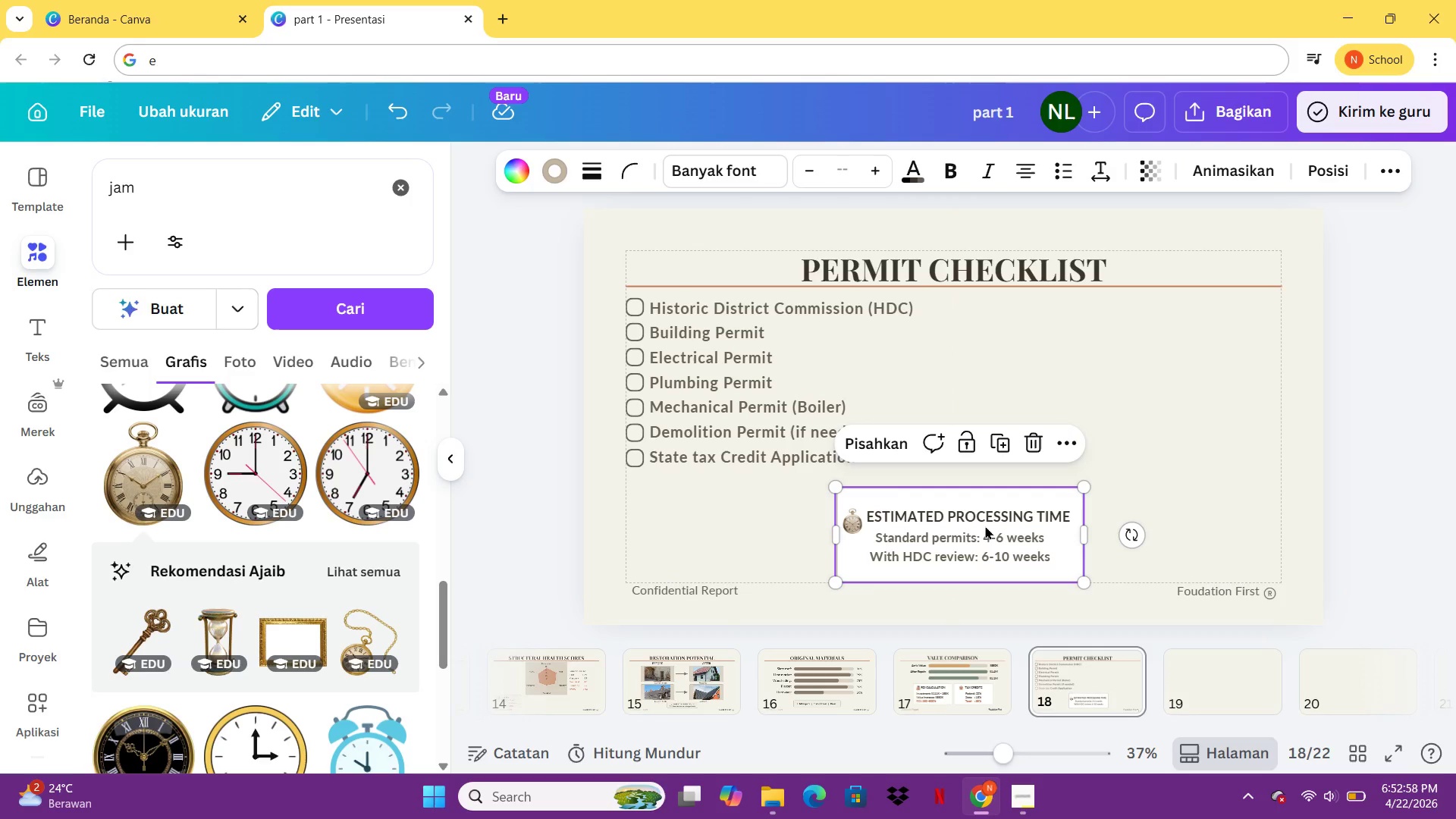 
left_click_drag(start_coordinate=[985, 526], to_coordinate=[976, 526])
 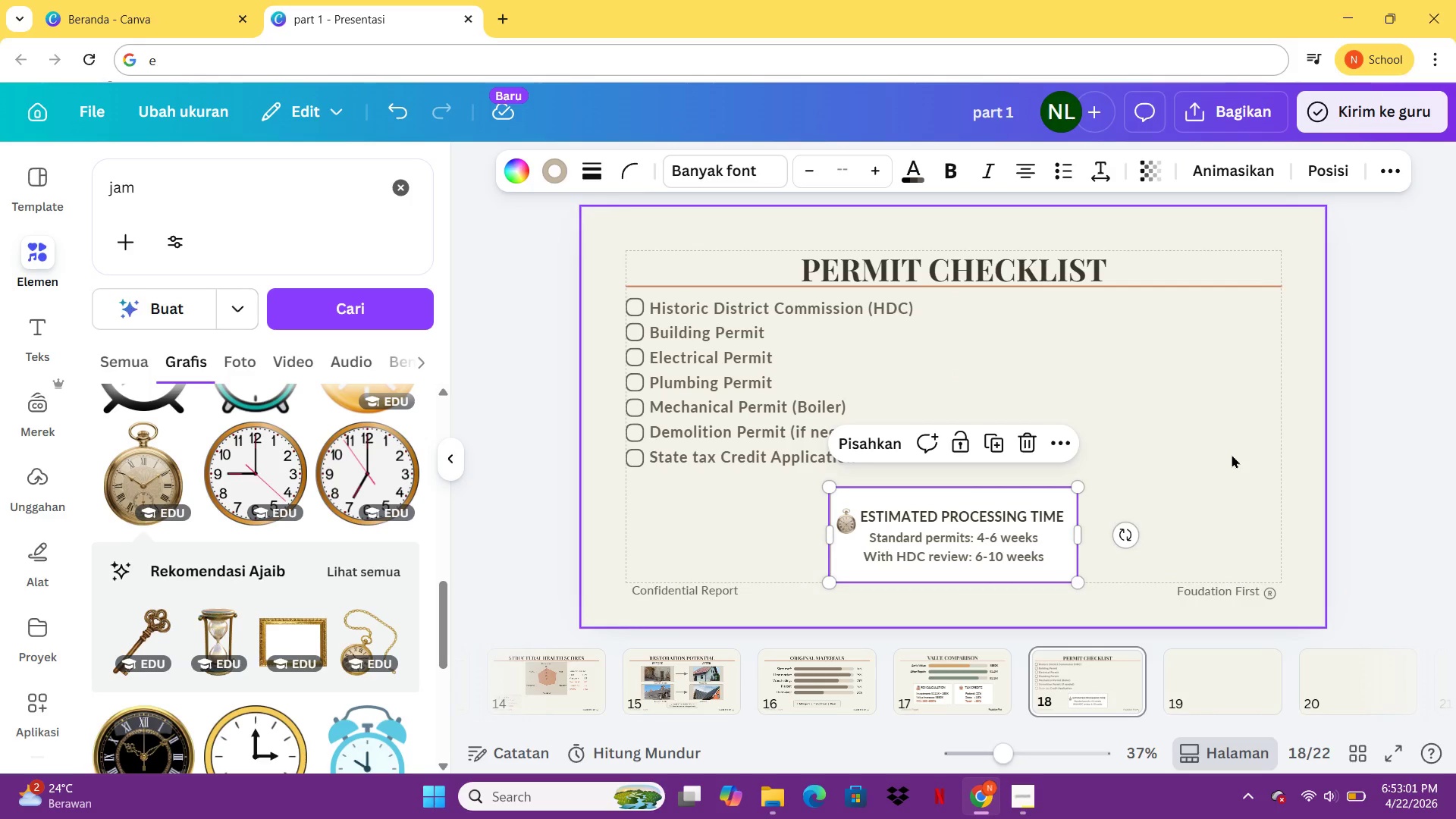 
left_click([1232, 454])
 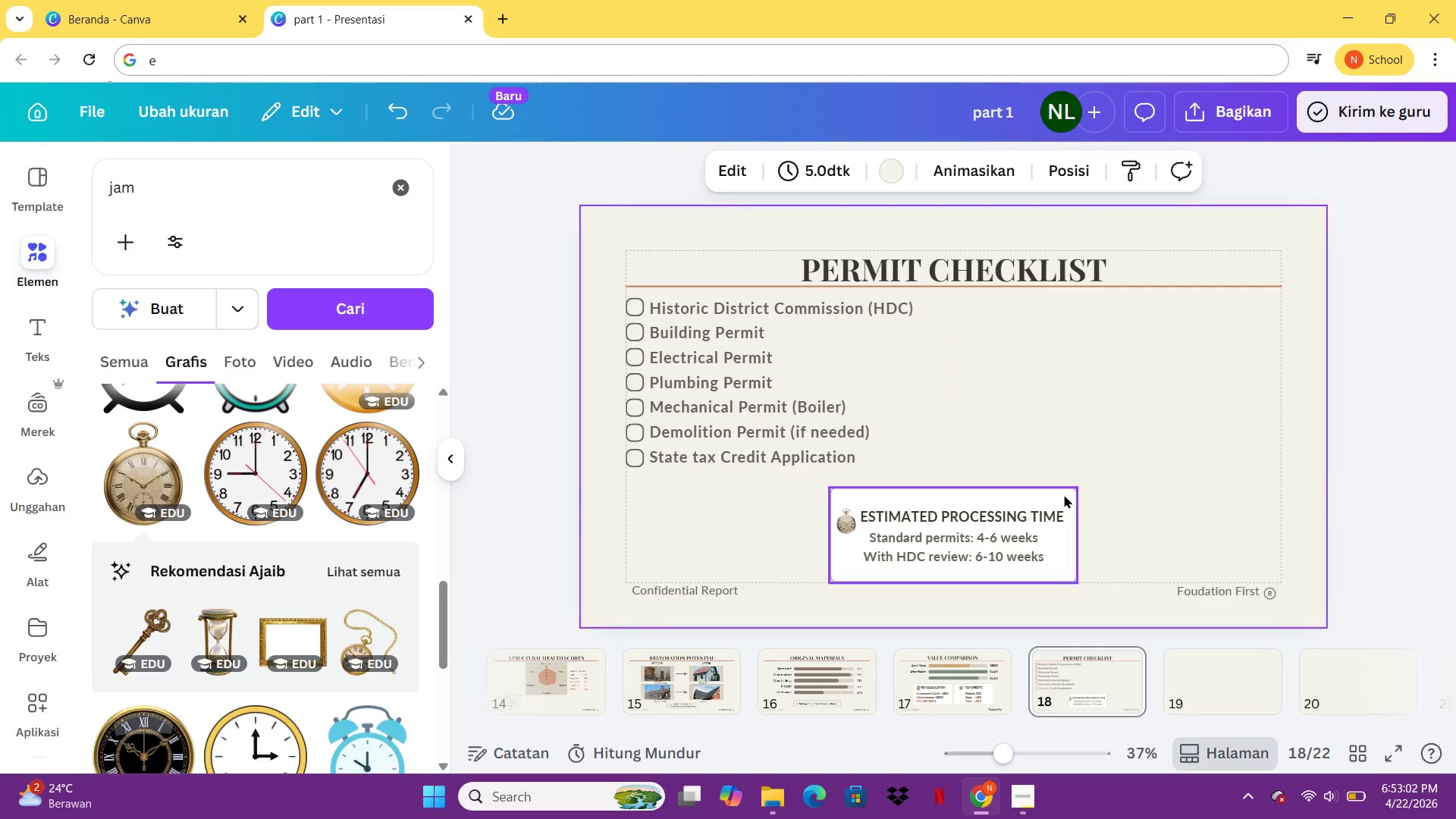 
left_click([1058, 496])
 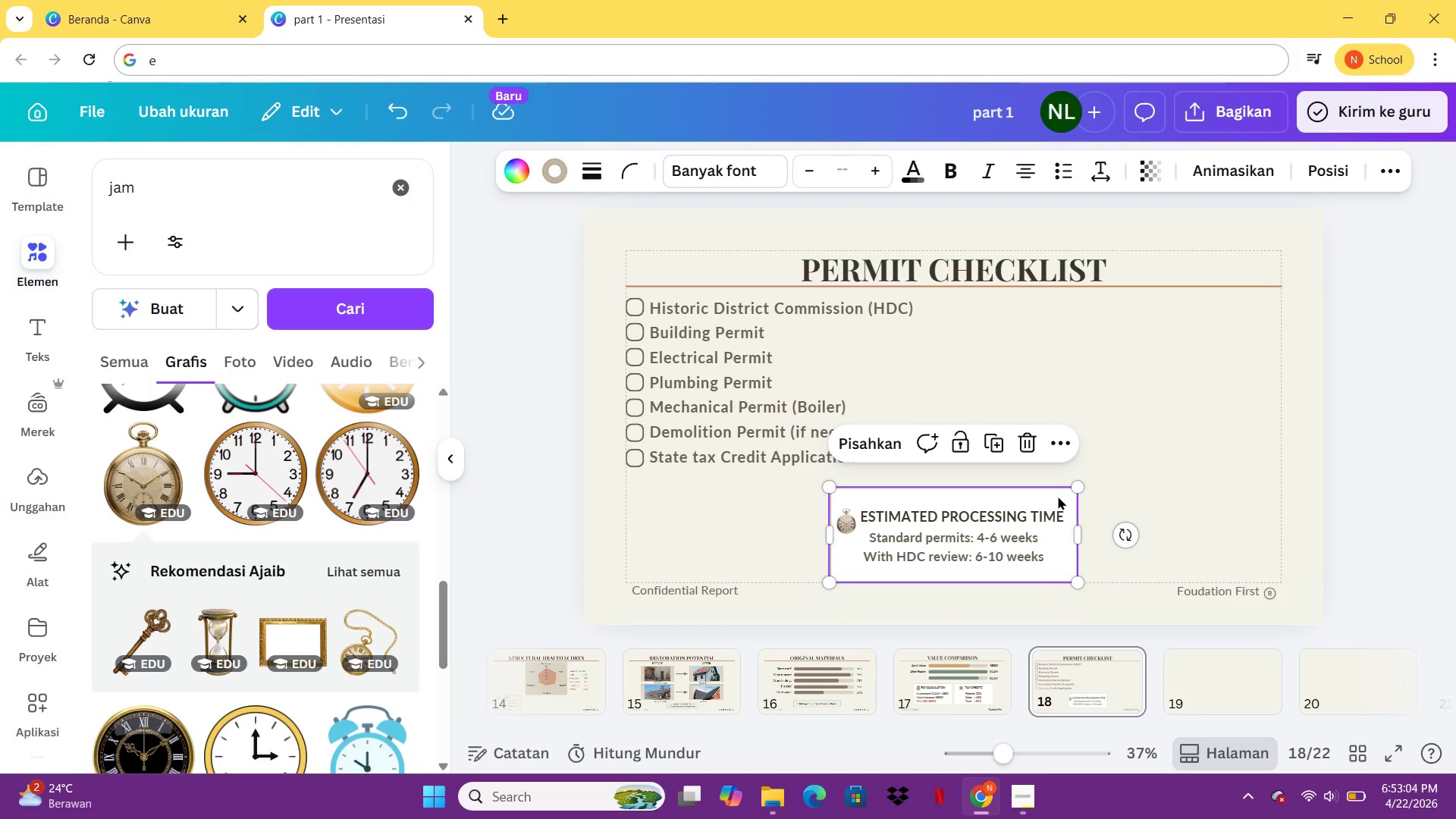 
key(ArrowUp)
 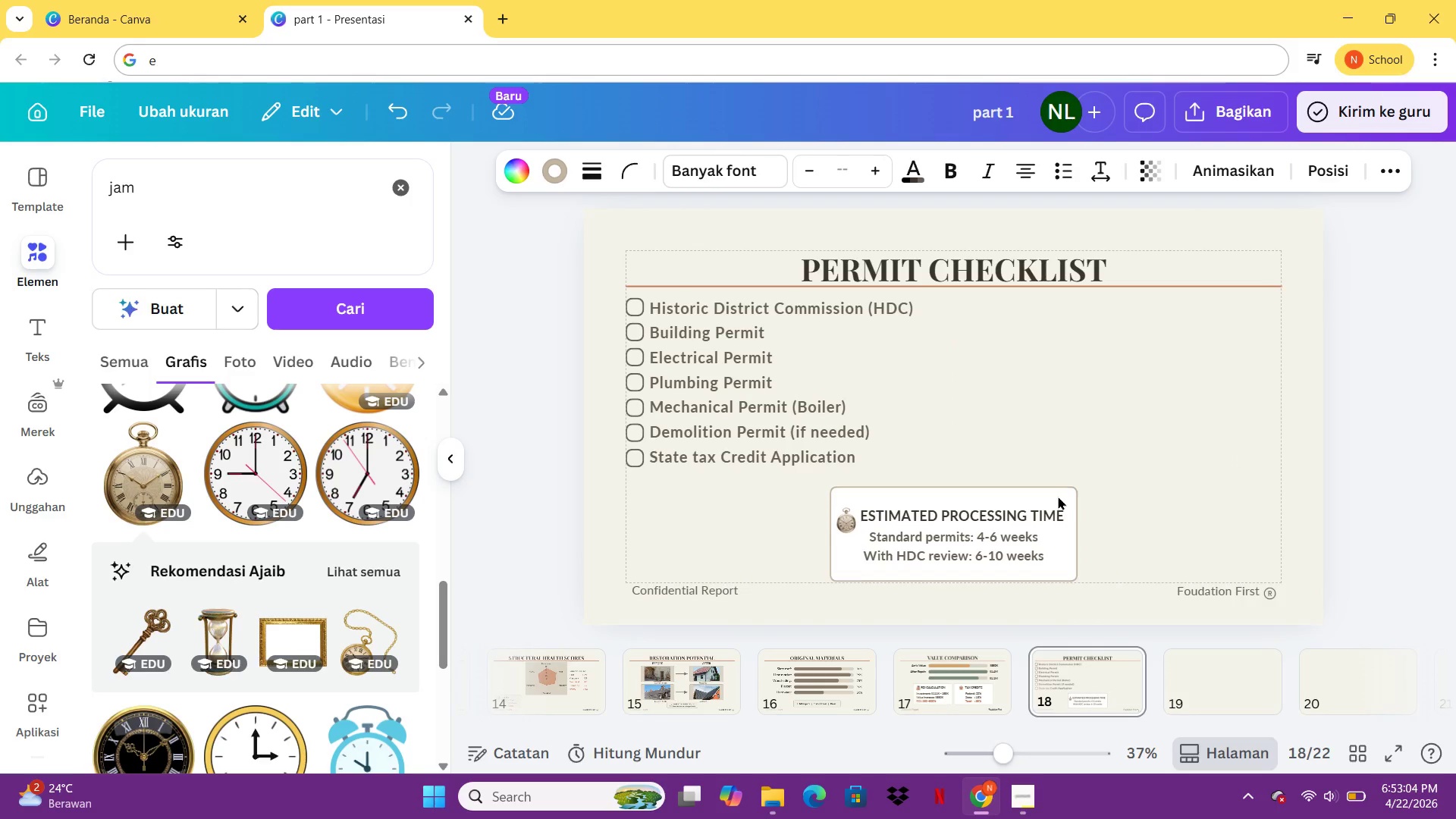 
key(ArrowUp)
 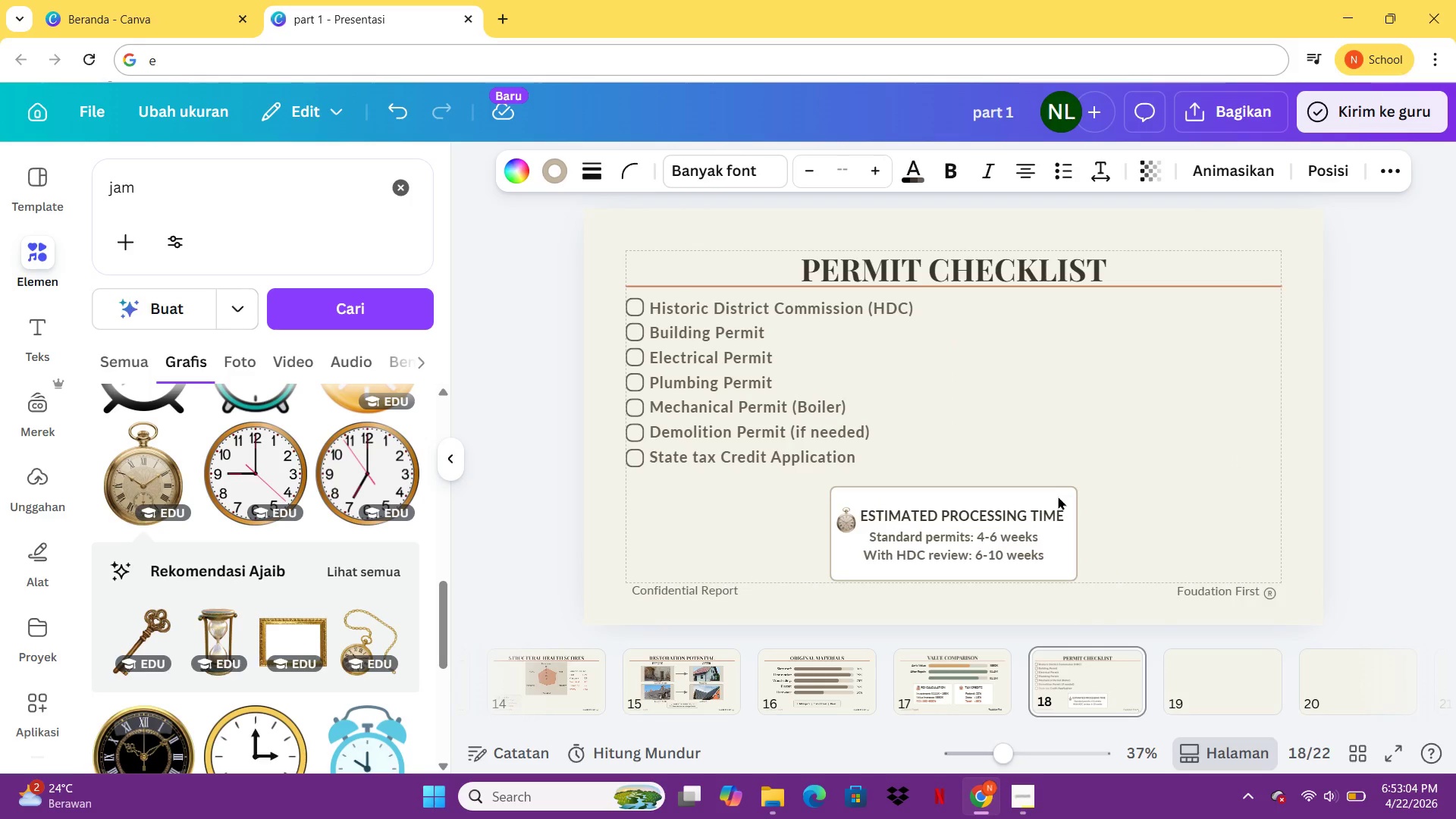 
key(ArrowUp)
 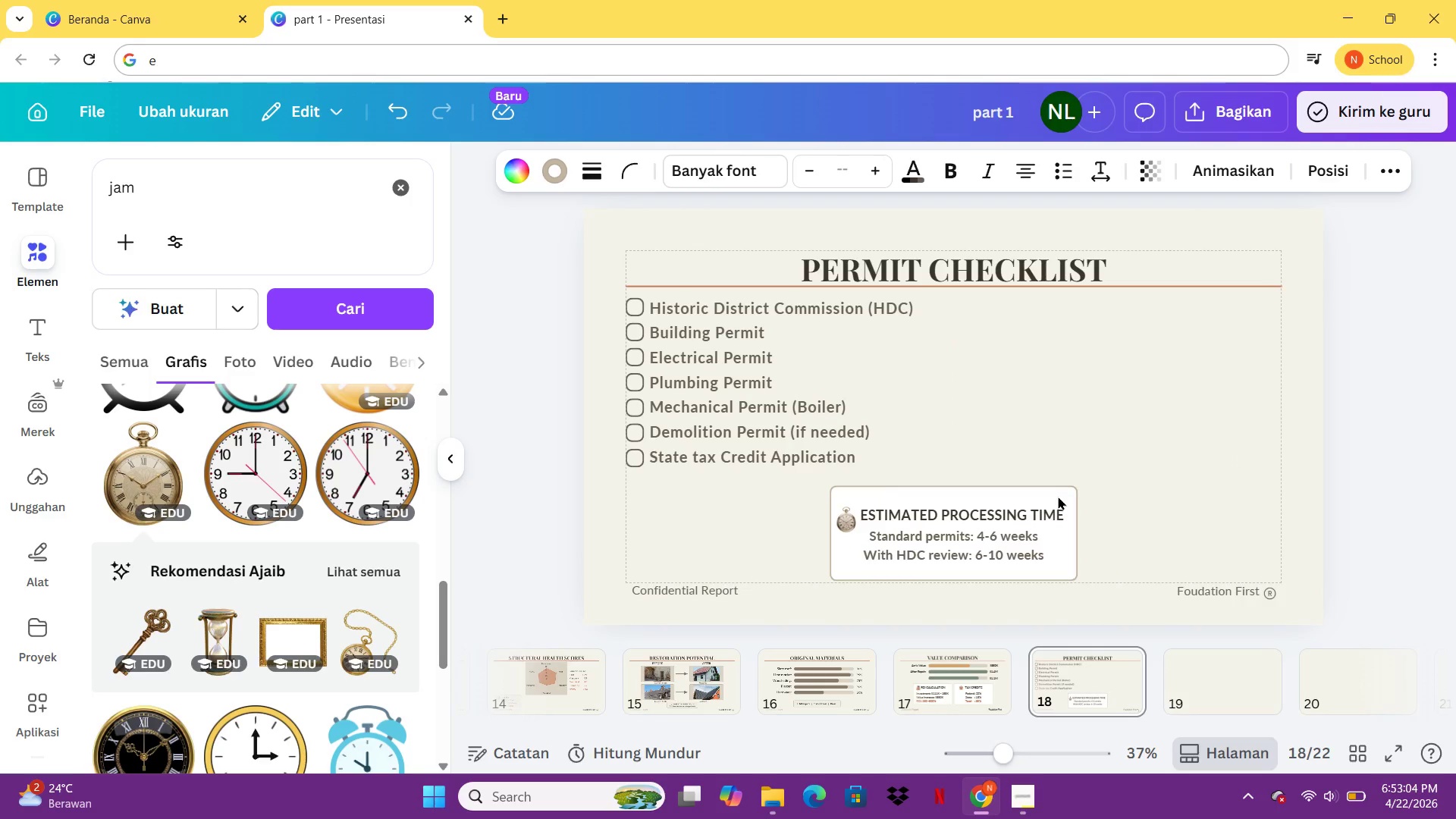 
key(ArrowUp)
 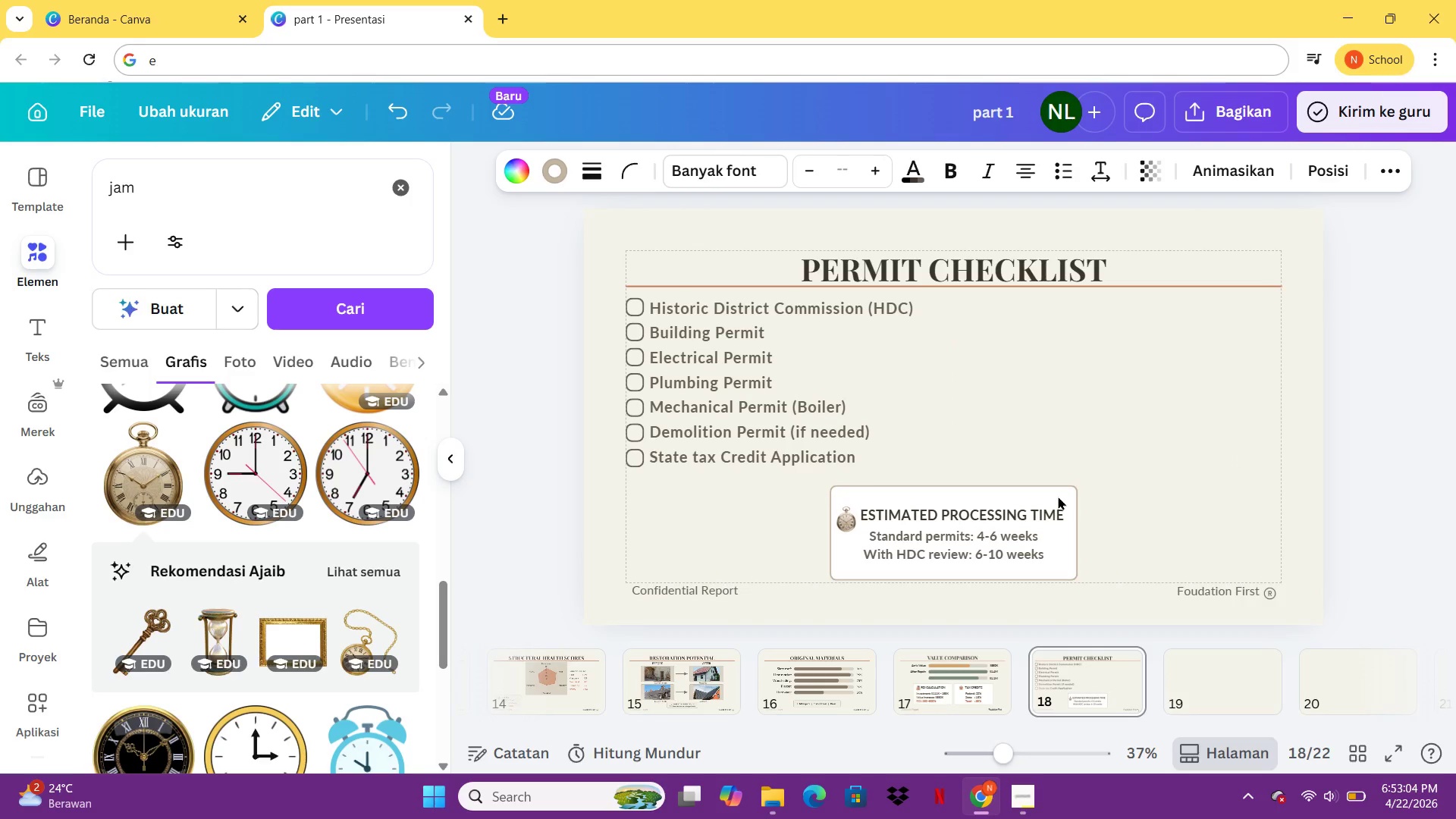 
key(ArrowUp)
 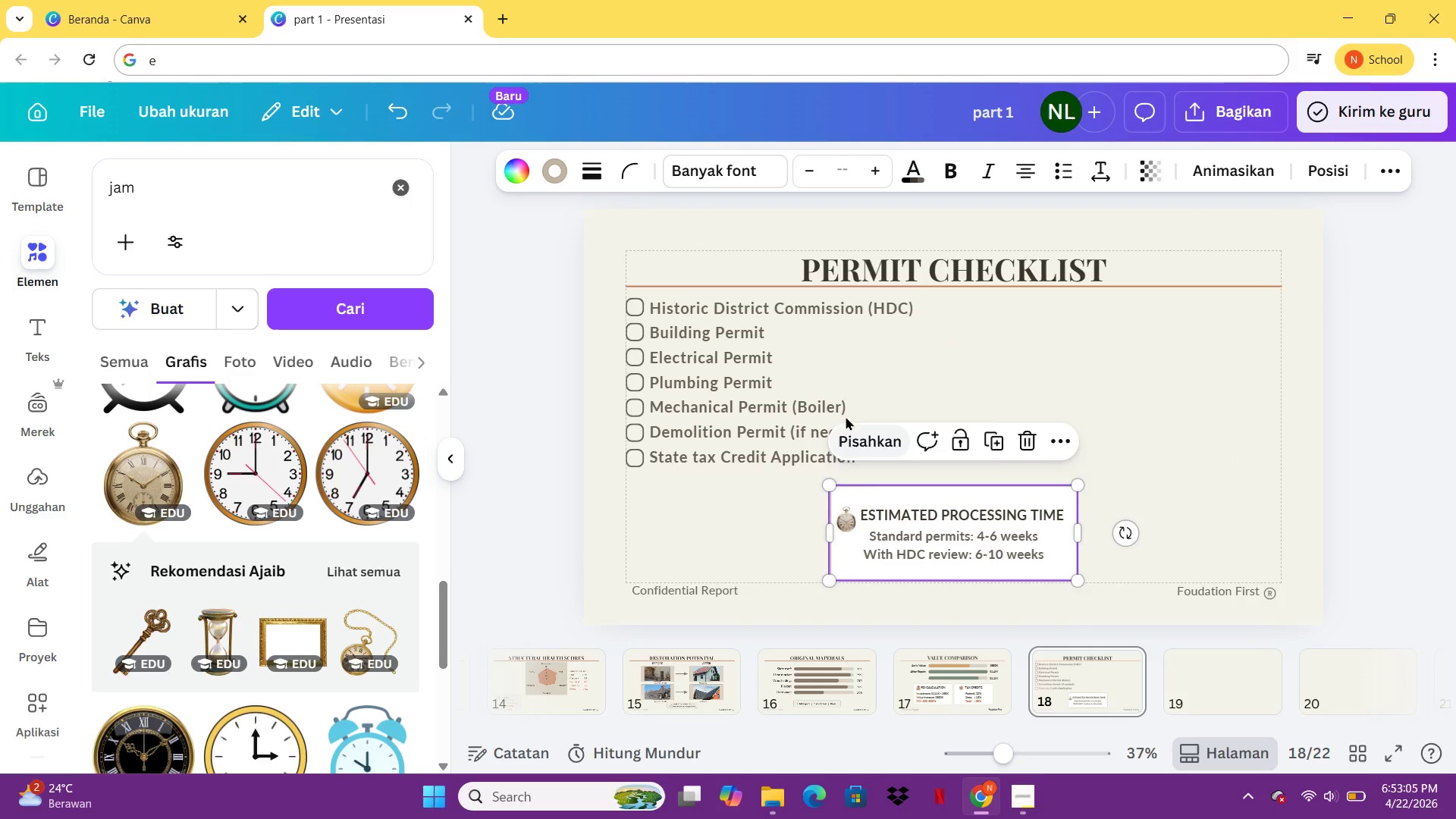 
left_click([781, 401])
 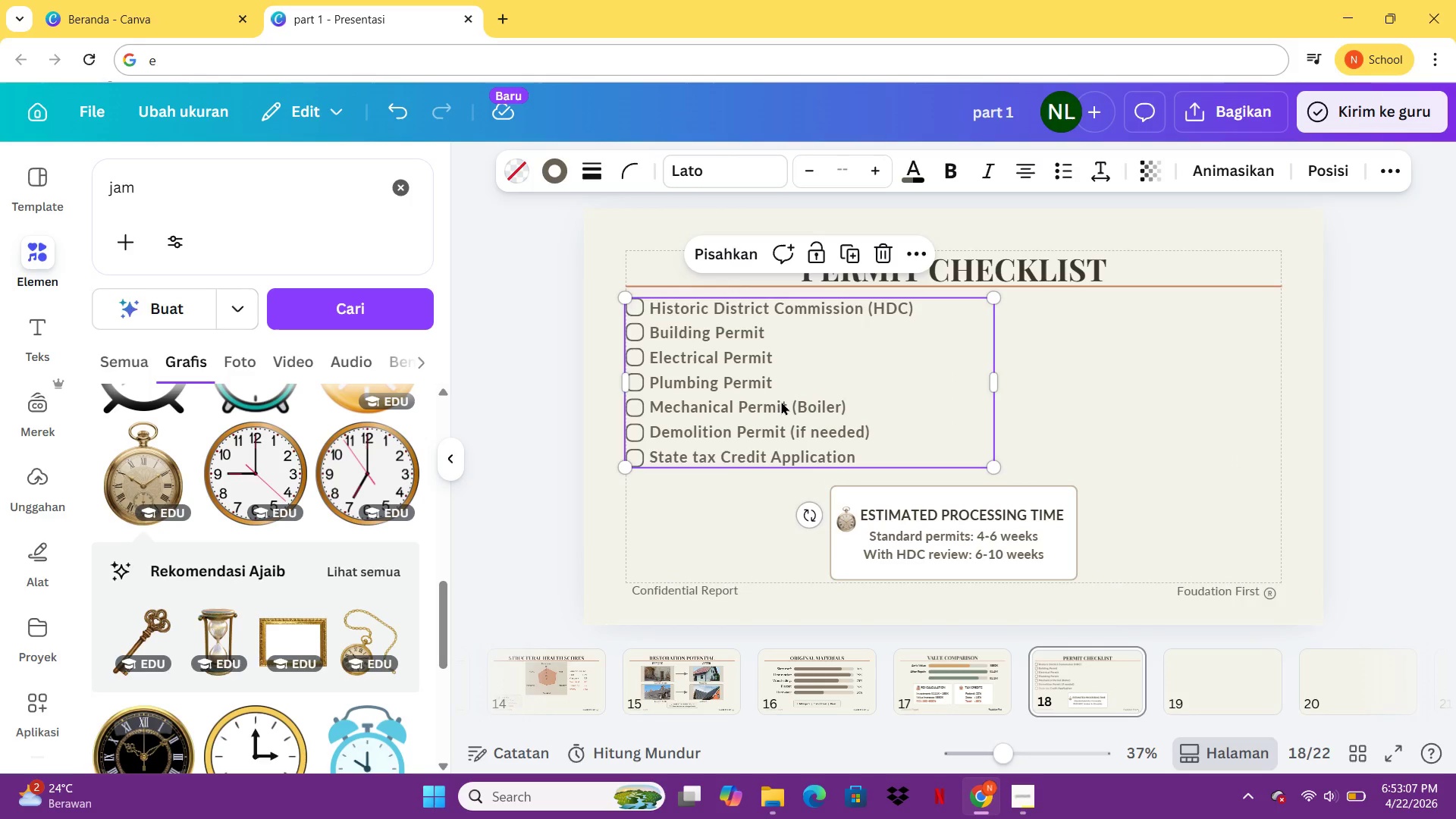 
hold_key(key=ArrowRight, duration=1.09)
 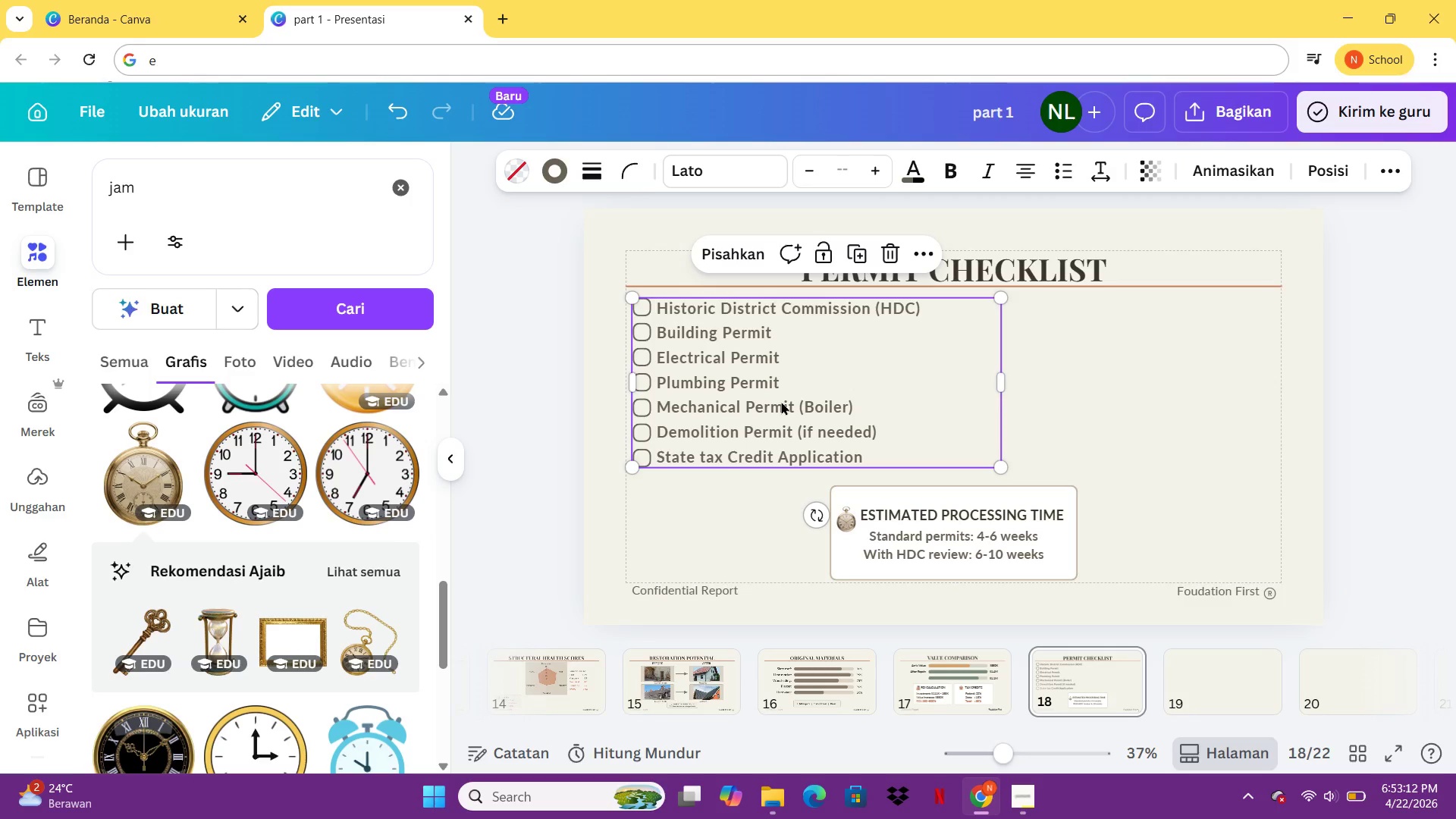 
wait(9.66)
 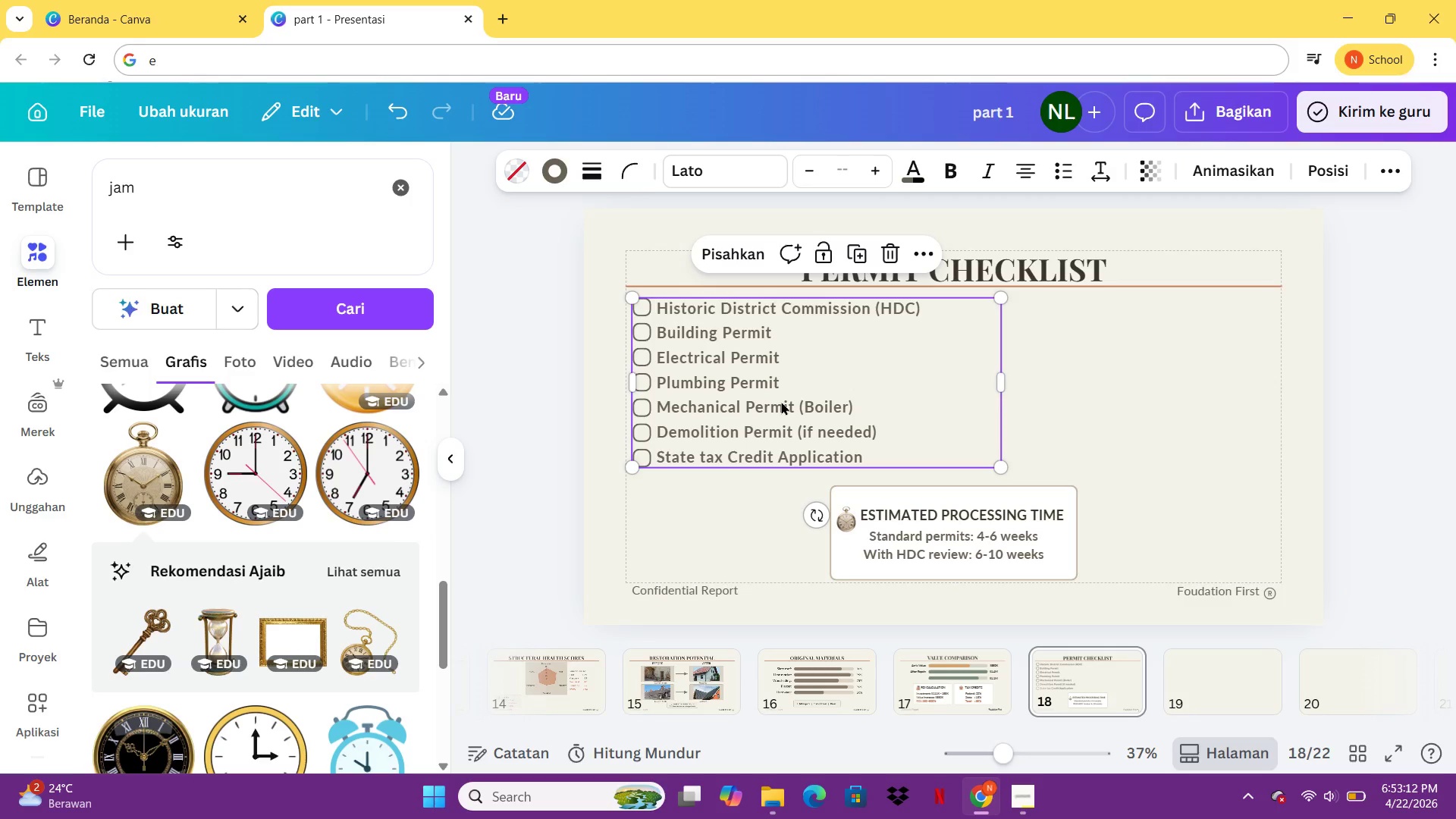 
left_click([1210, 698])
 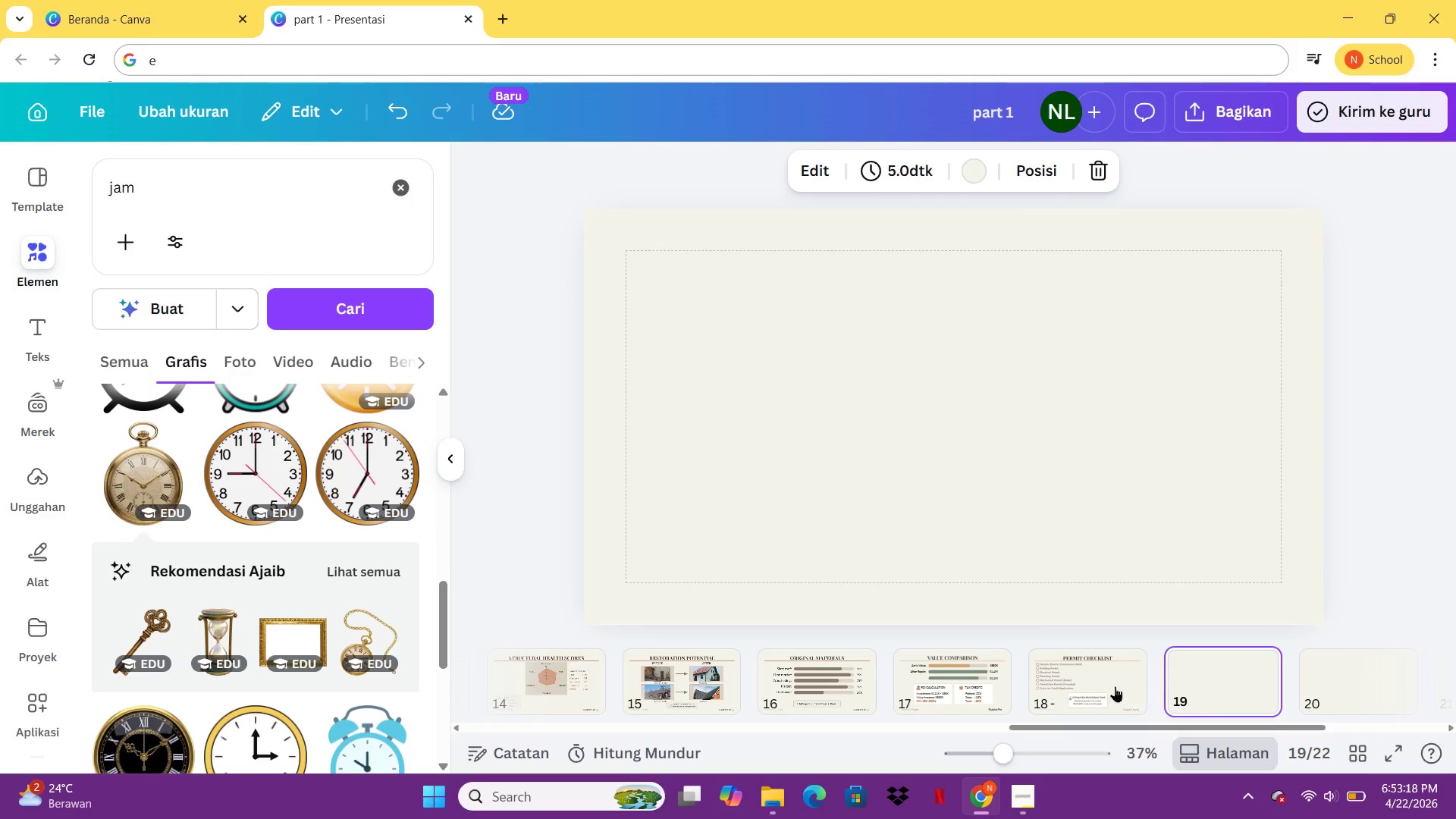 
left_click([1115, 686])
 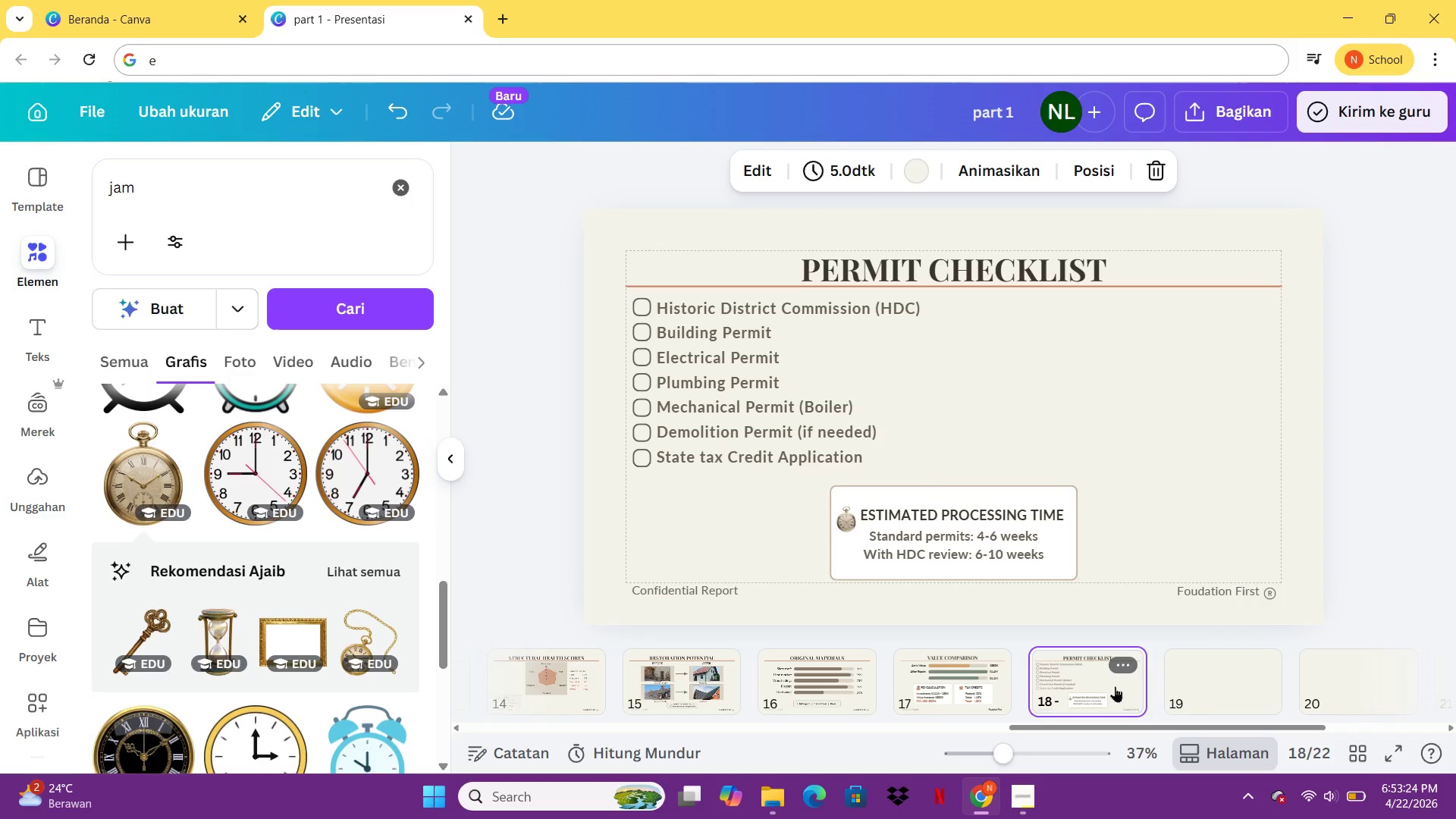 
wait(6.83)
 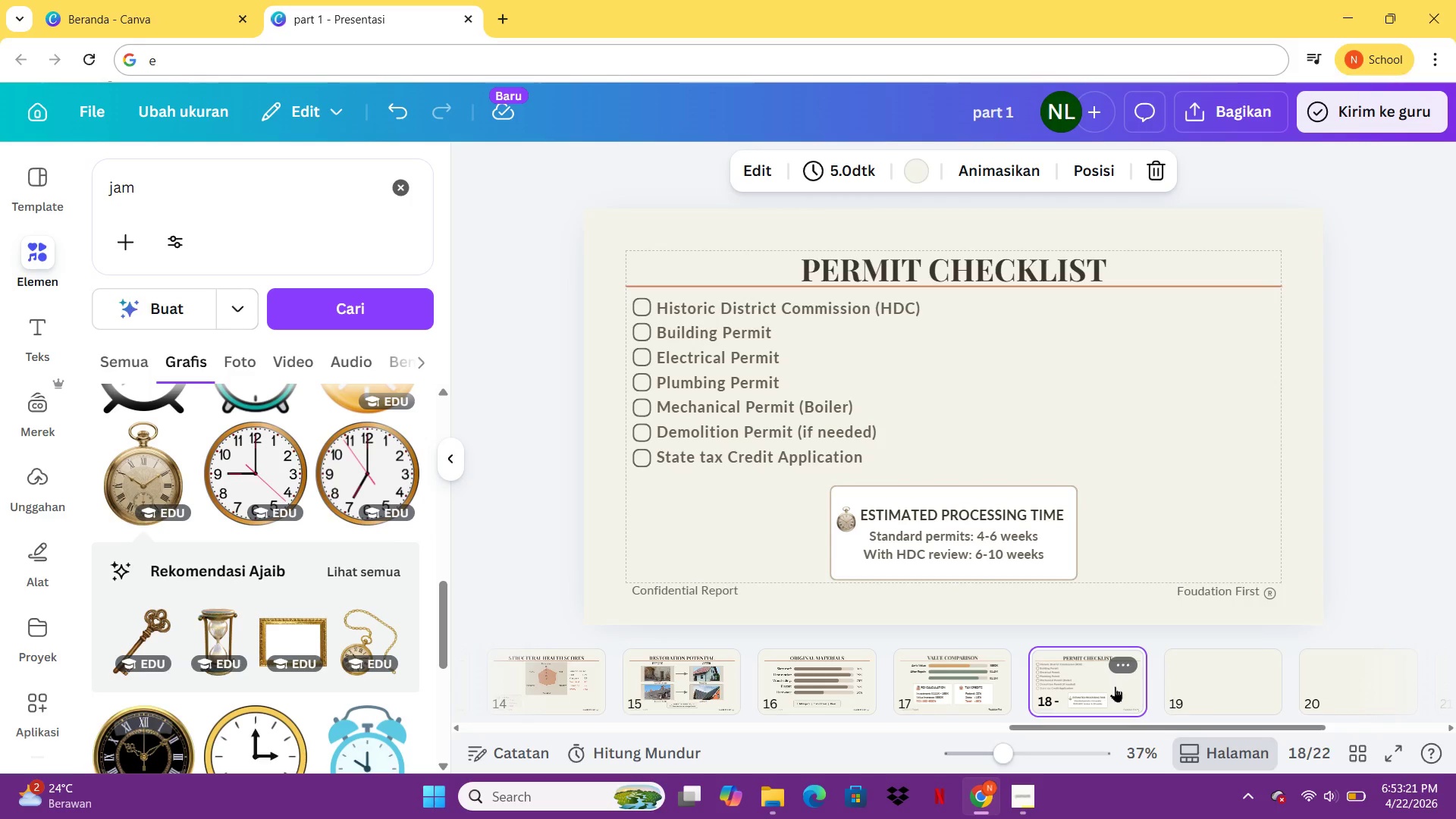 
left_click([1106, 685])
 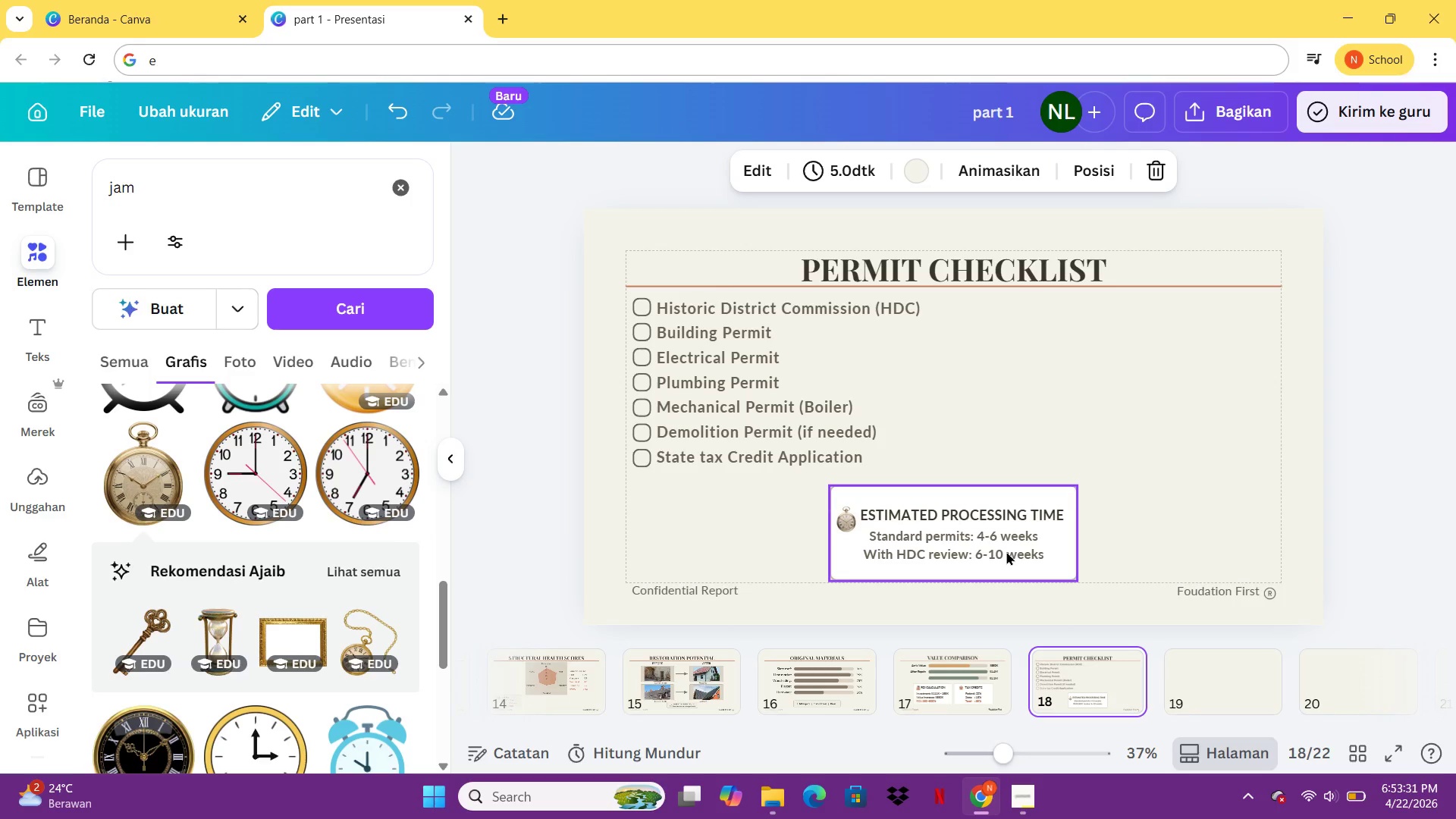 
wait(7.19)
 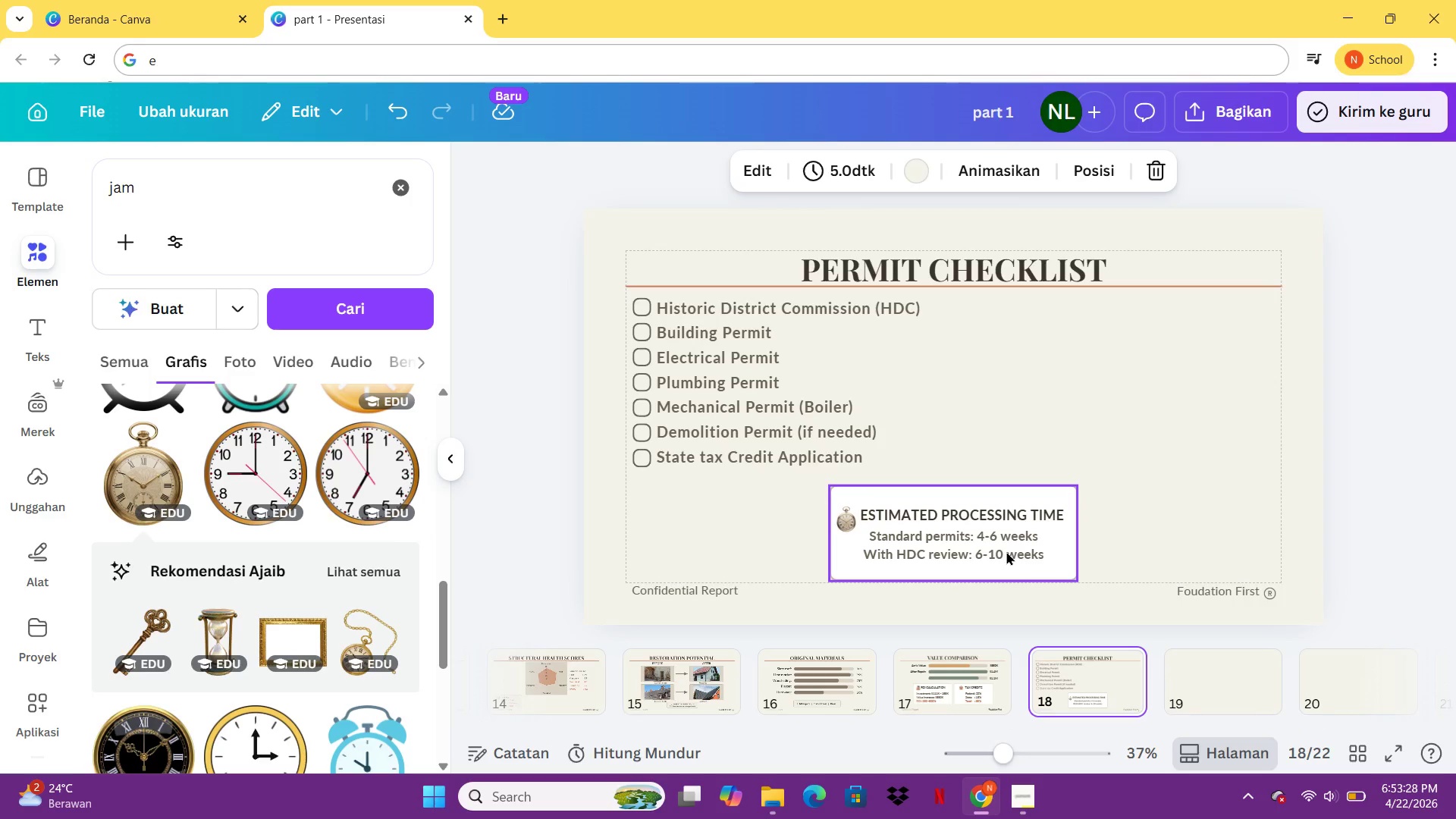 
left_click([1384, 756])
 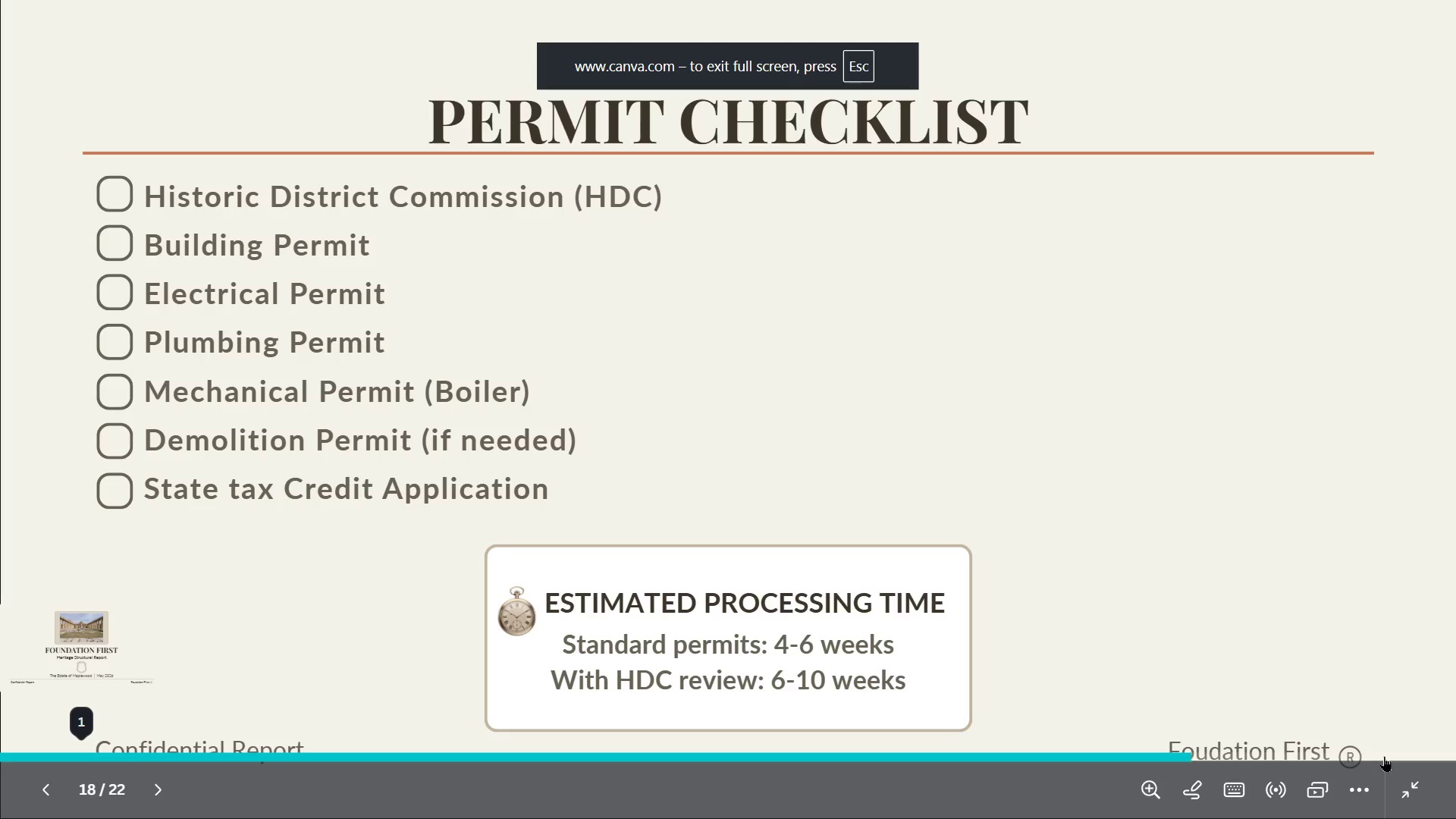 
key(Escape)
 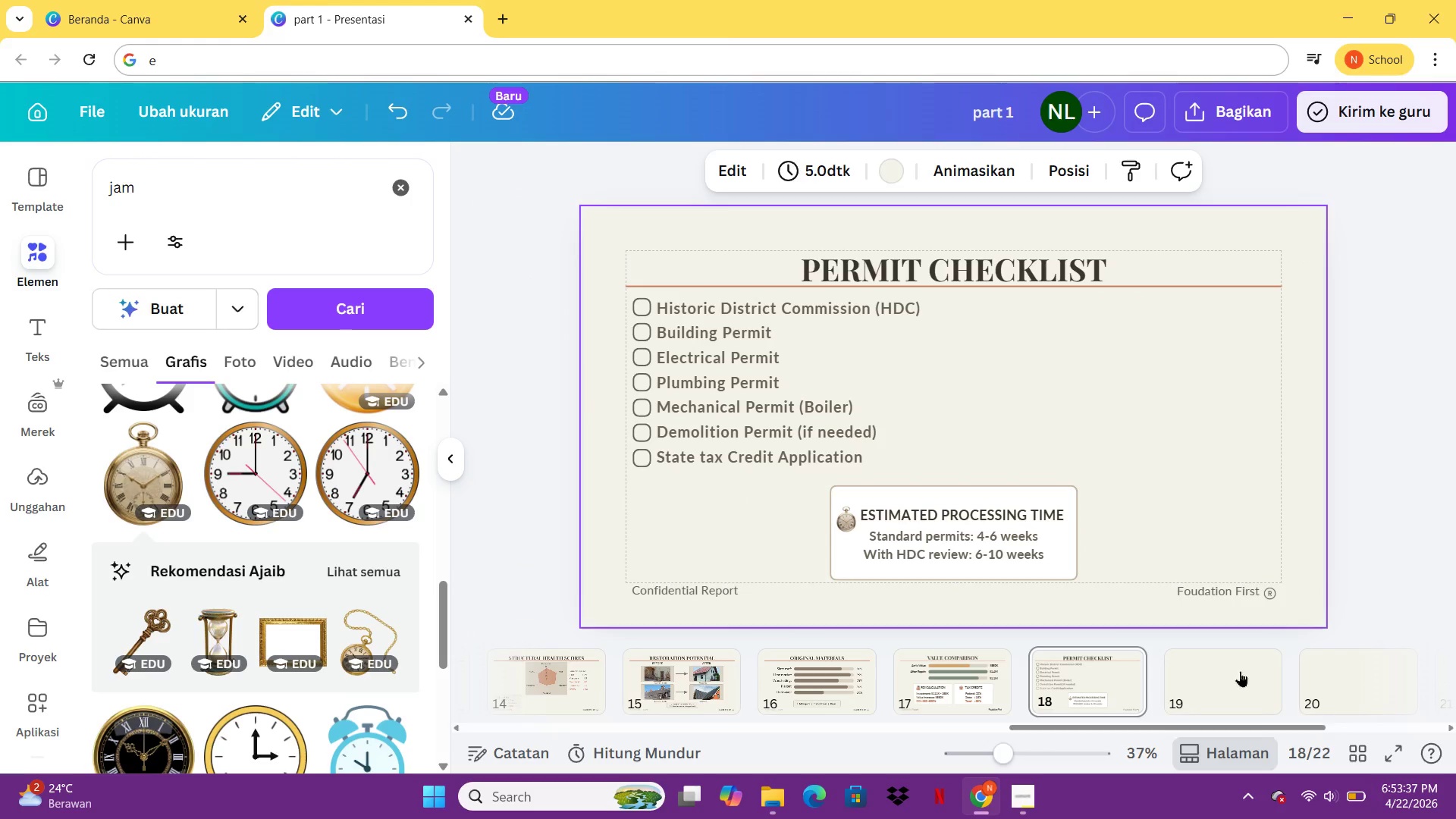 
left_click([1236, 663])
 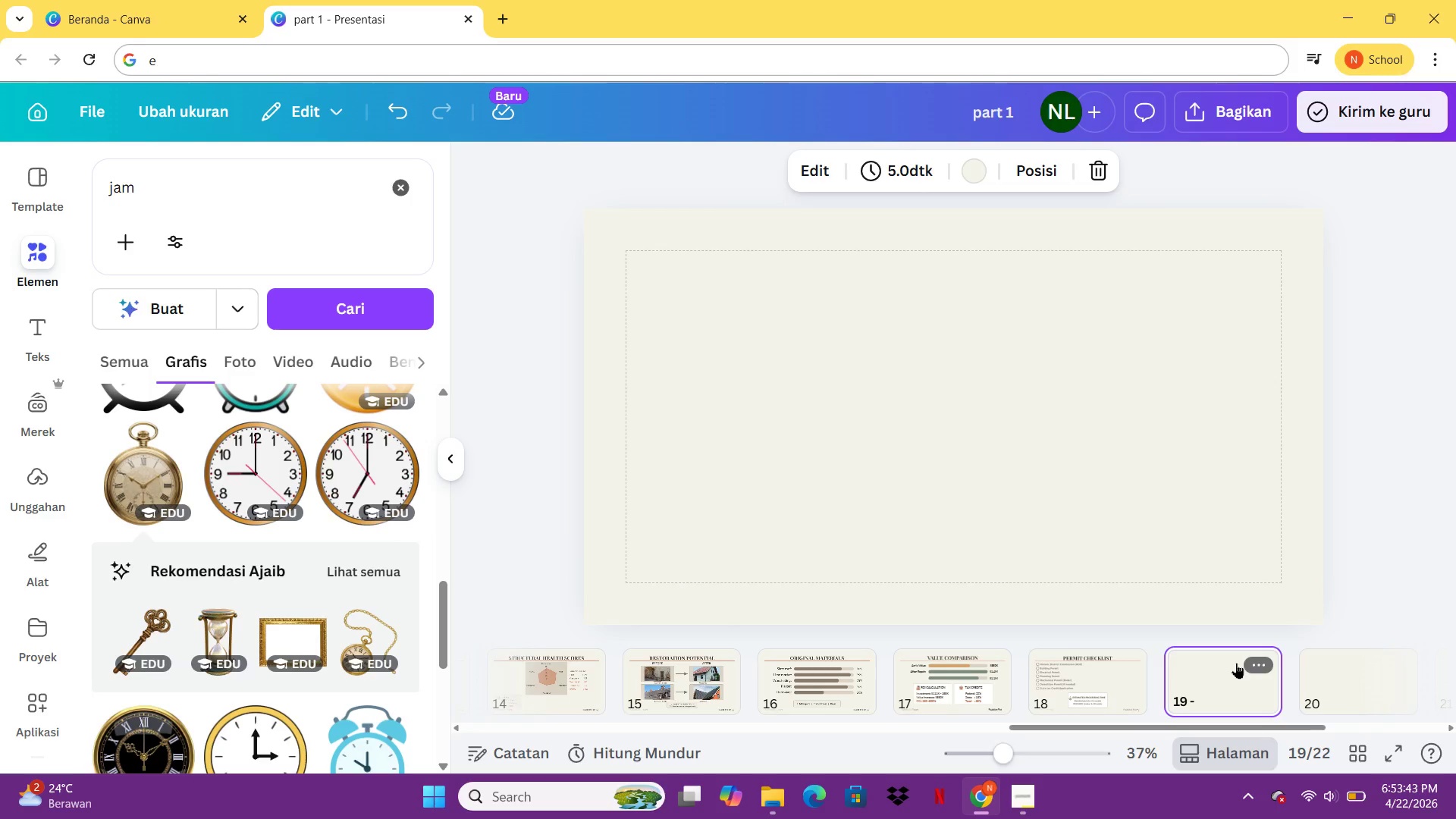 
wait(10.25)
 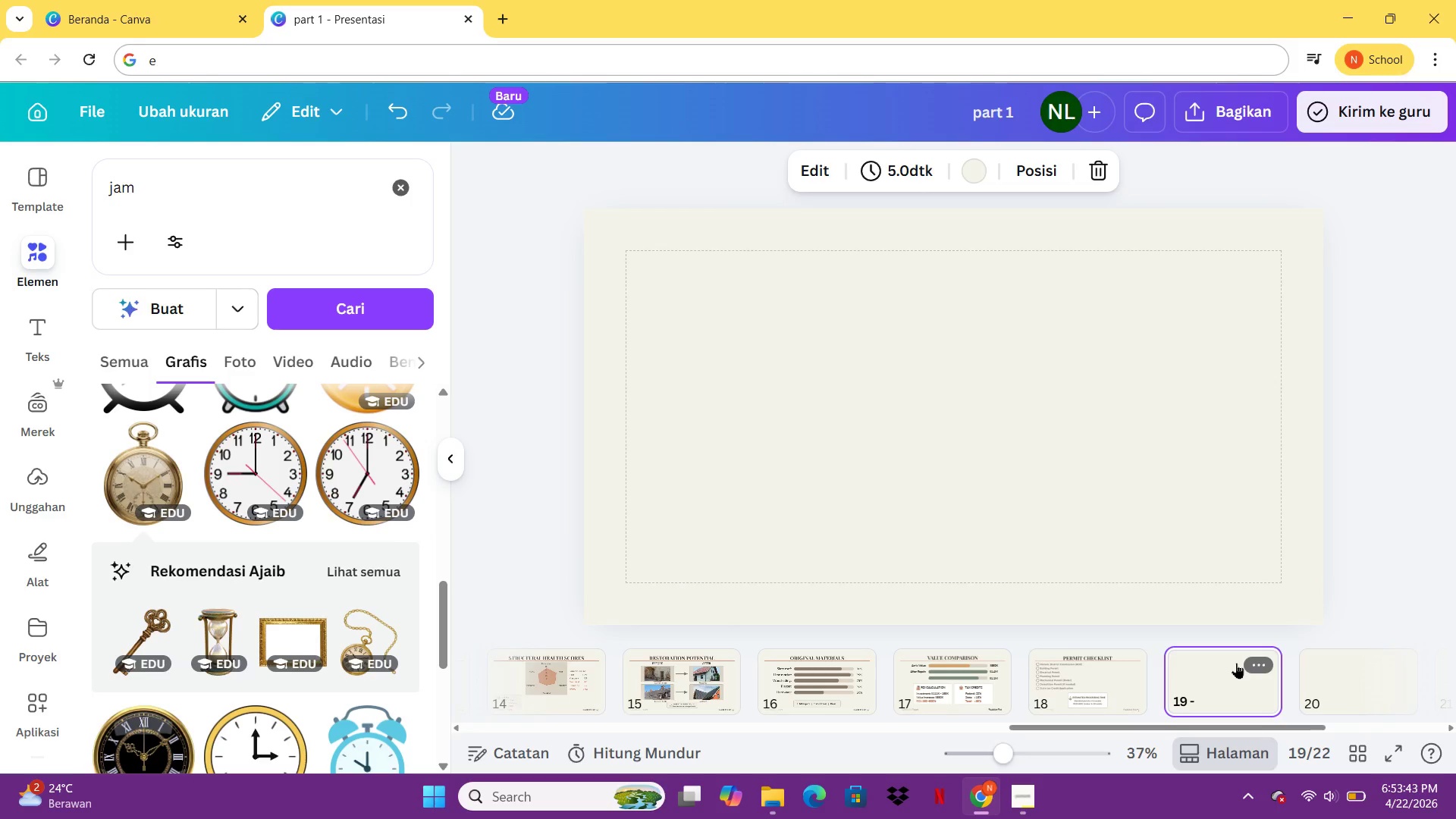 
left_click([1062, 658])
 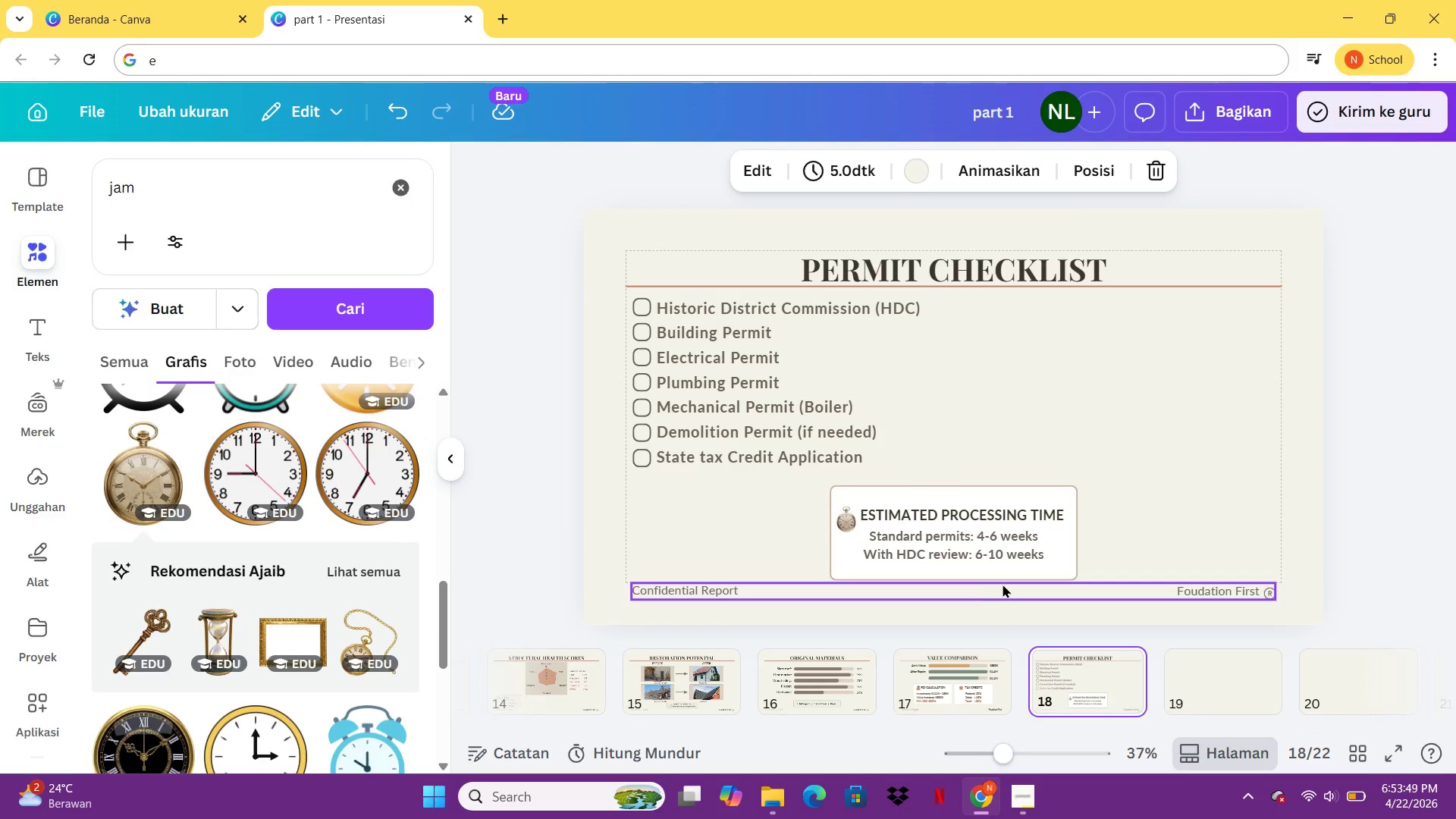 
left_click([1003, 584])
 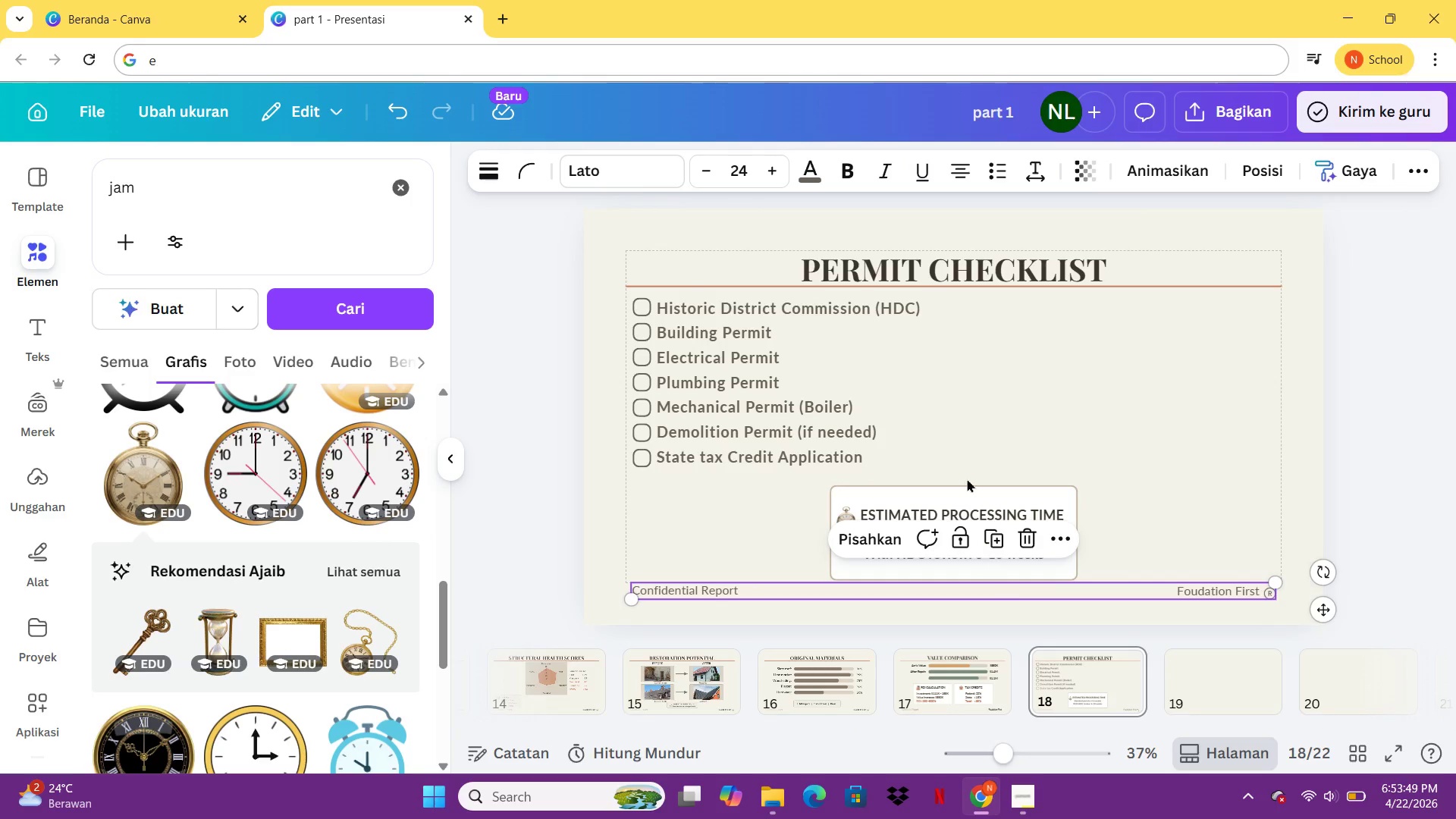 
hold_key(key=ControlLeft, duration=0.84)
 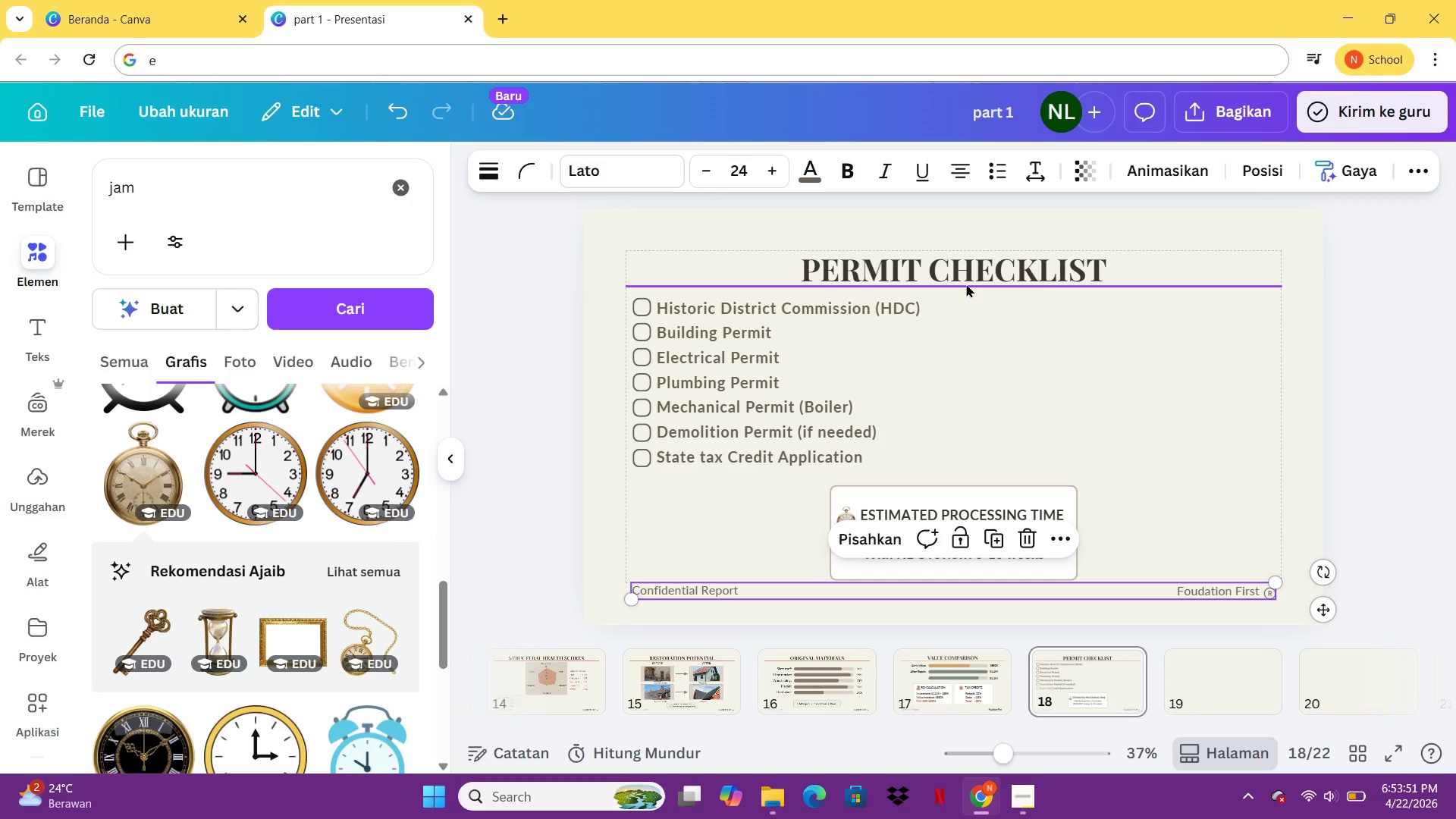 
hold_key(key=ShiftLeft, duration=1.36)
left_click([966, 284])
 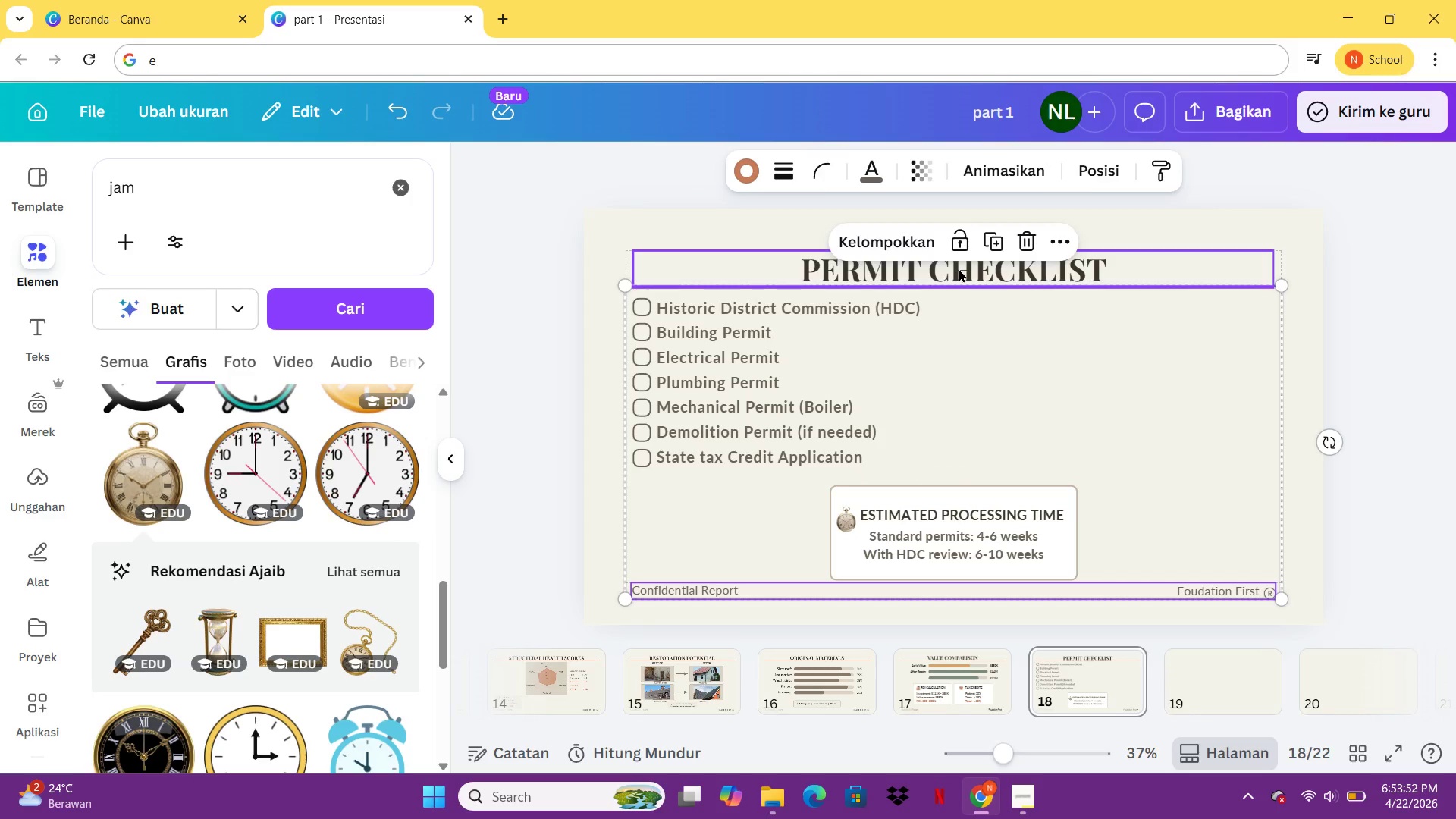 
left_click([959, 268])
 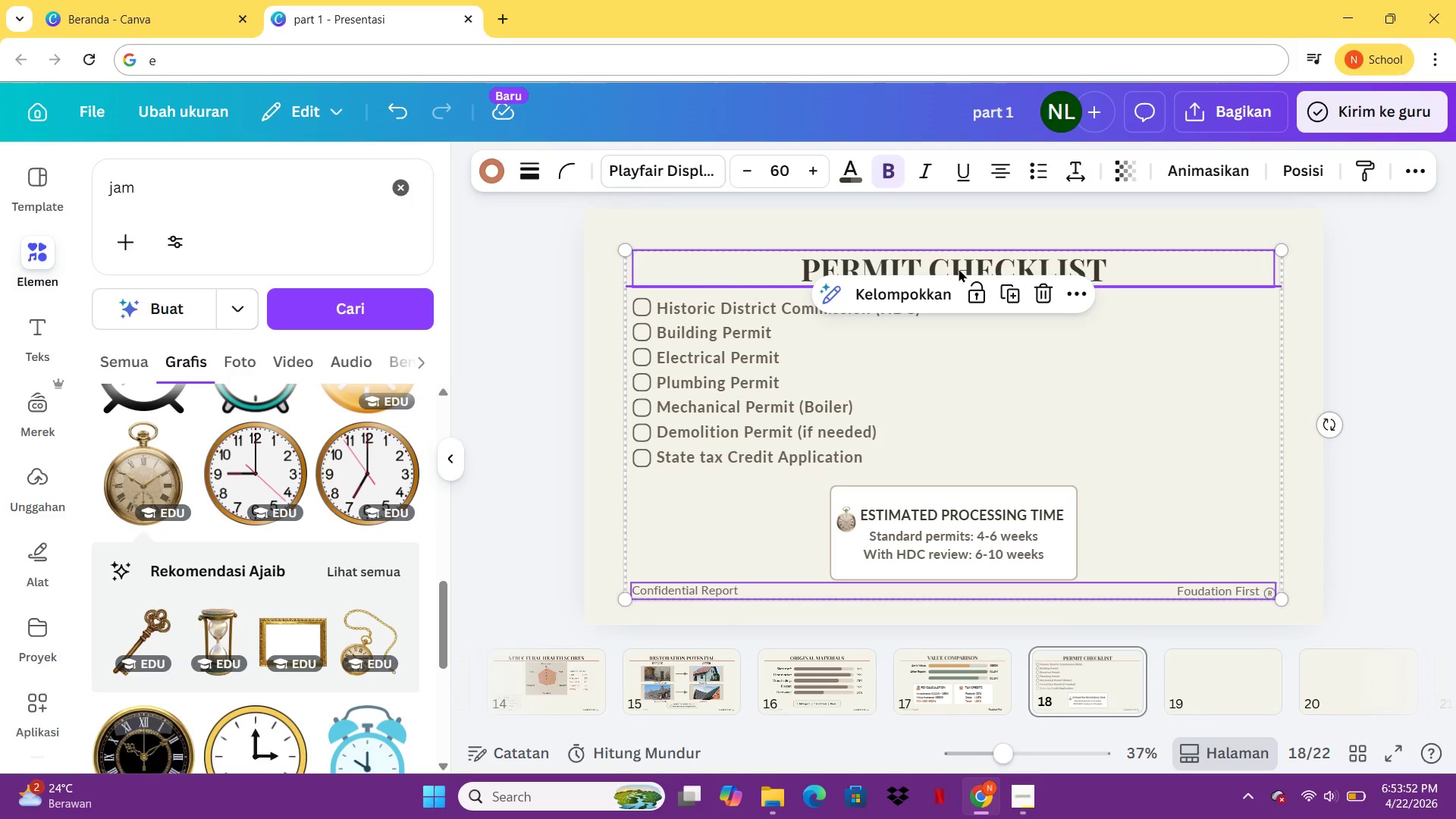 
key(Control+C)
 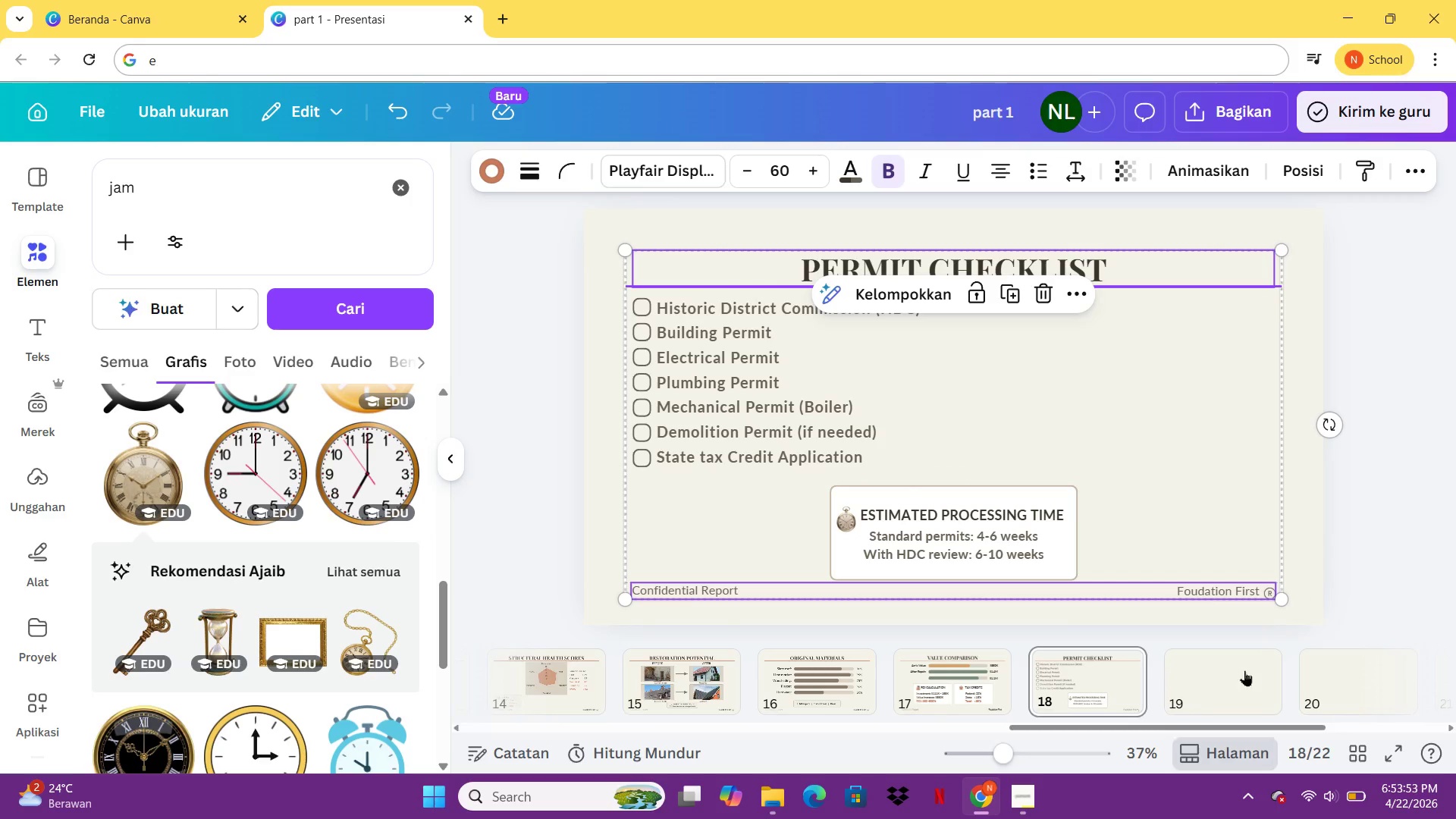 
left_click([1244, 672])
 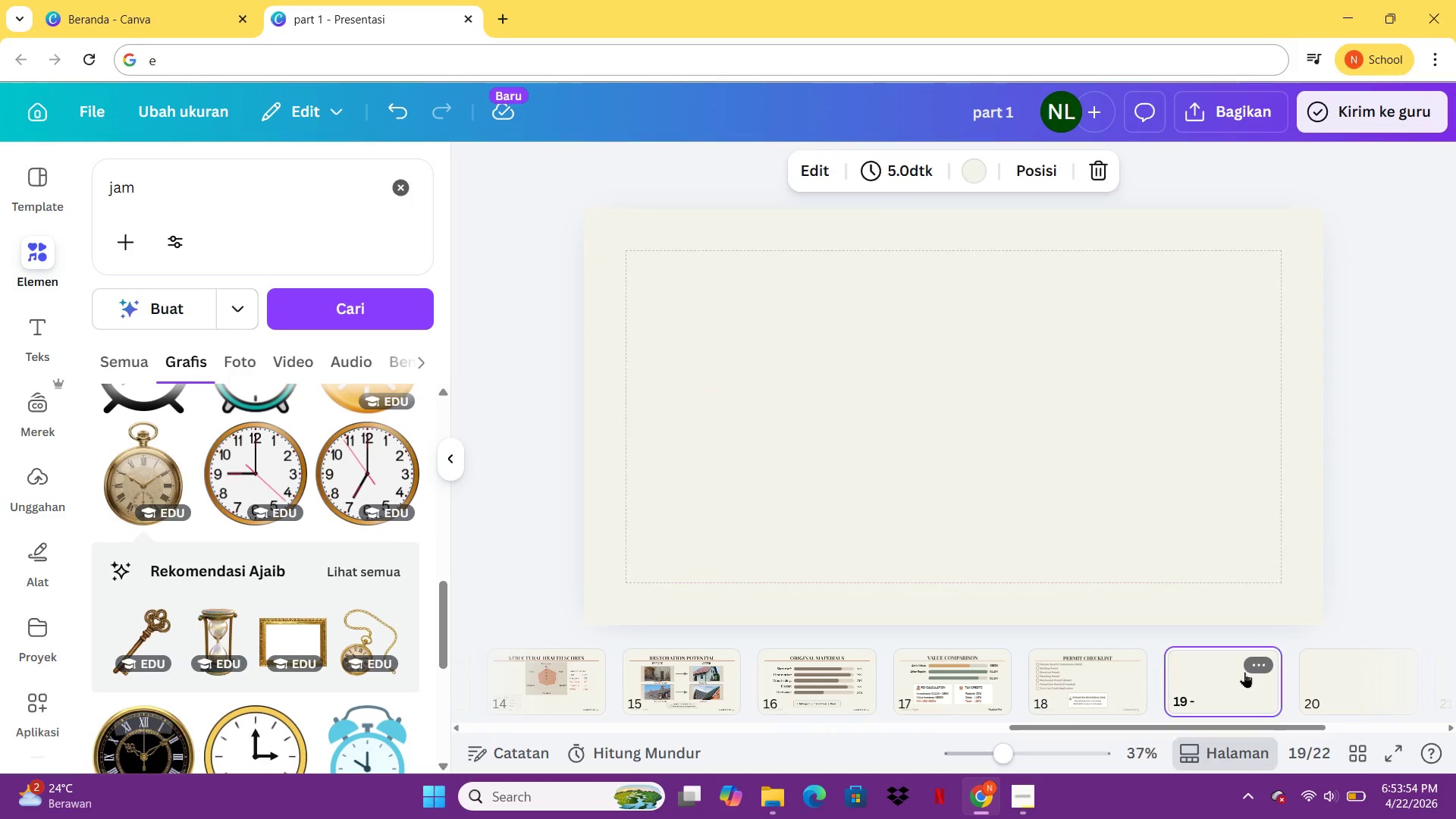 
key(Control+V)
 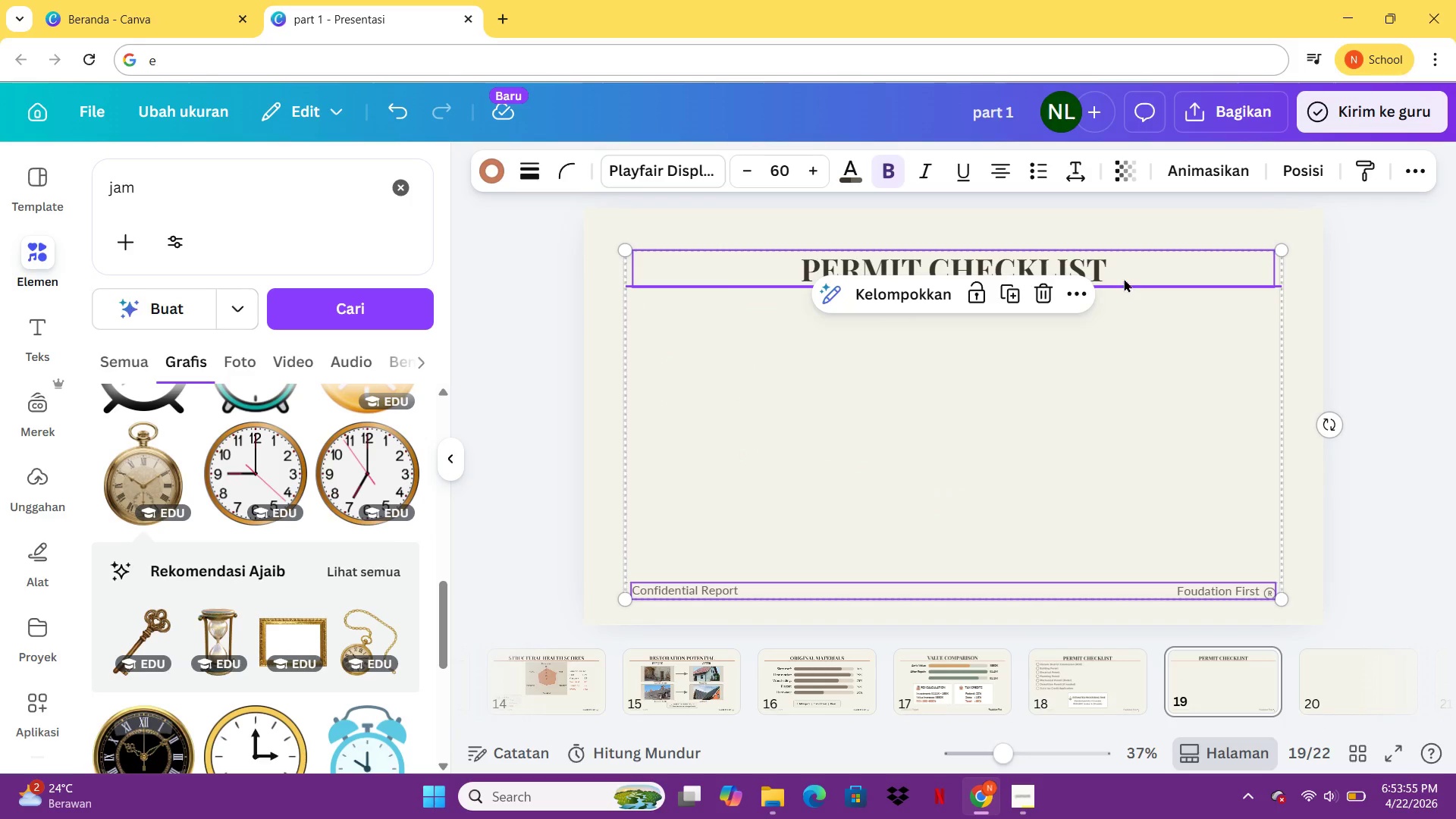 
double_click([1124, 278])
 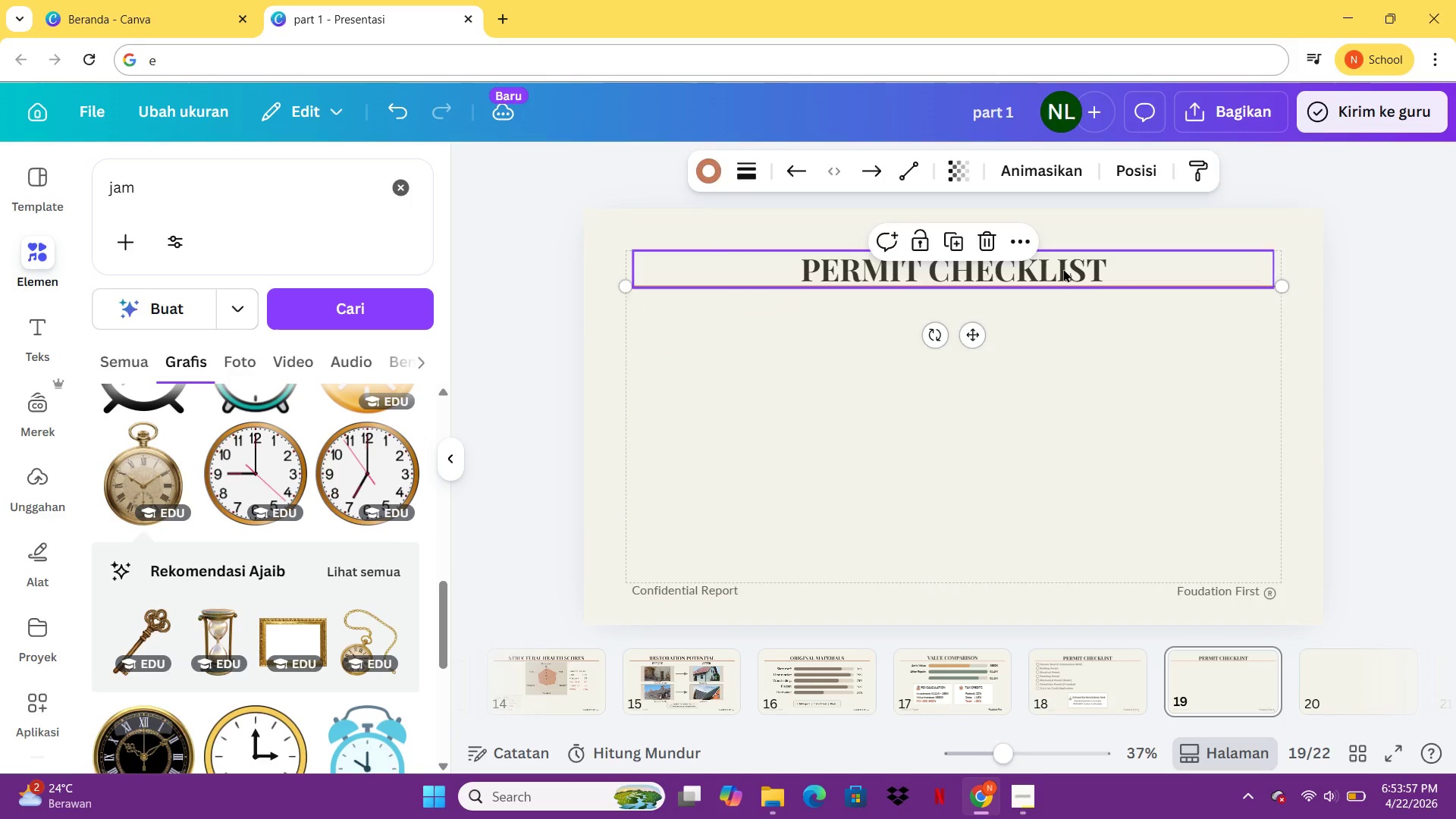 
double_click([1063, 268])
 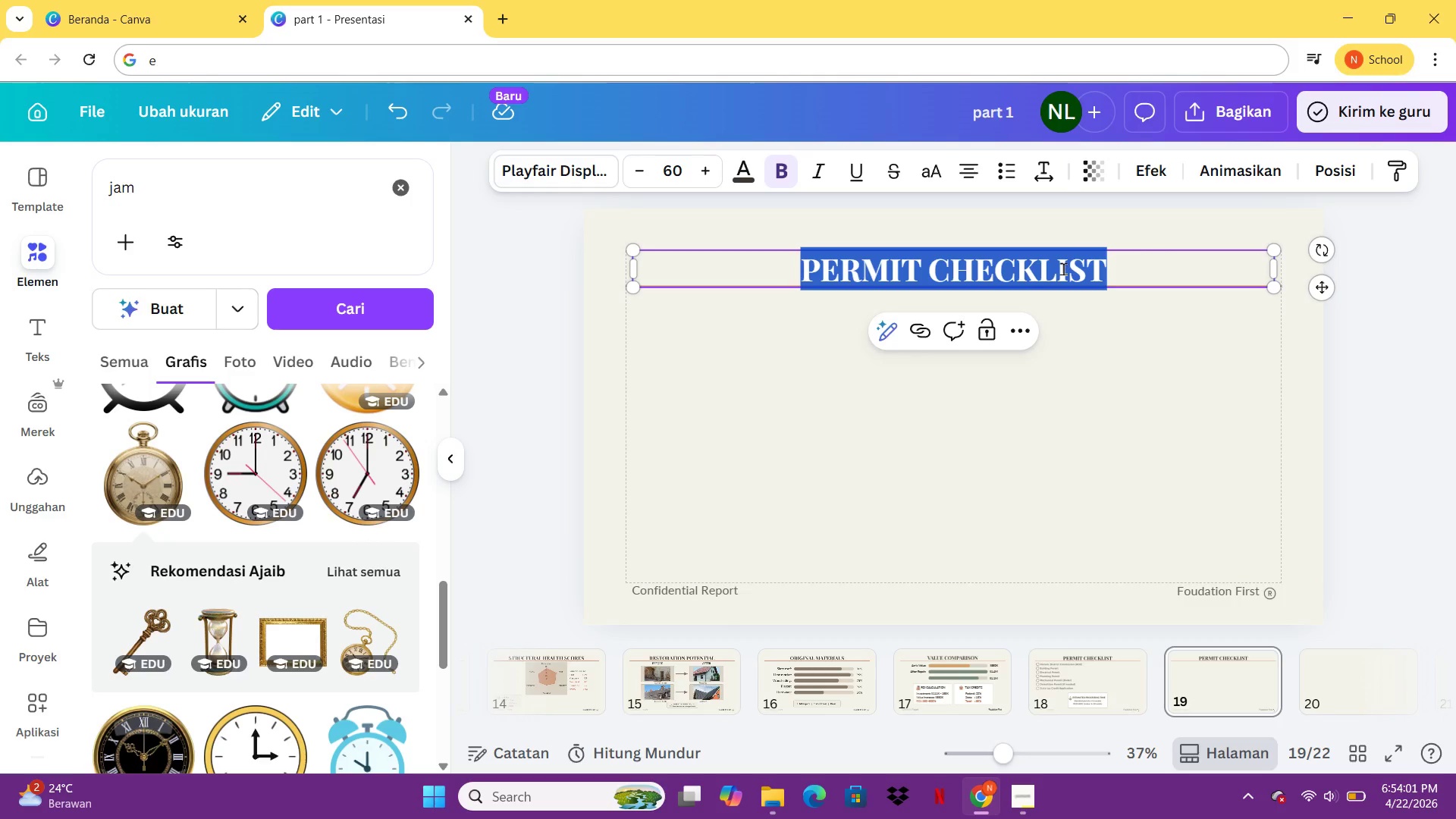 
type(VENDOR SHORTLIST)
 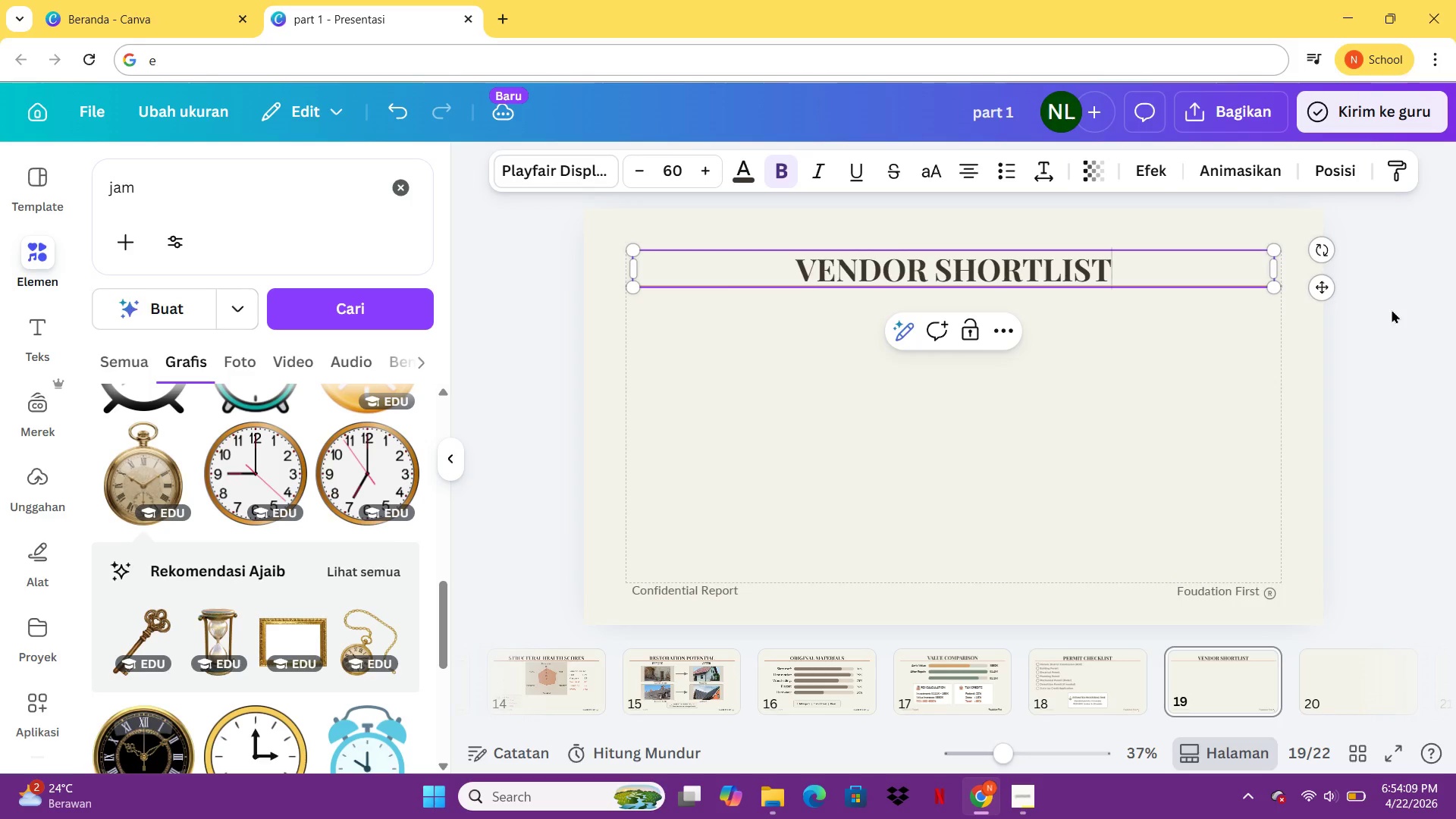 
left_click([1249, 384])
 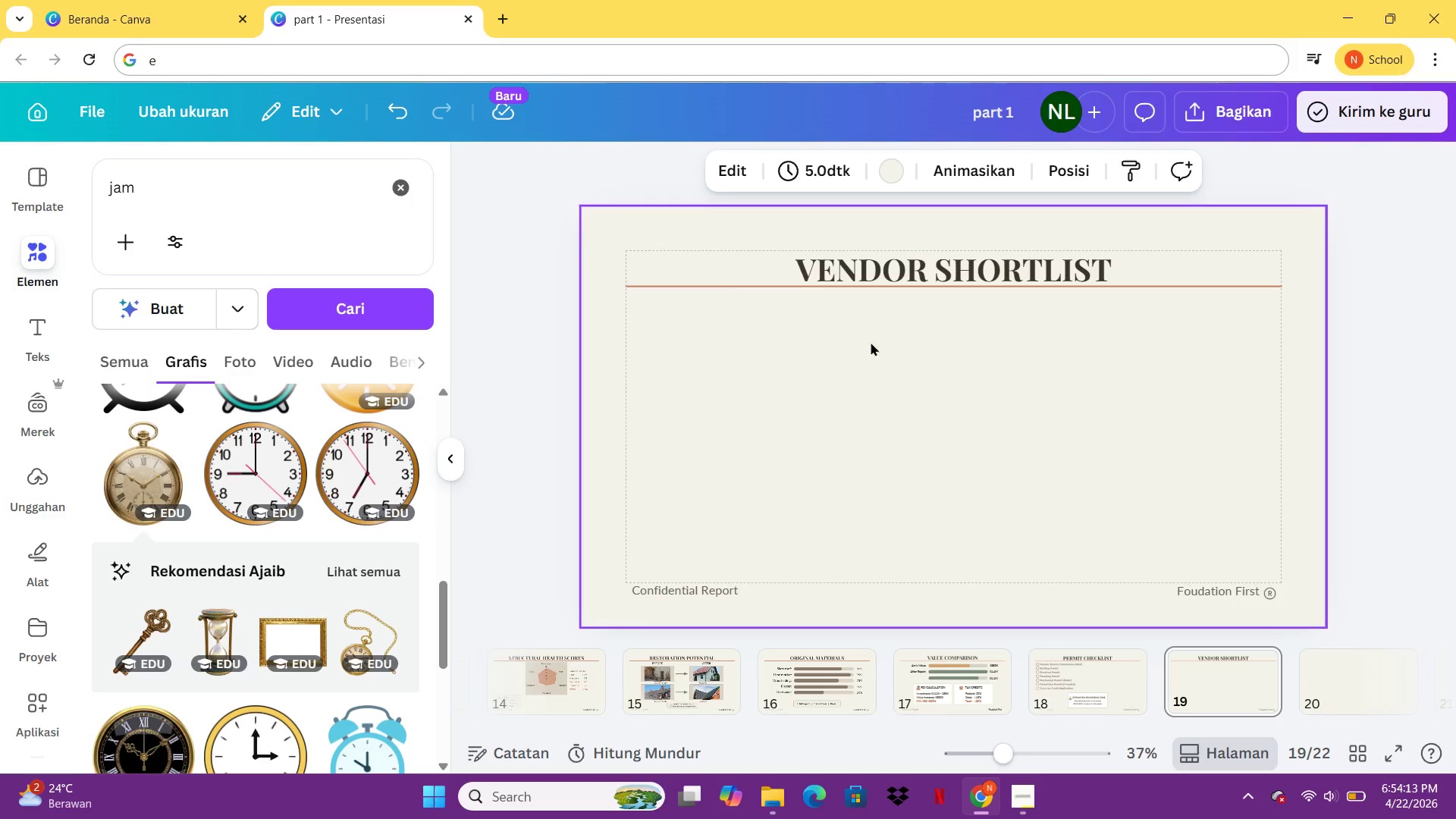 
wait(5.77)
 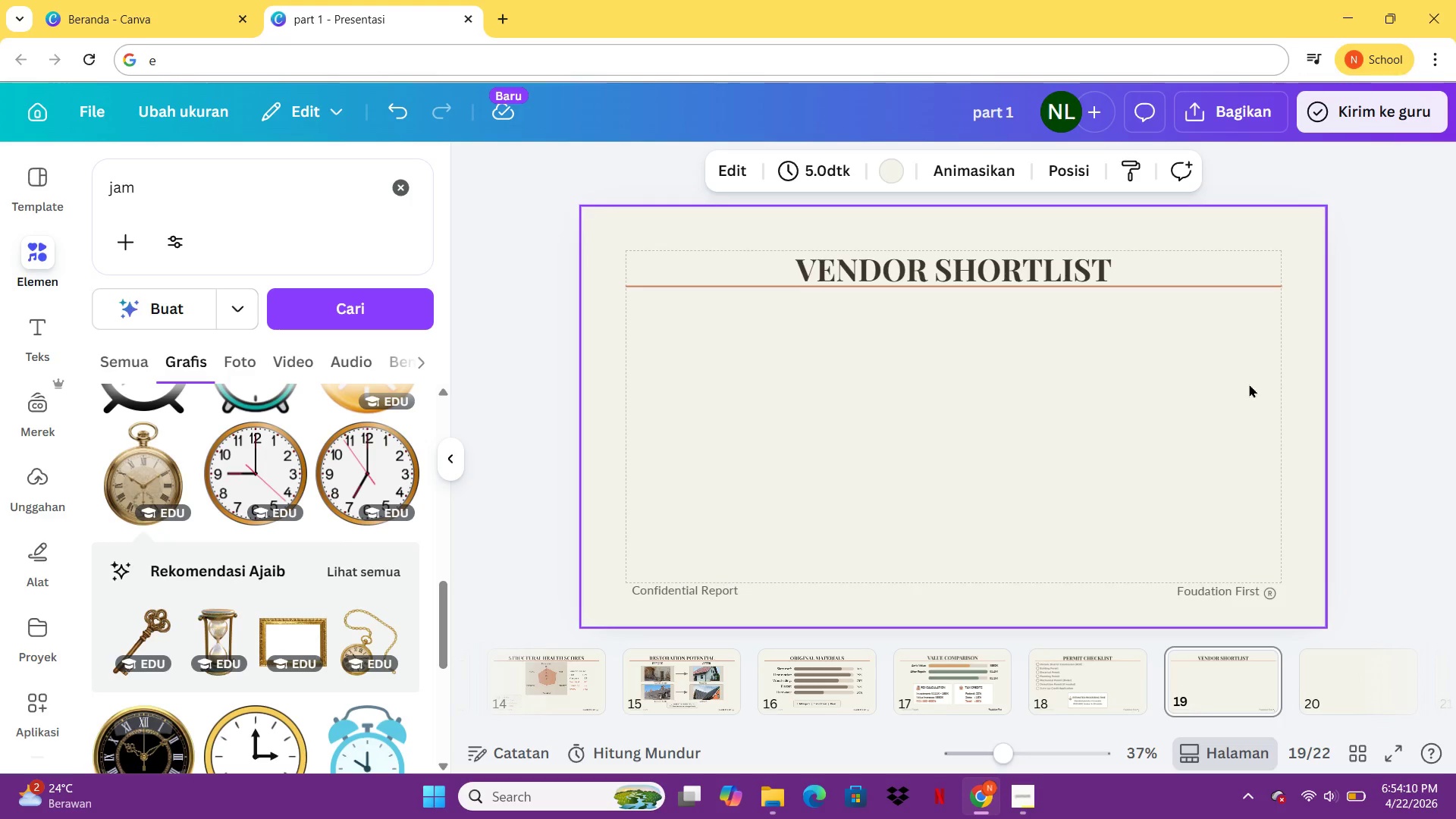 
left_click([1069, 691])
 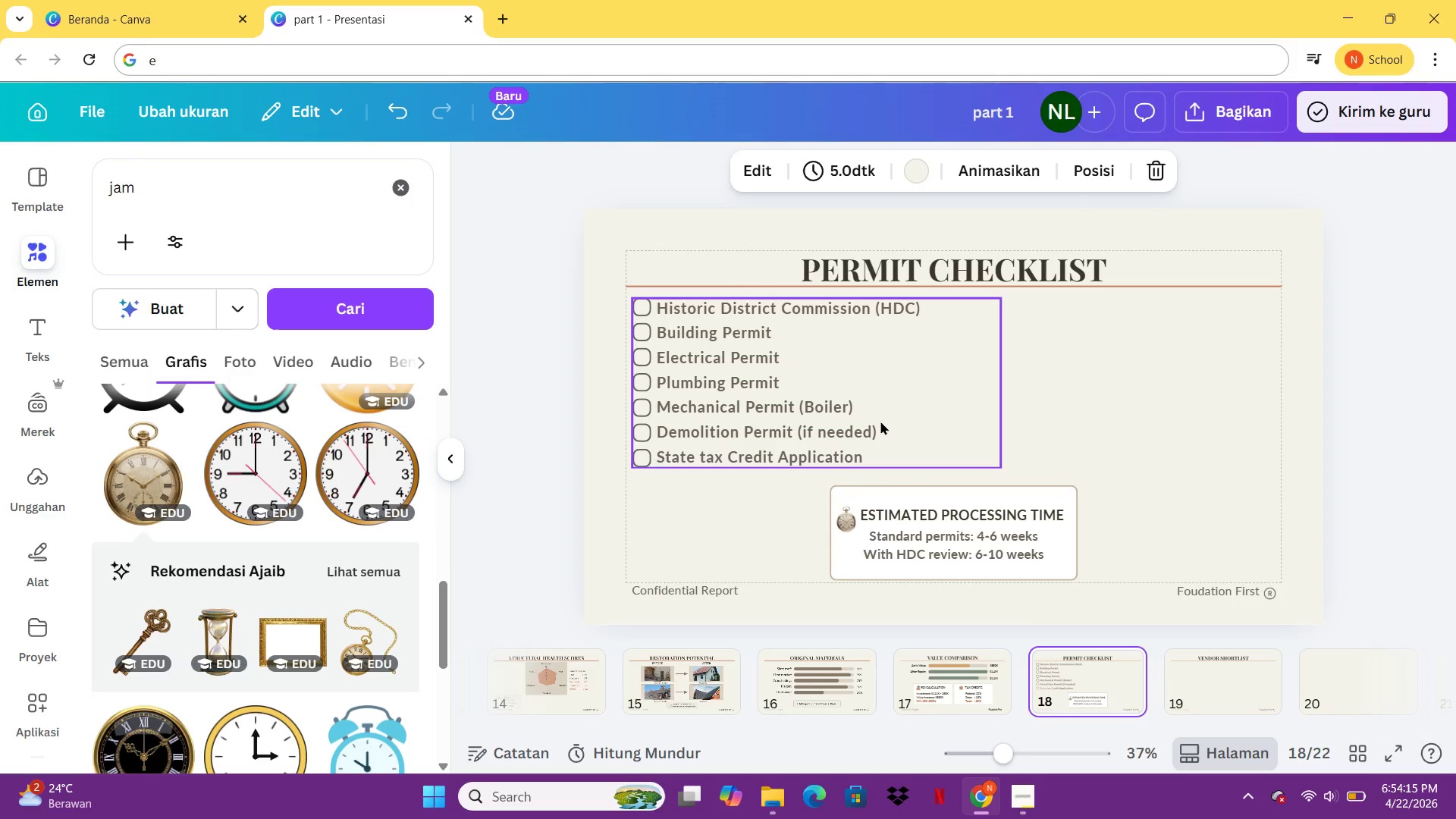 
left_click([880, 421])
 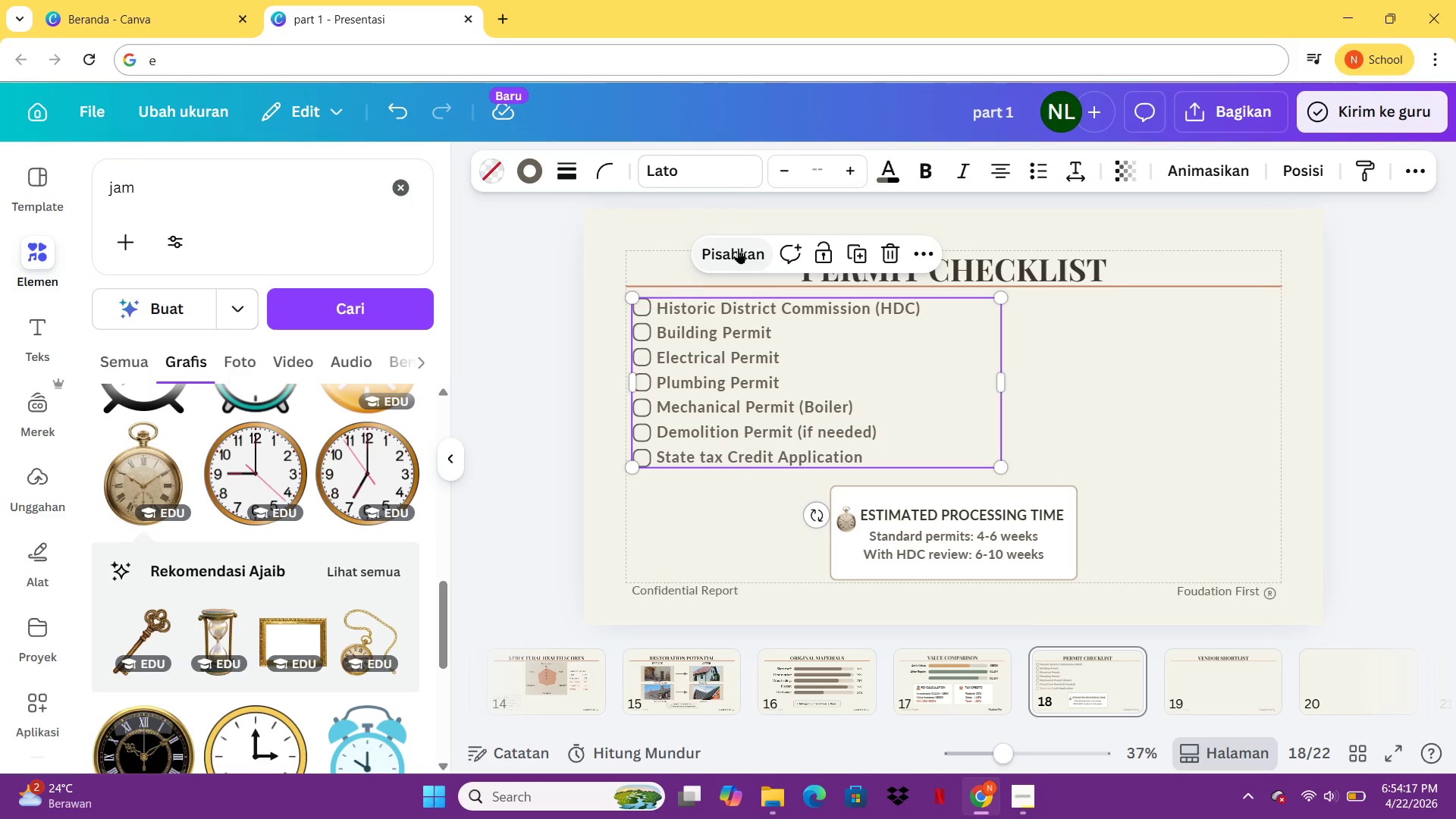 
left_click([738, 248])
 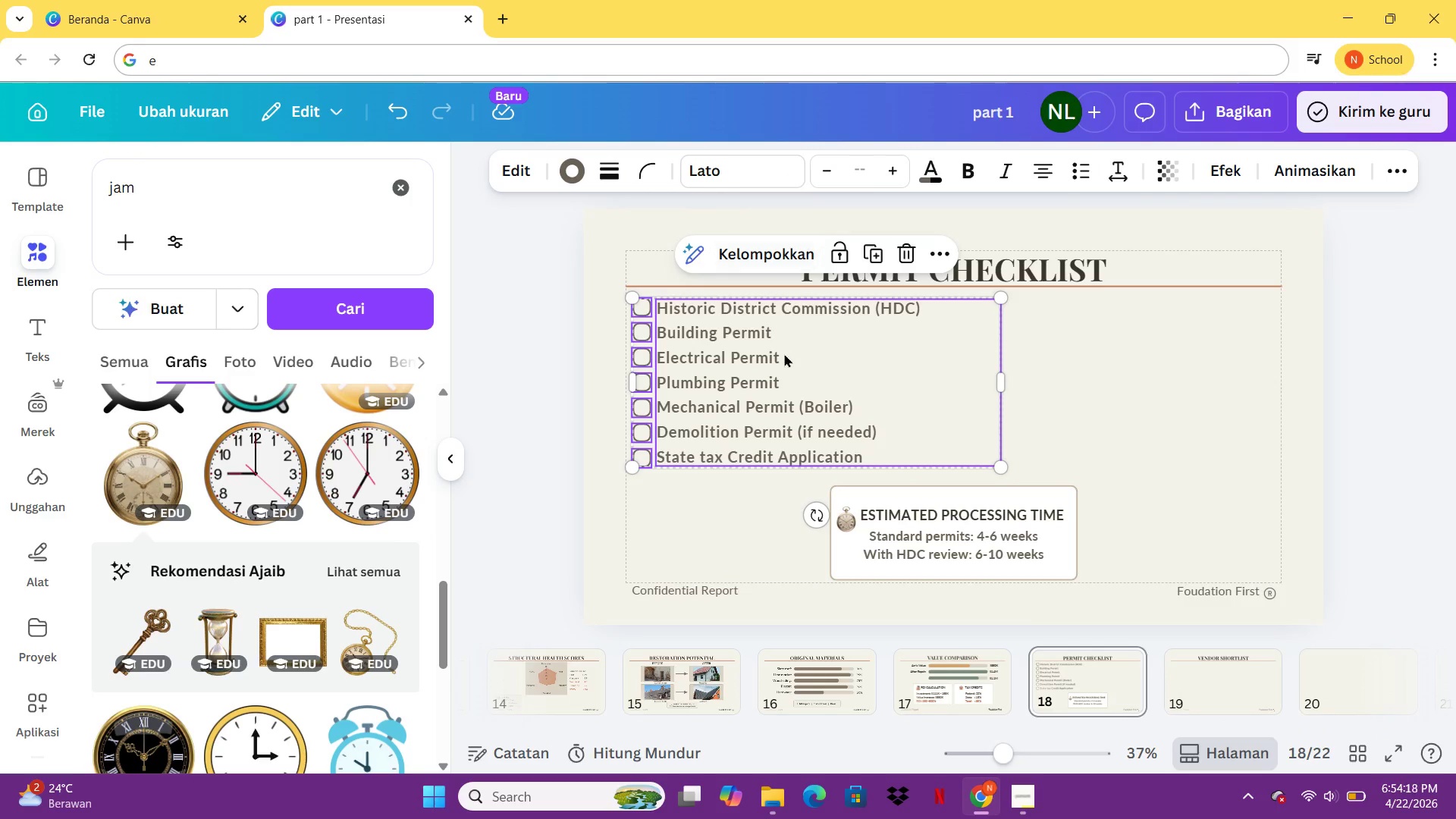 
left_click([785, 354])
 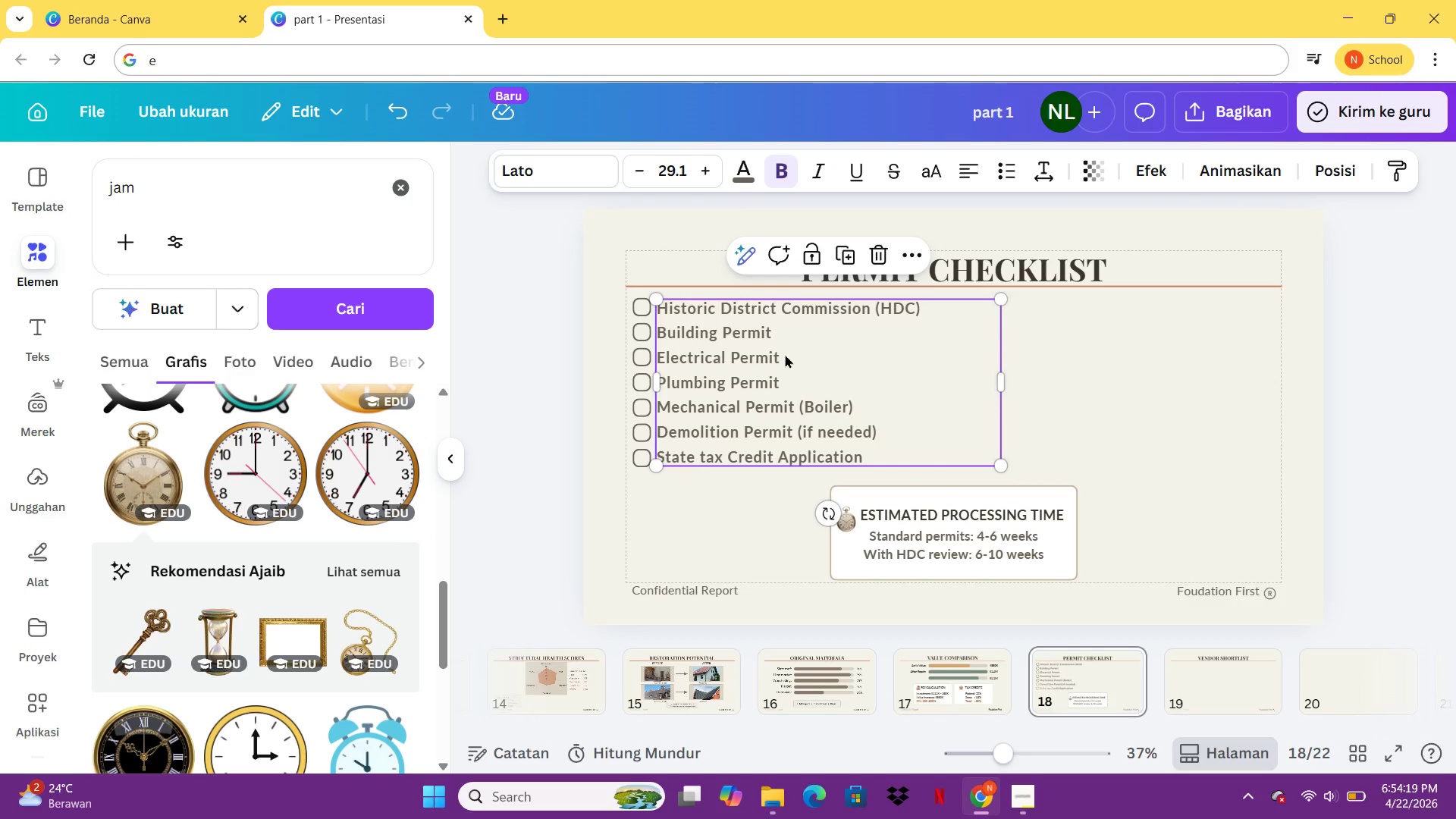 
key(Control+ControlLeft)
 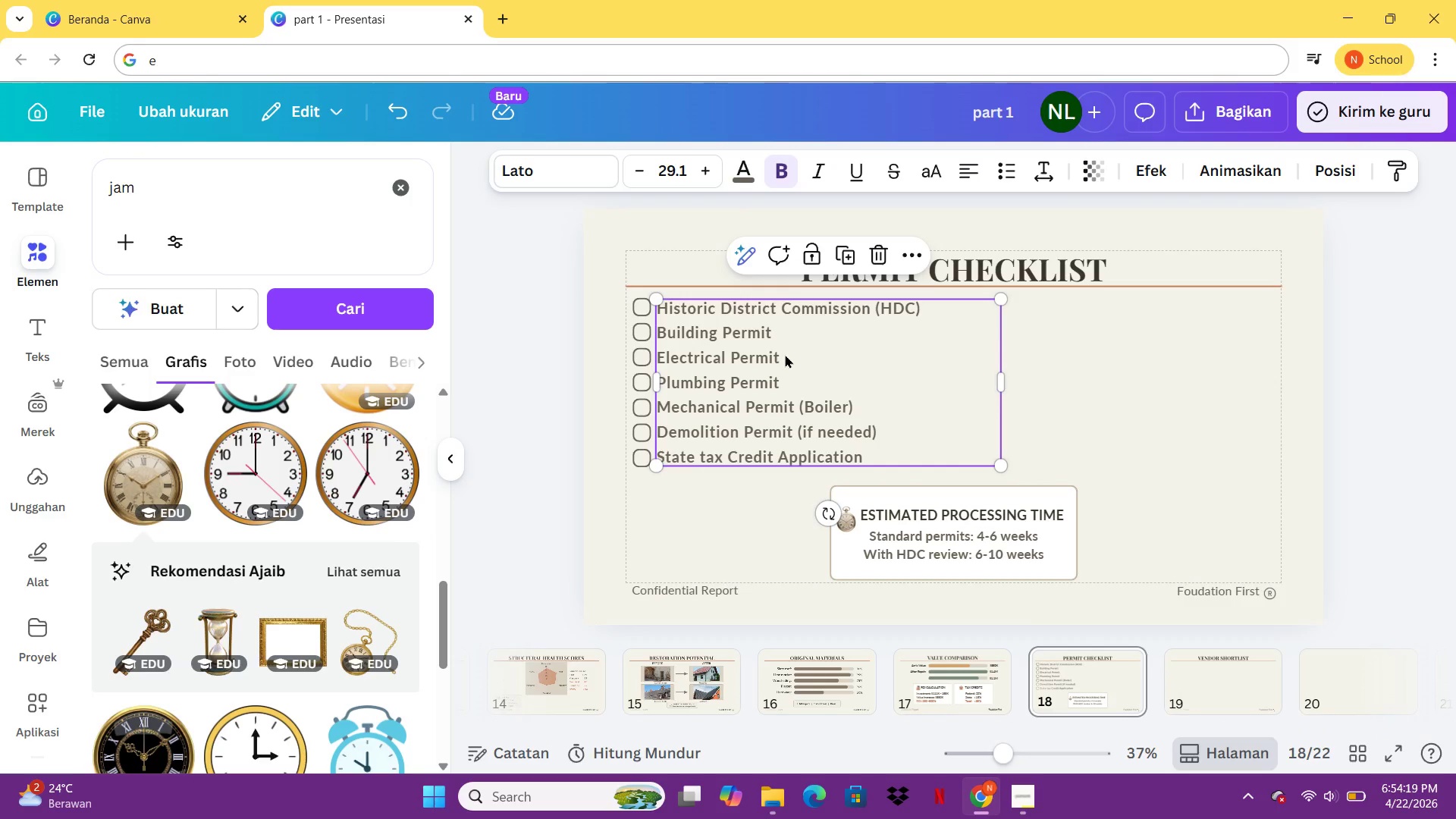 
key(Control+C)
 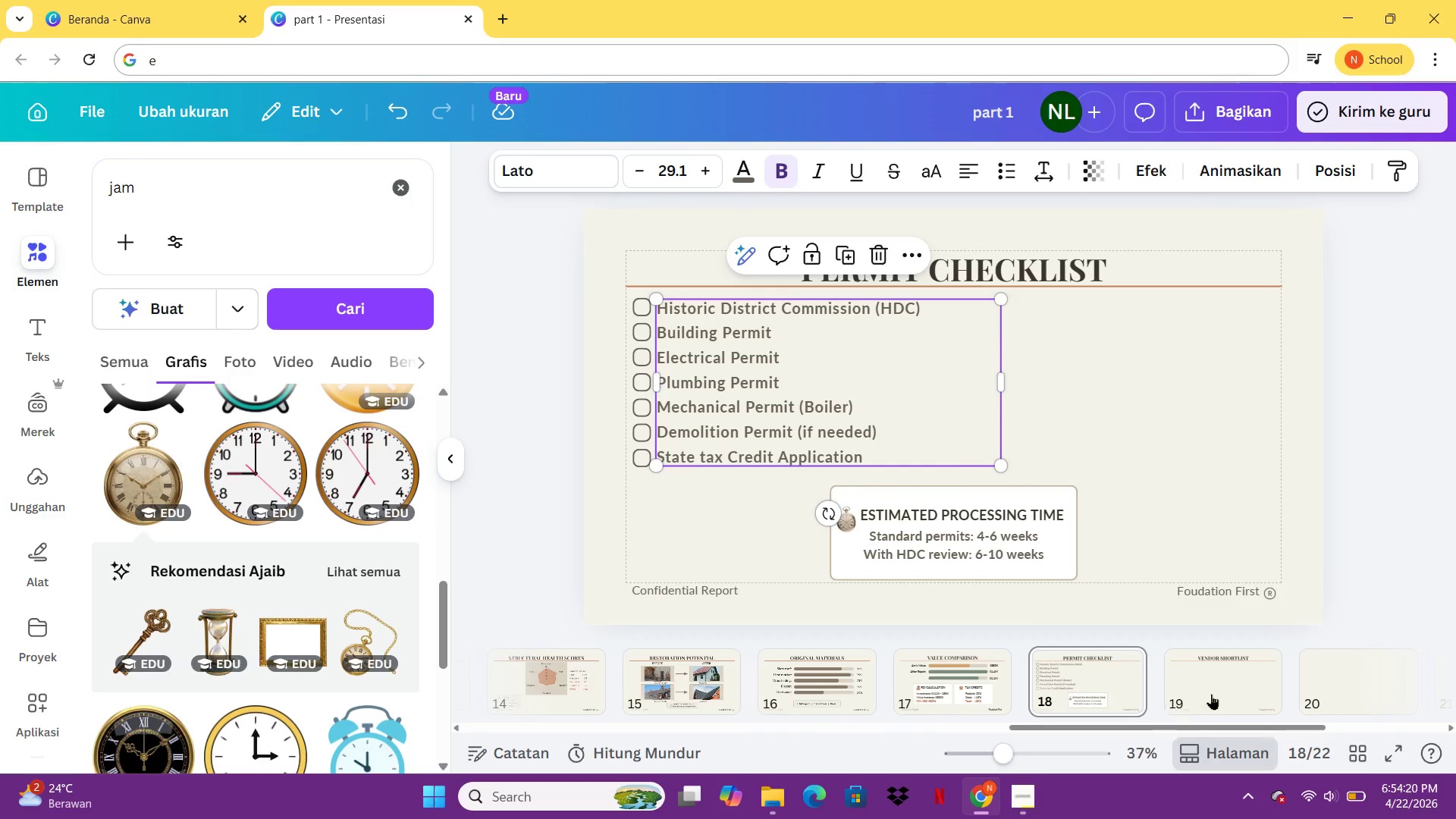 
left_click([1211, 694])
 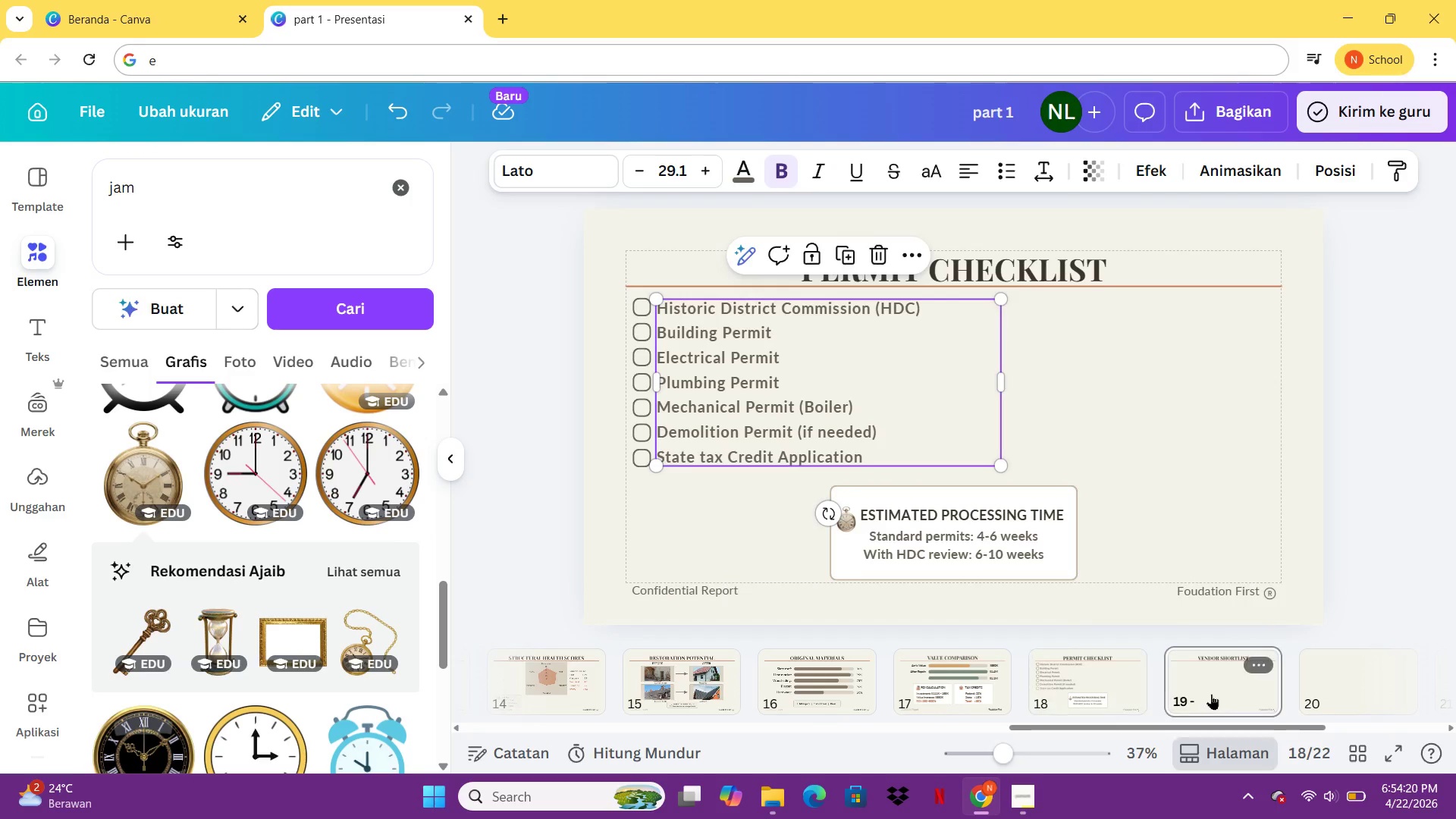 
key(Control+ControlLeft)
 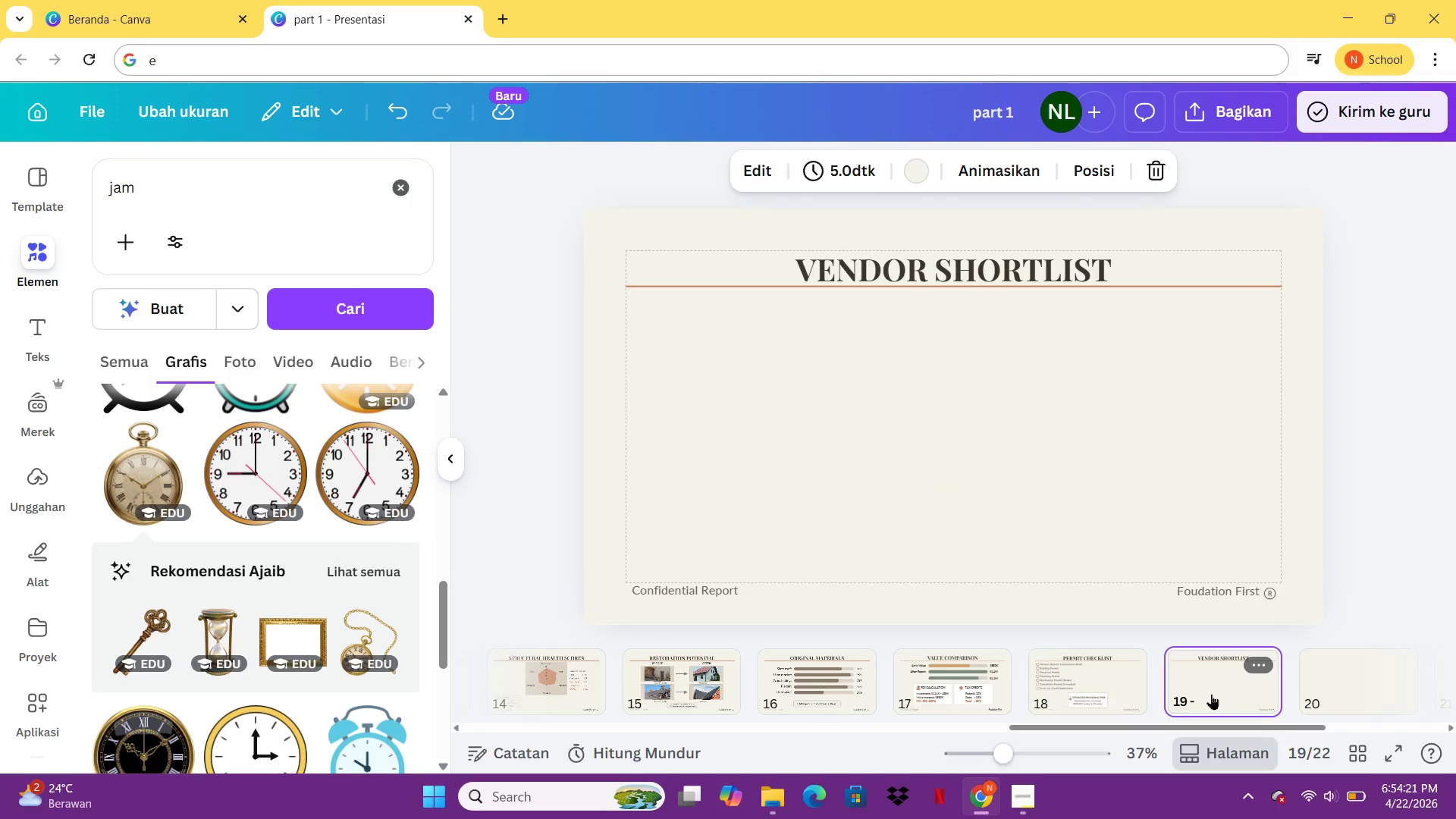 
key(Control+V)
 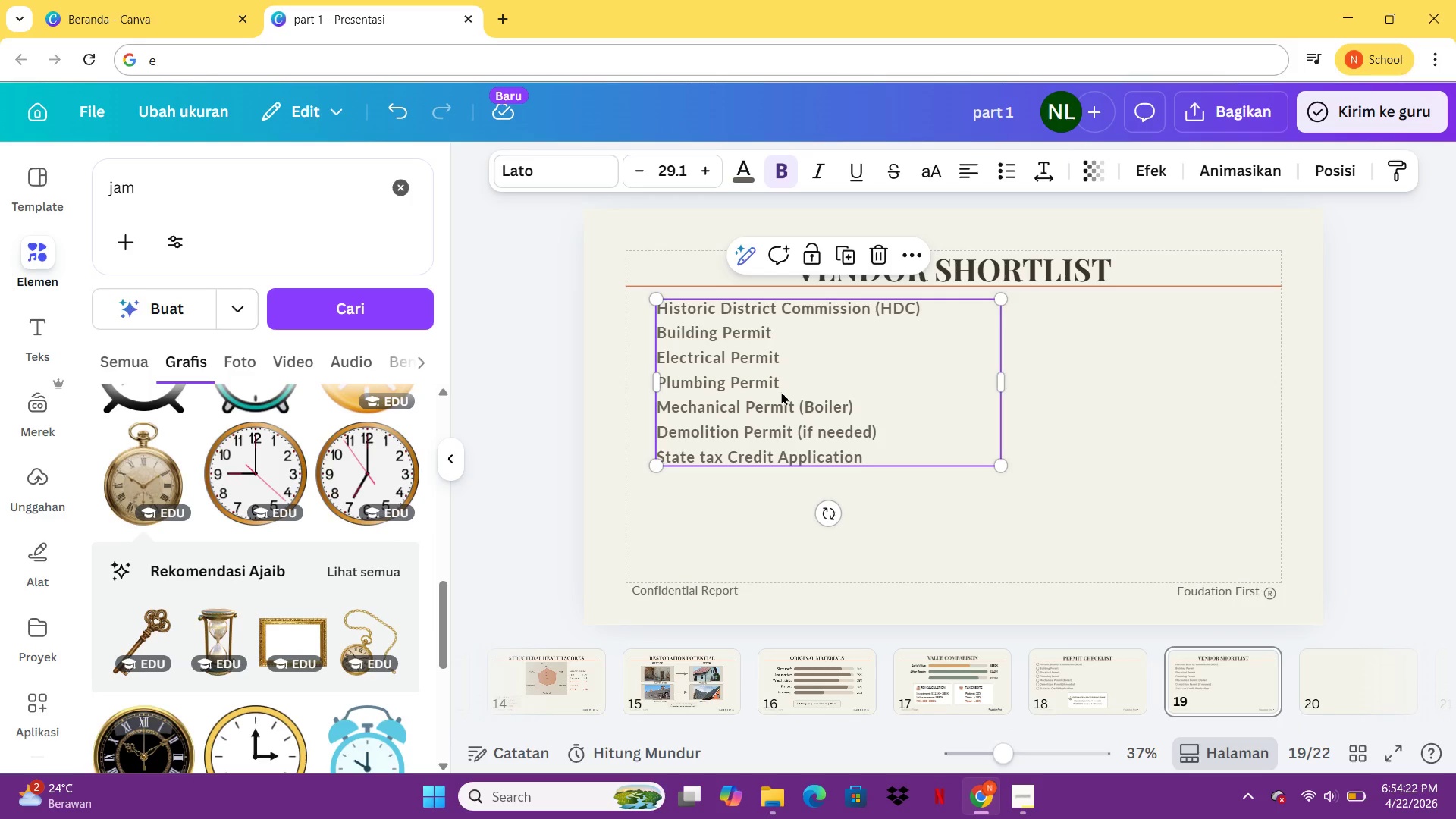 
double_click([781, 391])
 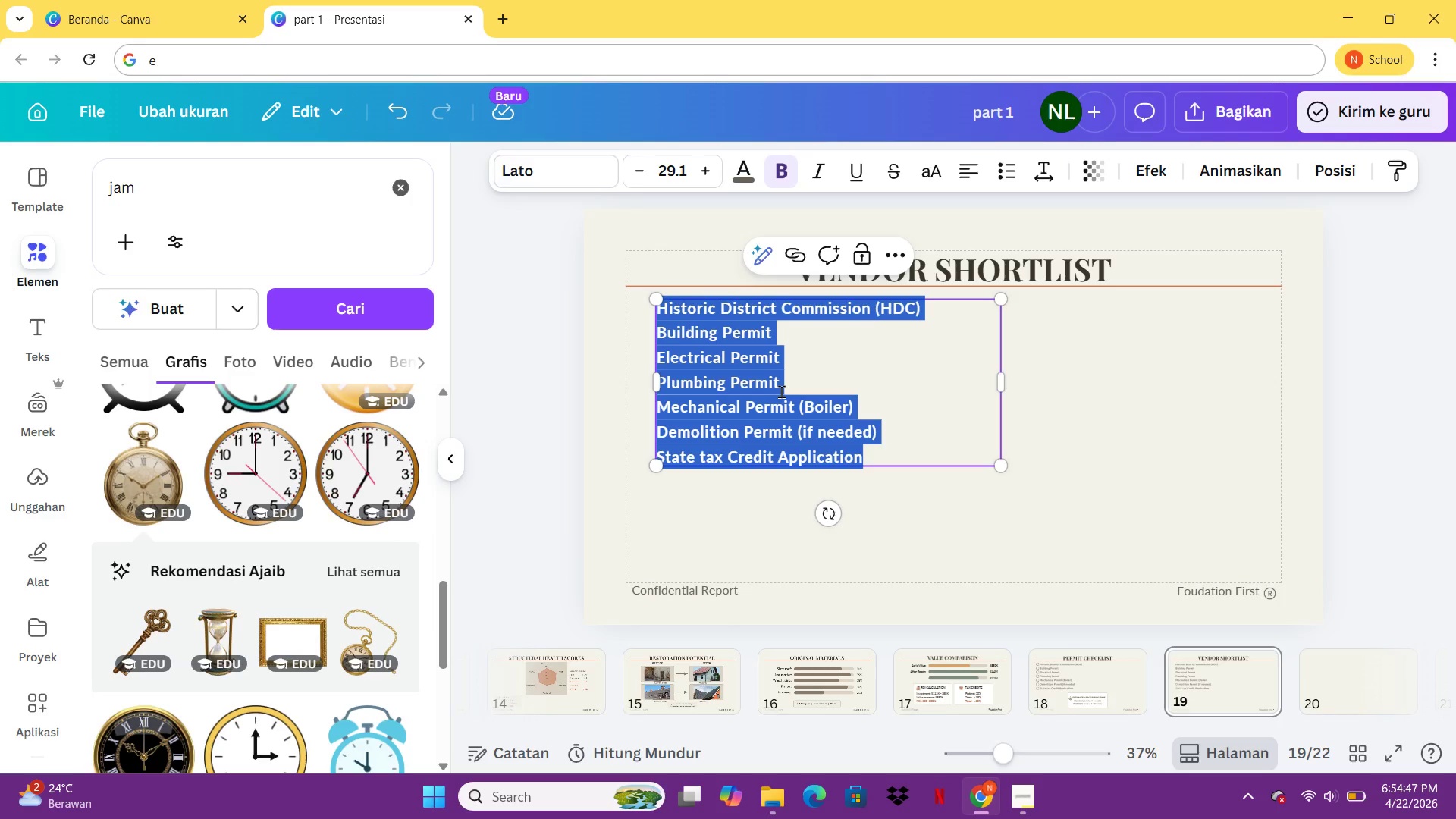 
wait(29.61)
 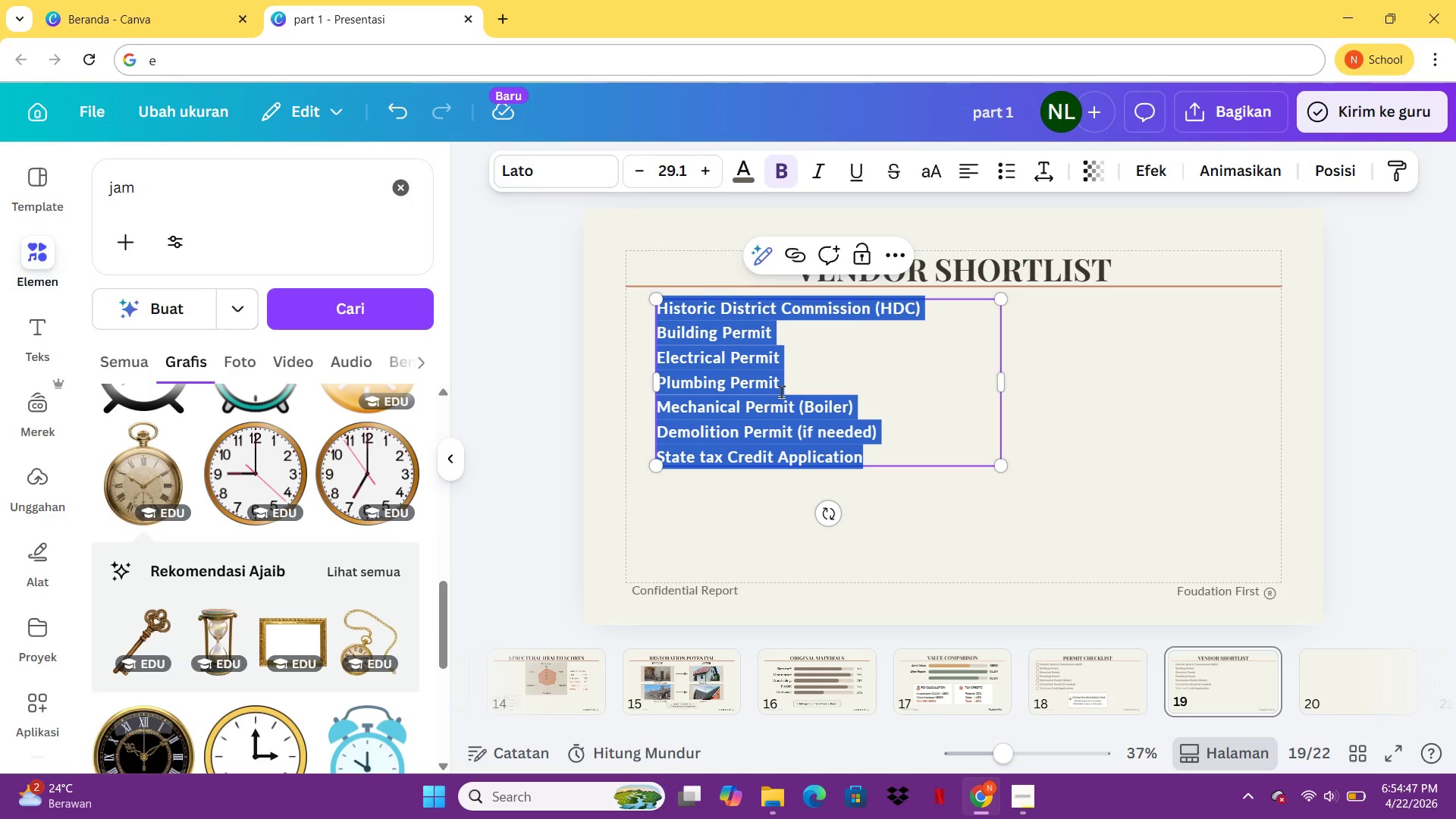 
left_click_drag(start_coordinate=[986, 389], to_coordinate=[988, 377])
 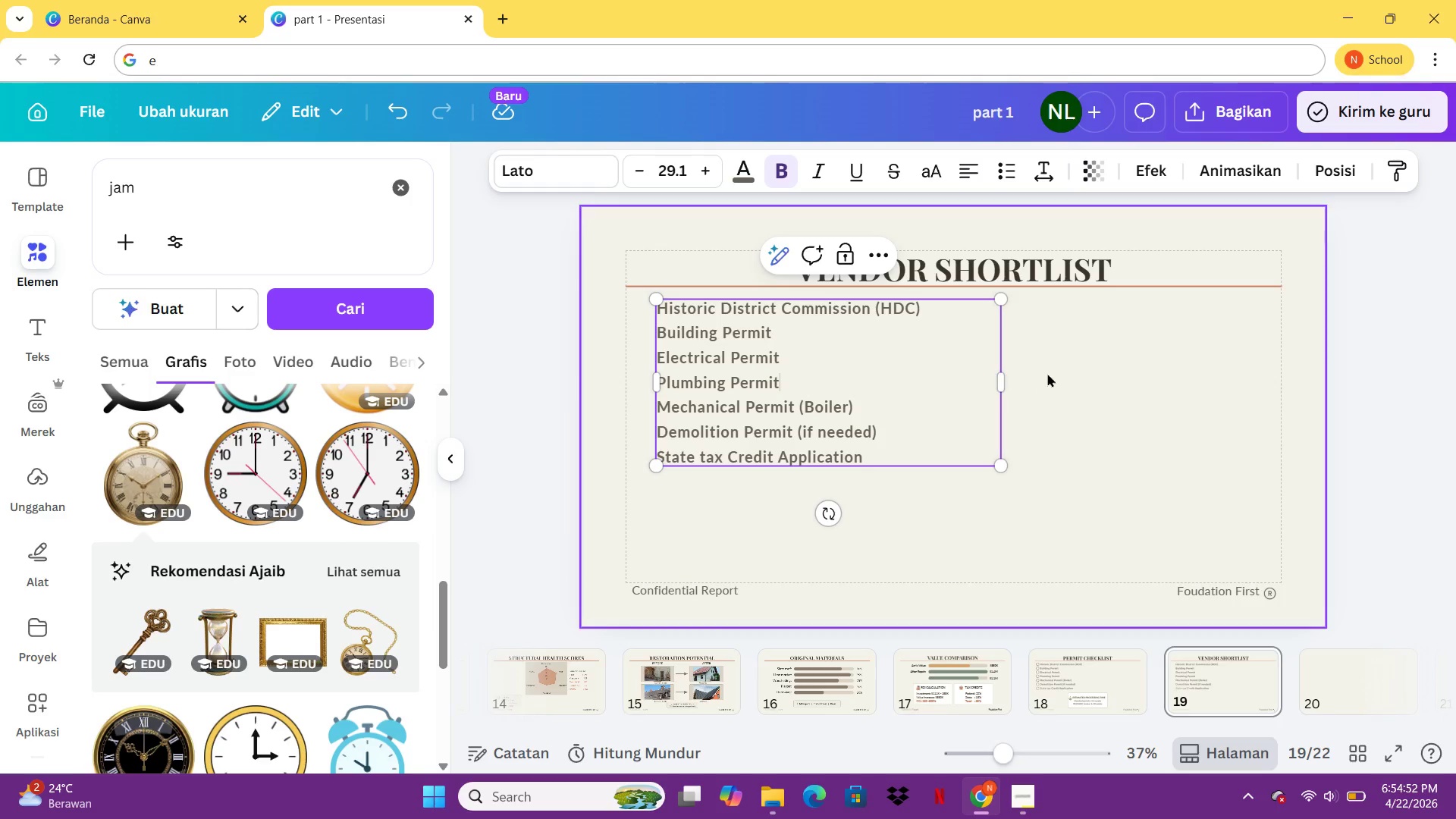 
double_click([1047, 373])
 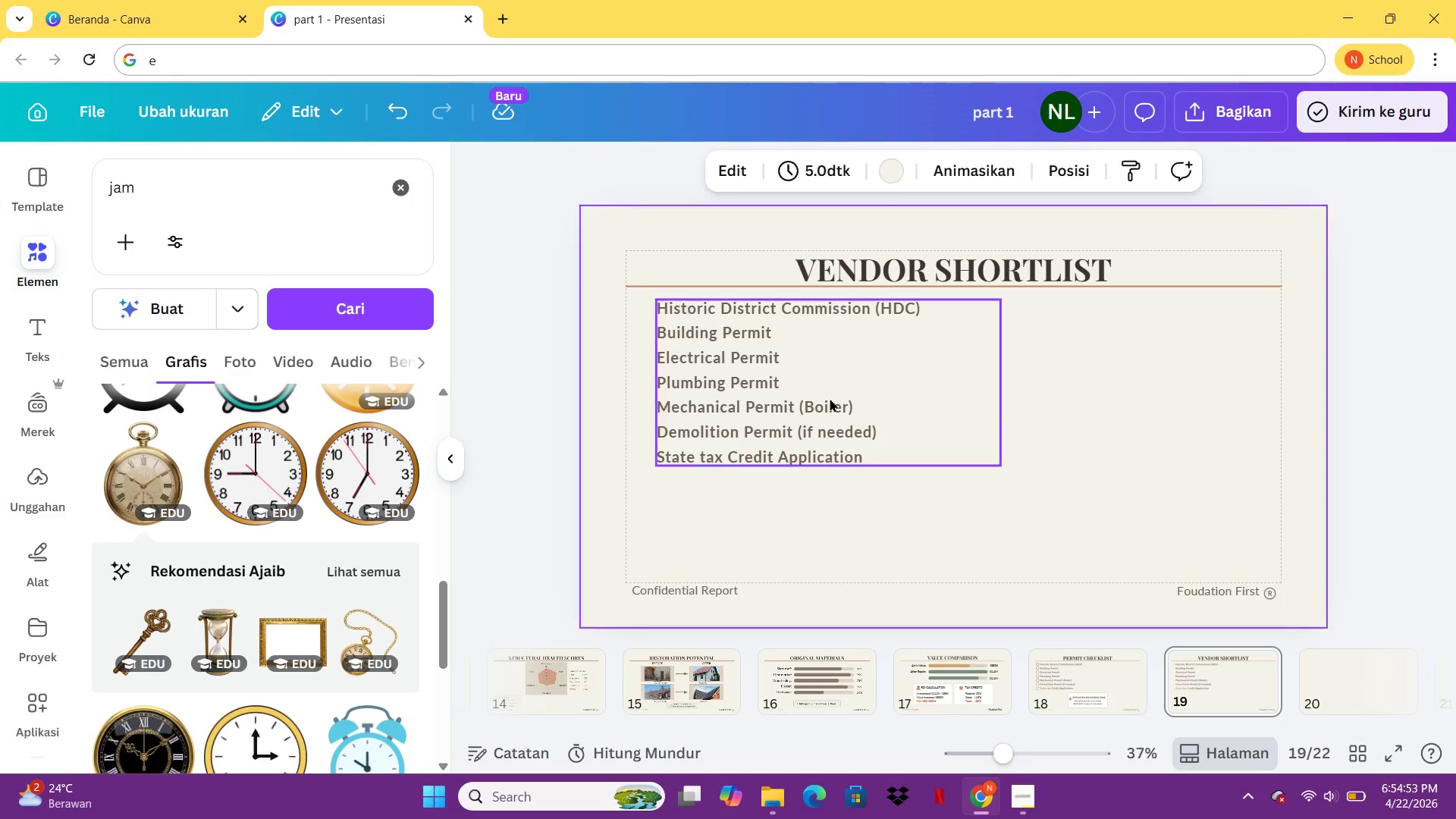 
triple_click([830, 398])
 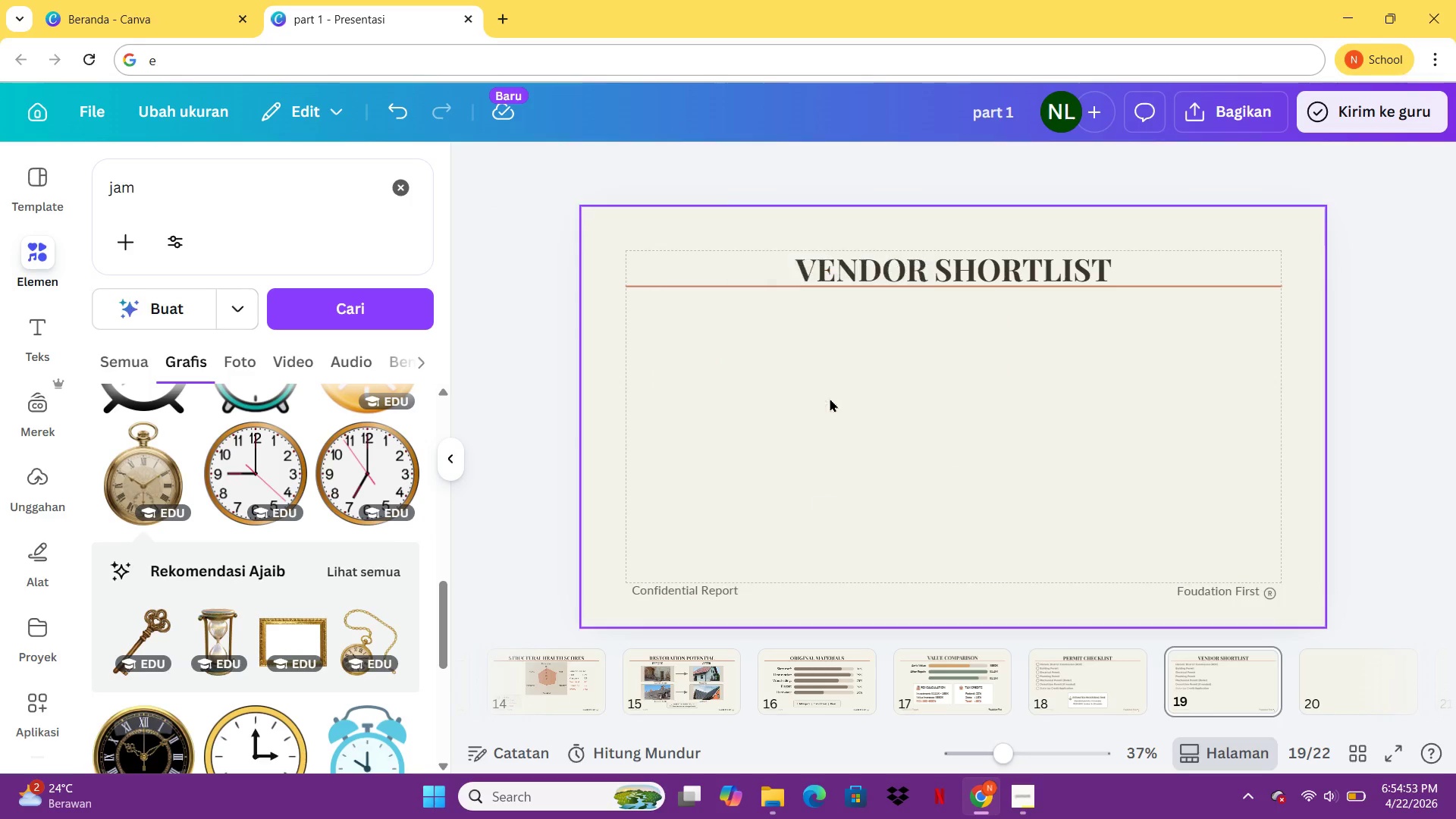 
key(Delete)
 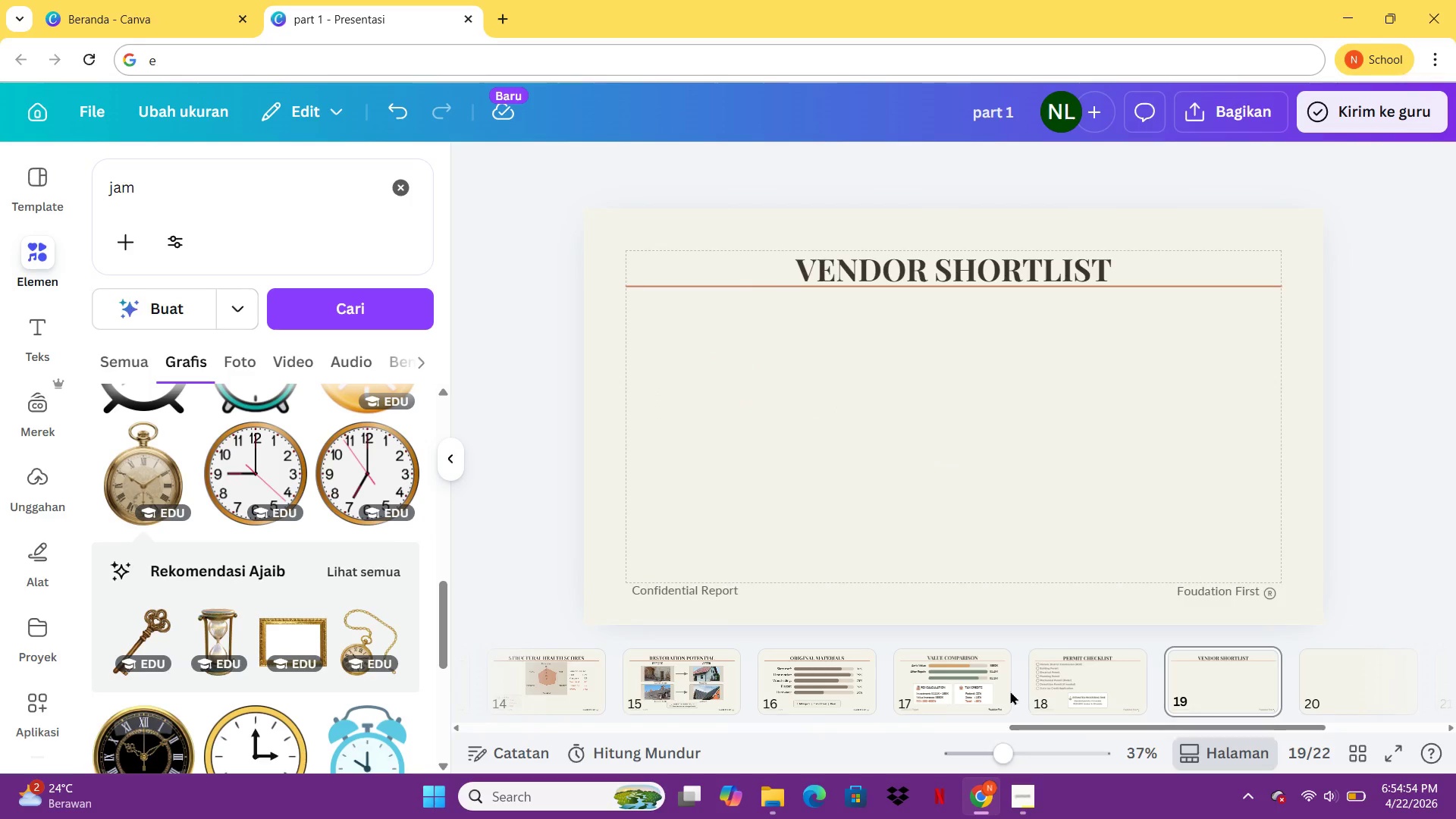 
left_click([1003, 689])
 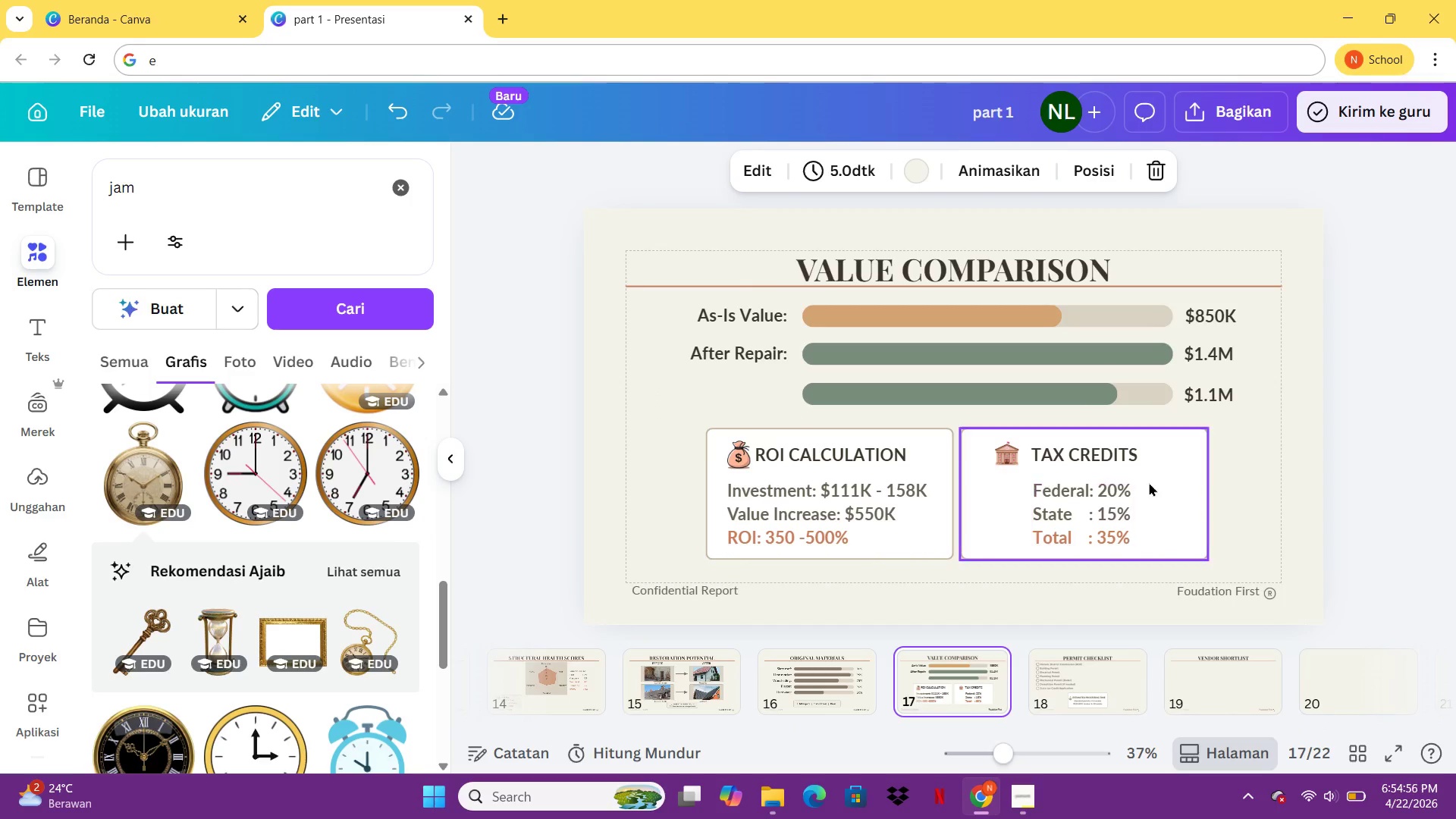 
left_click([1161, 481])
 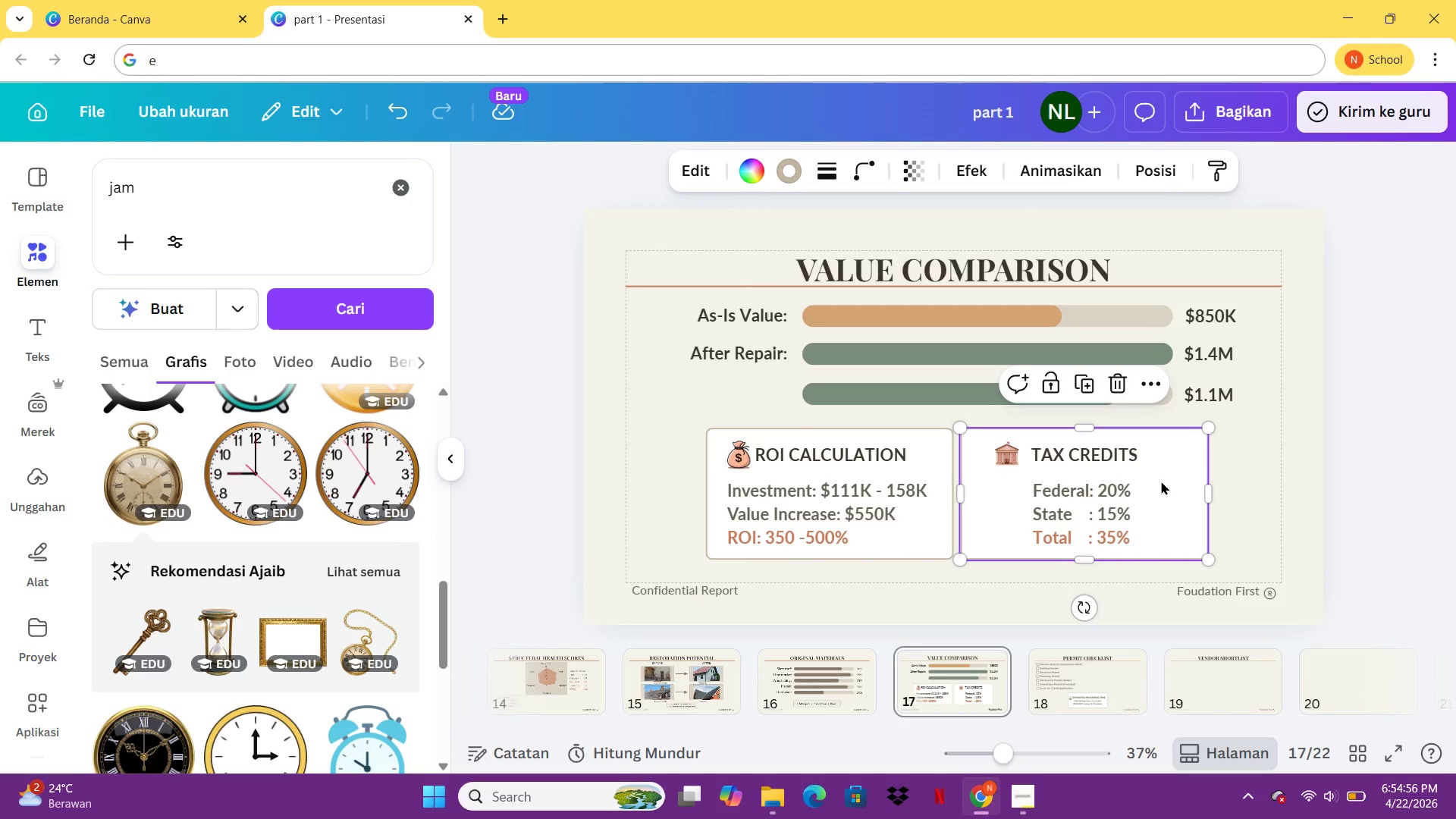 
key(Control+C)
 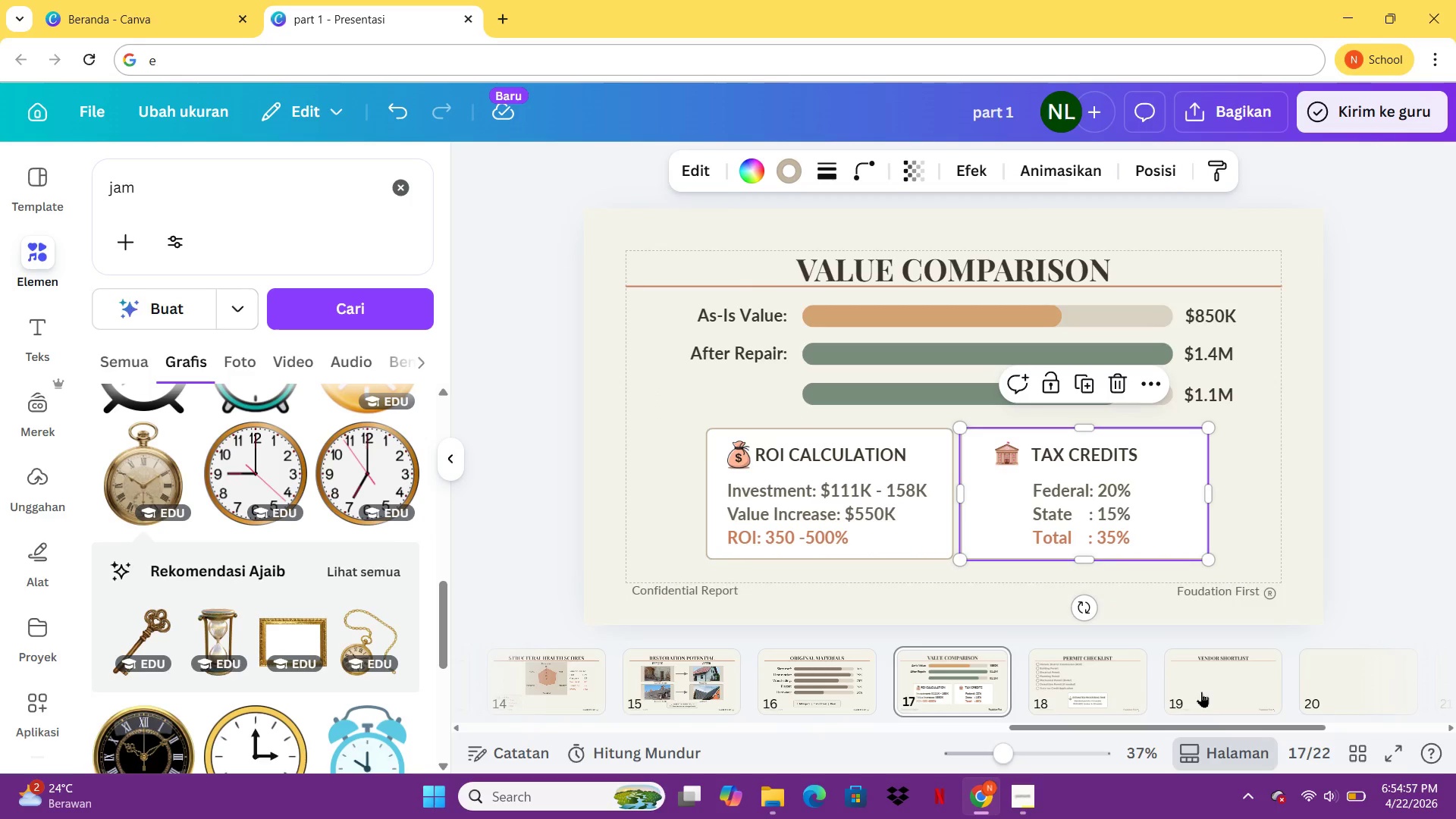 
left_click([1200, 692])
 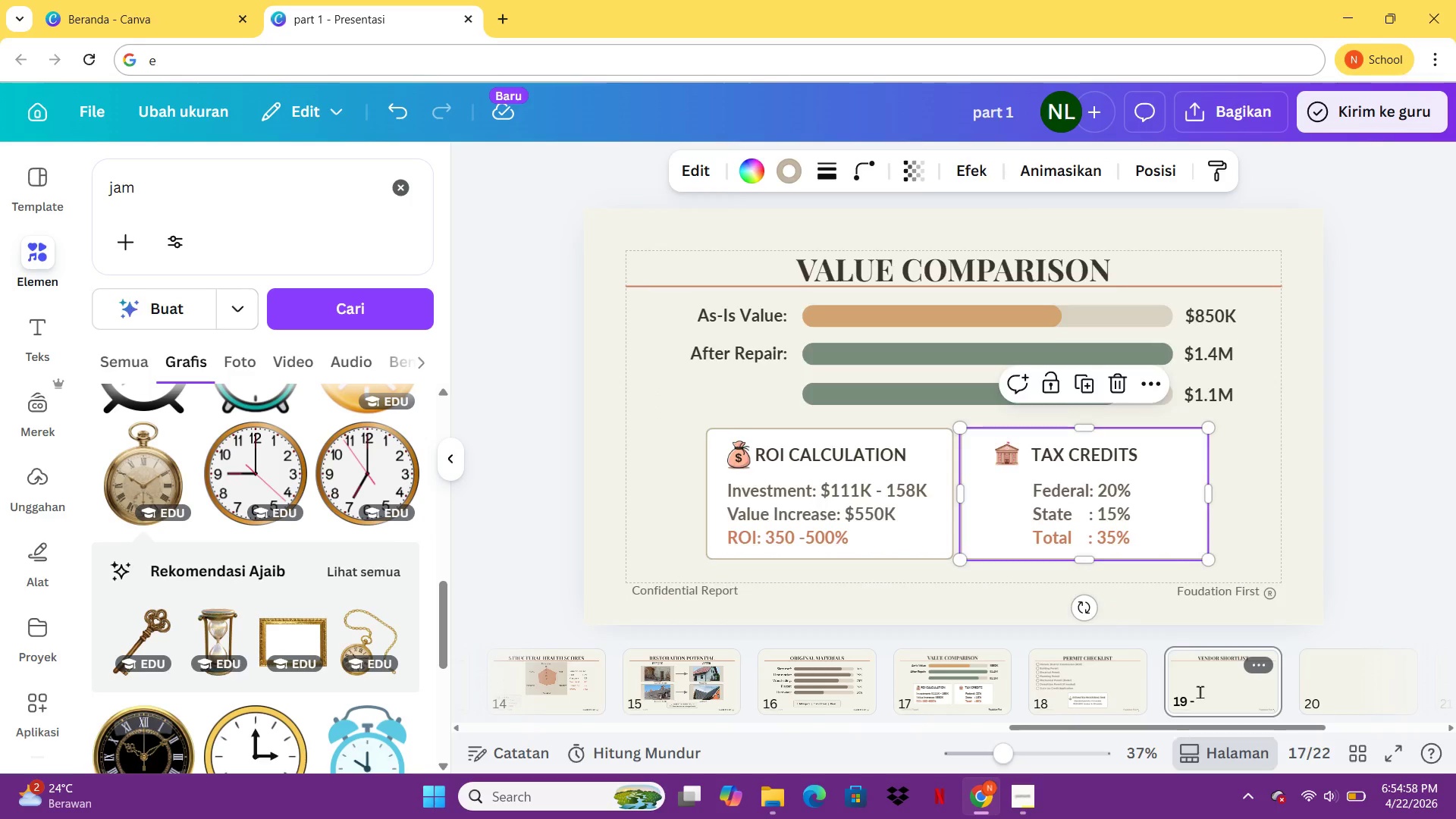 
key(Control+V)
 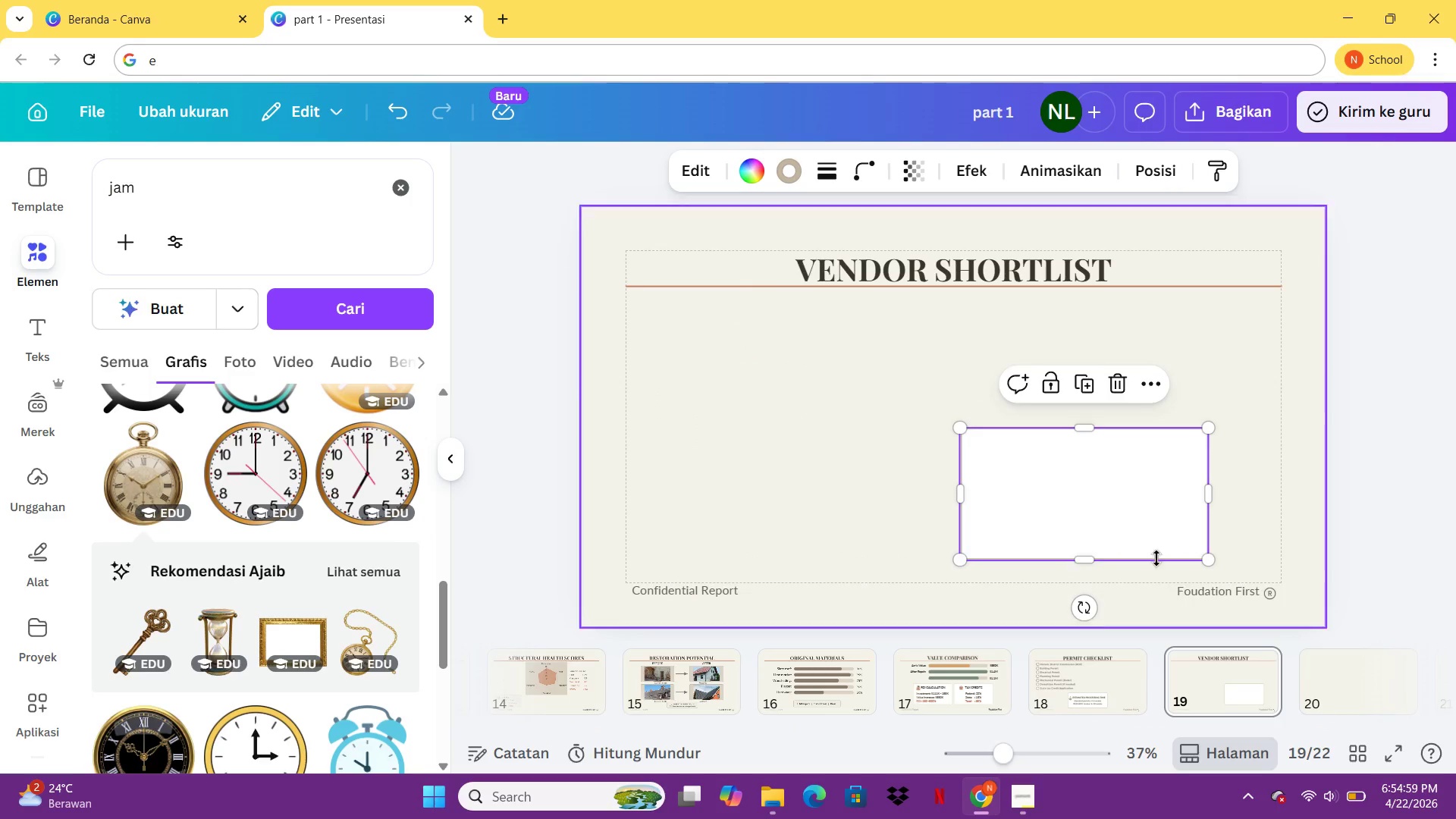 
left_click_drag(start_coordinate=[1132, 529], to_coordinate=[799, 397])
 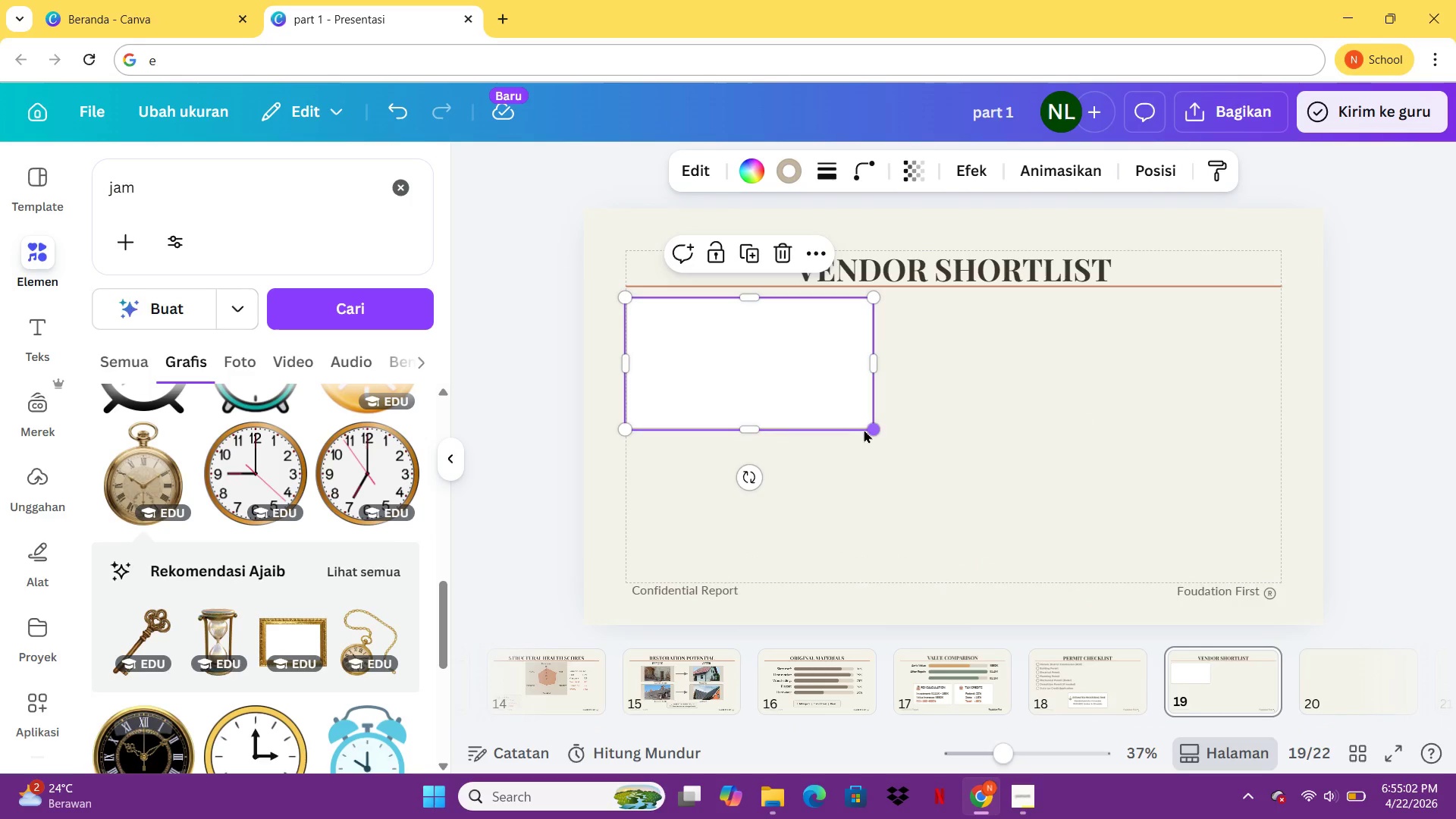 
left_click_drag(start_coordinate=[863, 429], to_coordinate=[872, 429])
 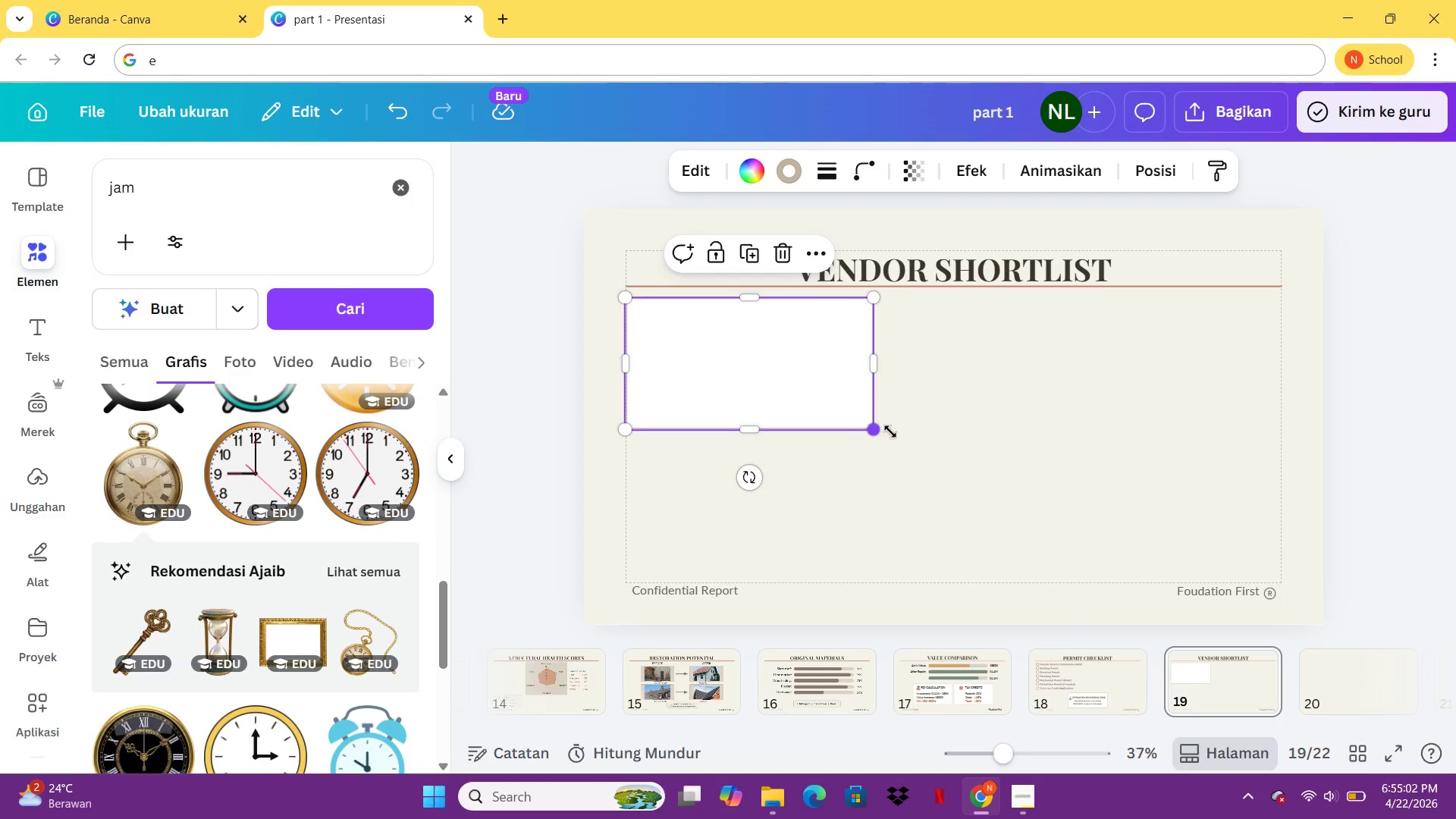 
left_click_drag(start_coordinate=[872, 429], to_coordinate=[1175, 525])
 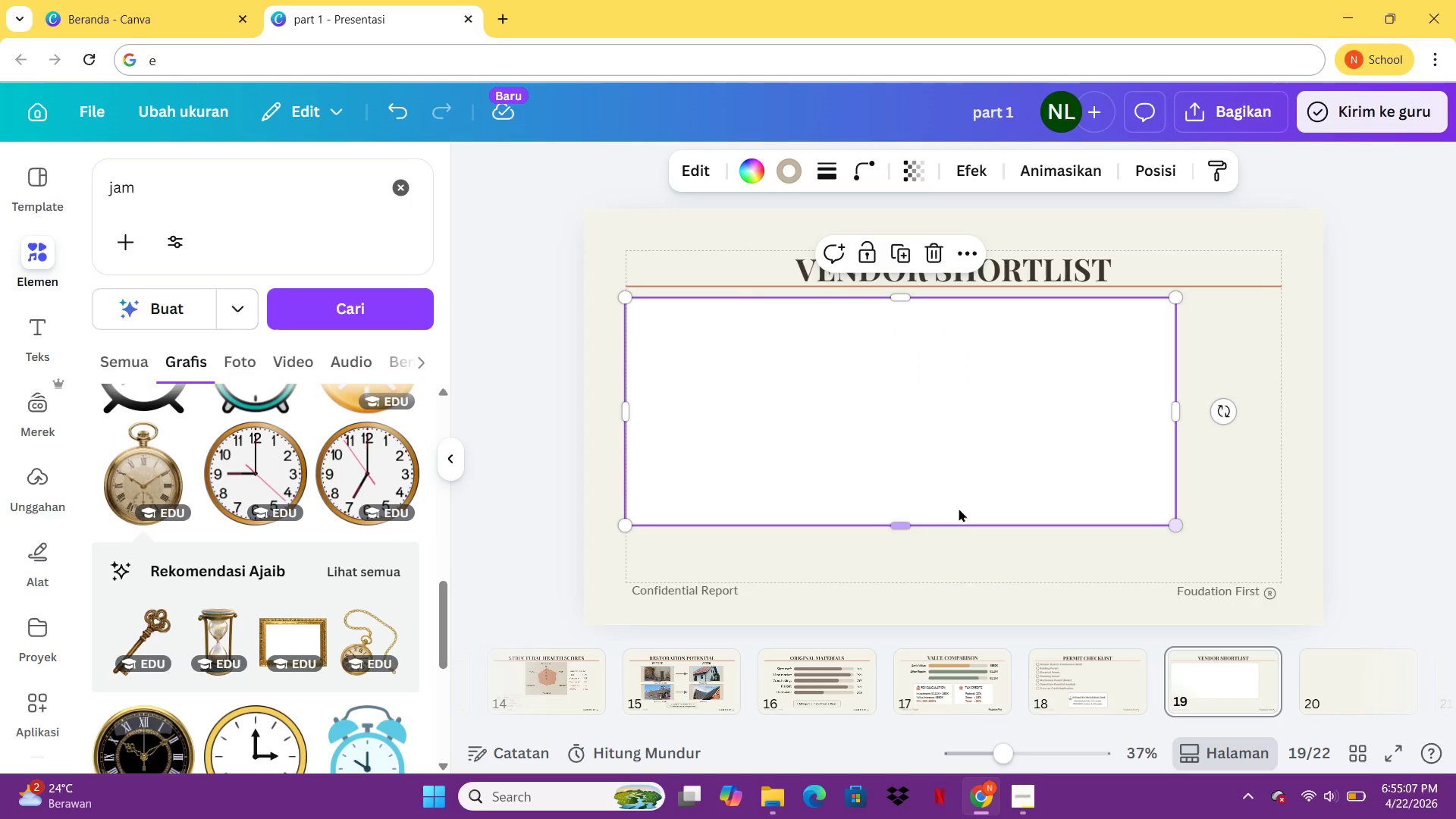 
left_click([1078, 704])
 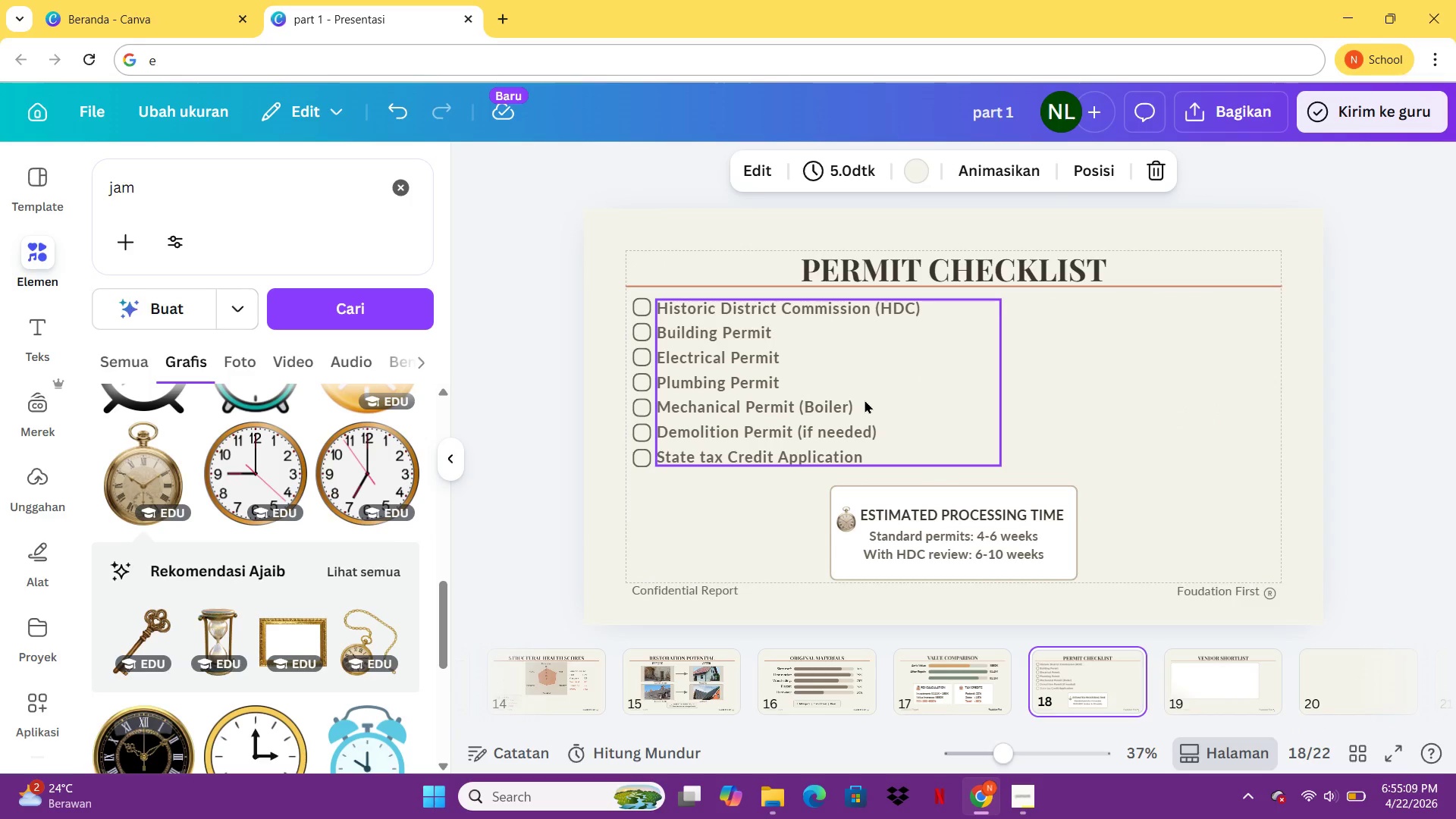 
left_click([863, 400])
 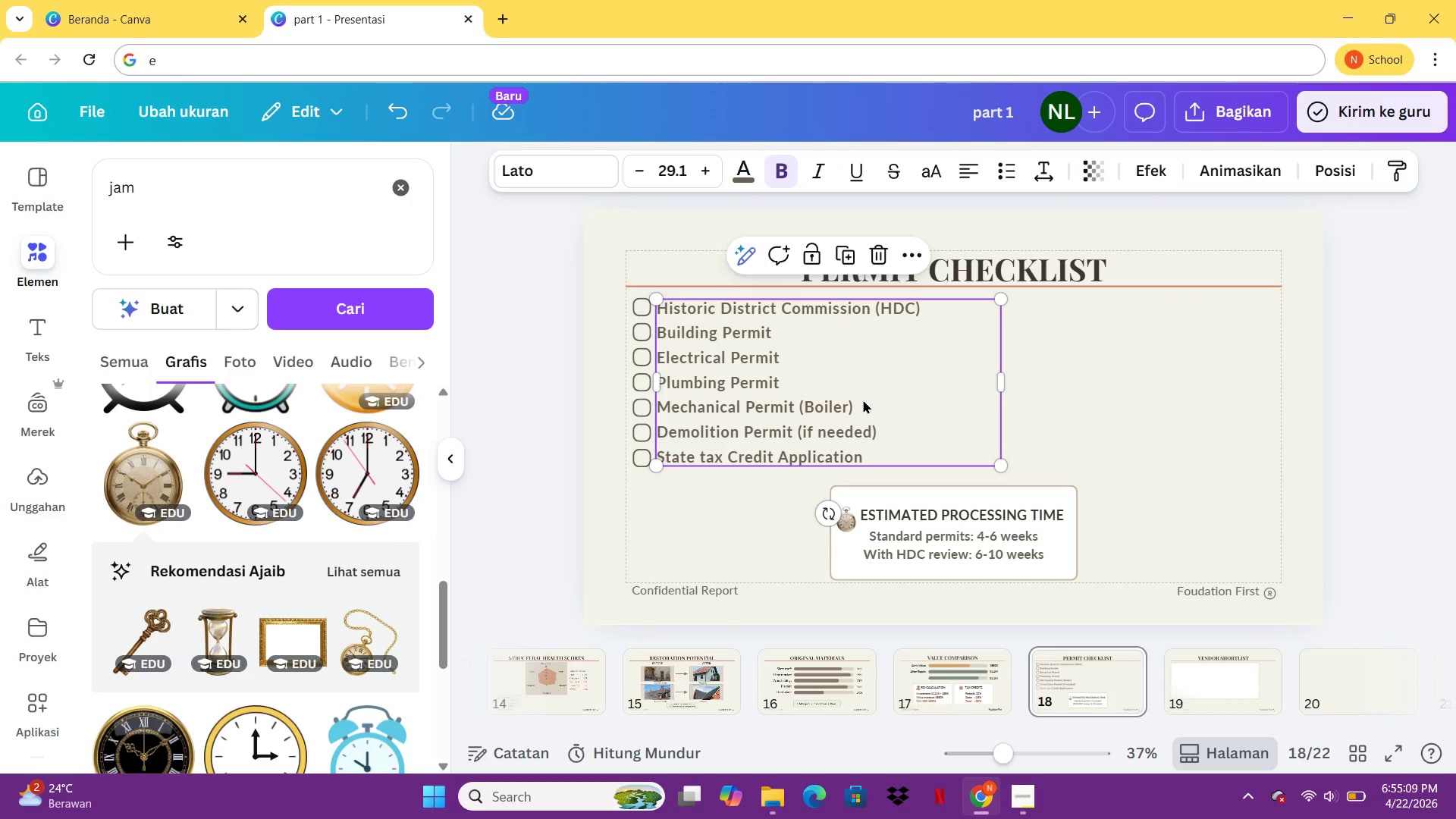 
key(Control+C)
 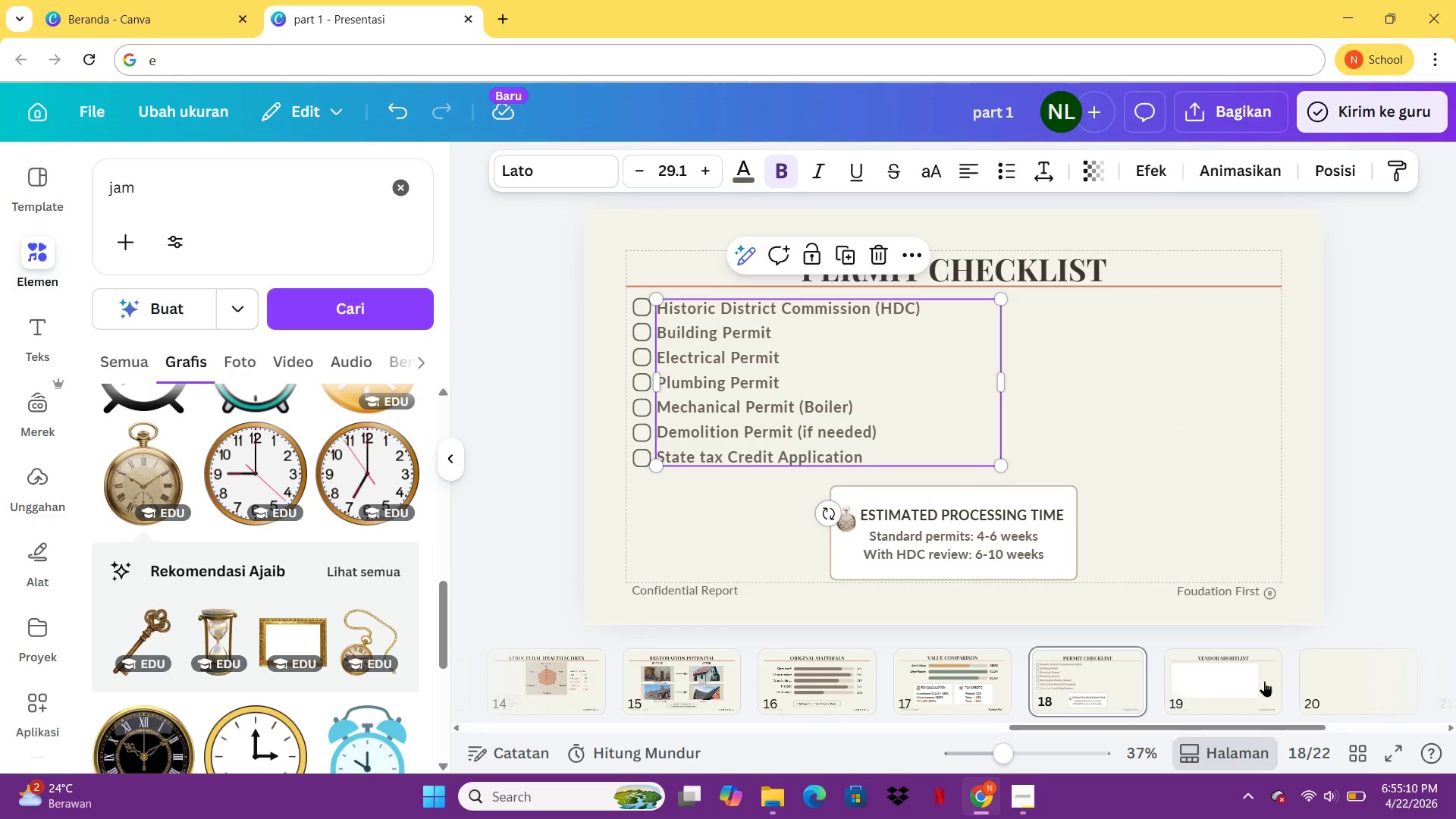 
left_click([1264, 681])
 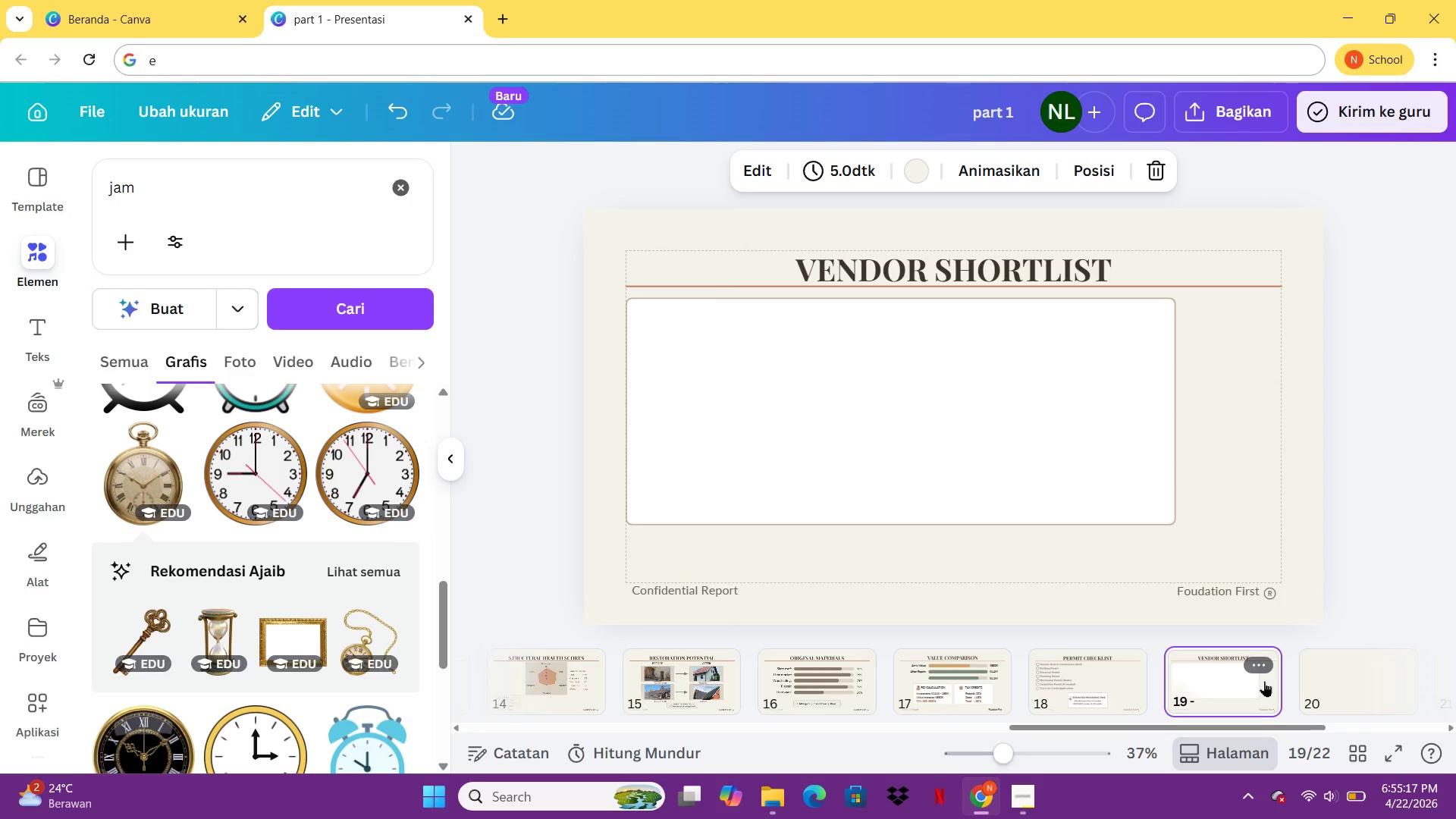 
wait(7.92)
 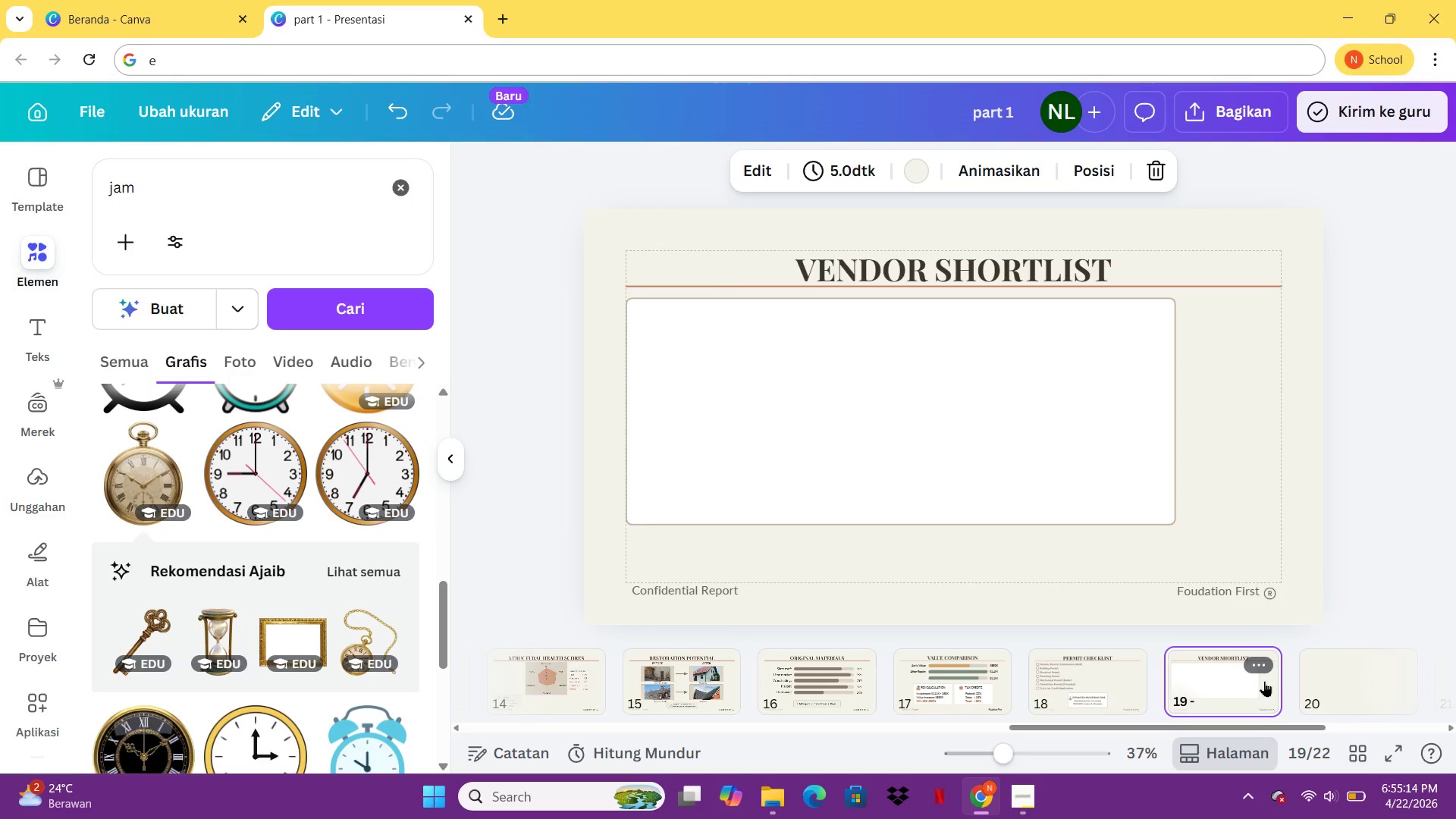 
left_click([1139, 669])
 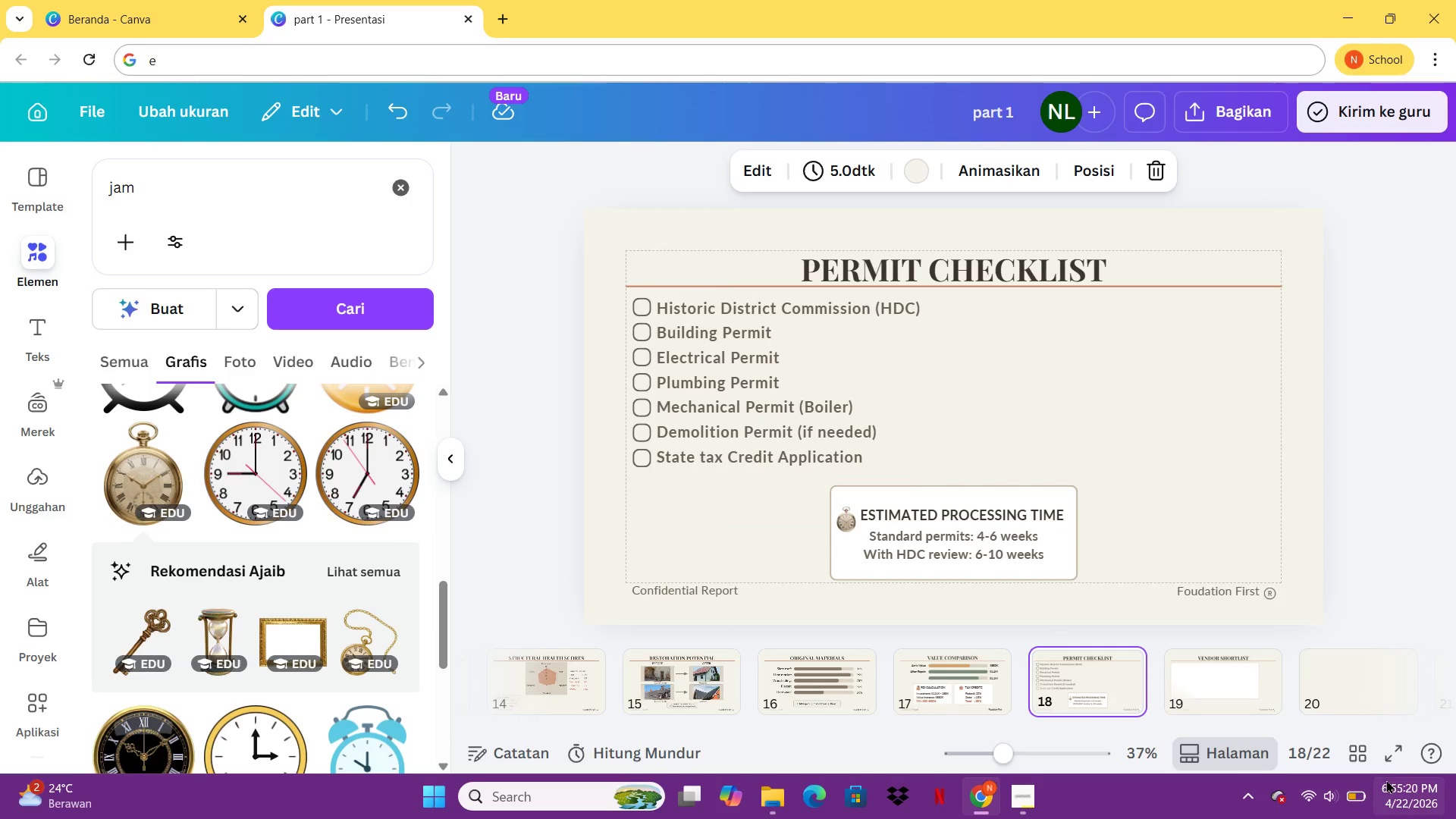 
left_click([1393, 758])
 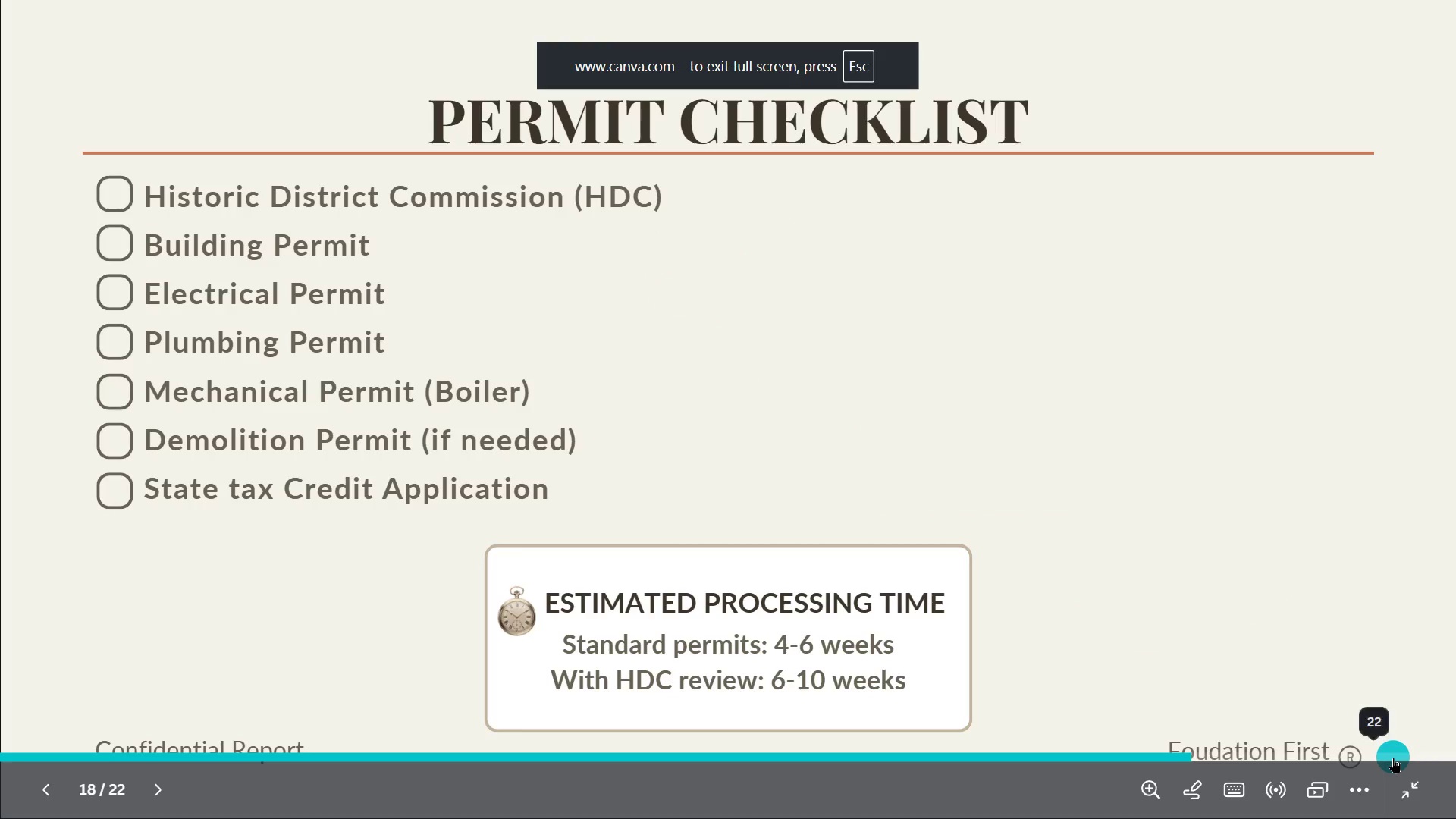 
key(Escape)
 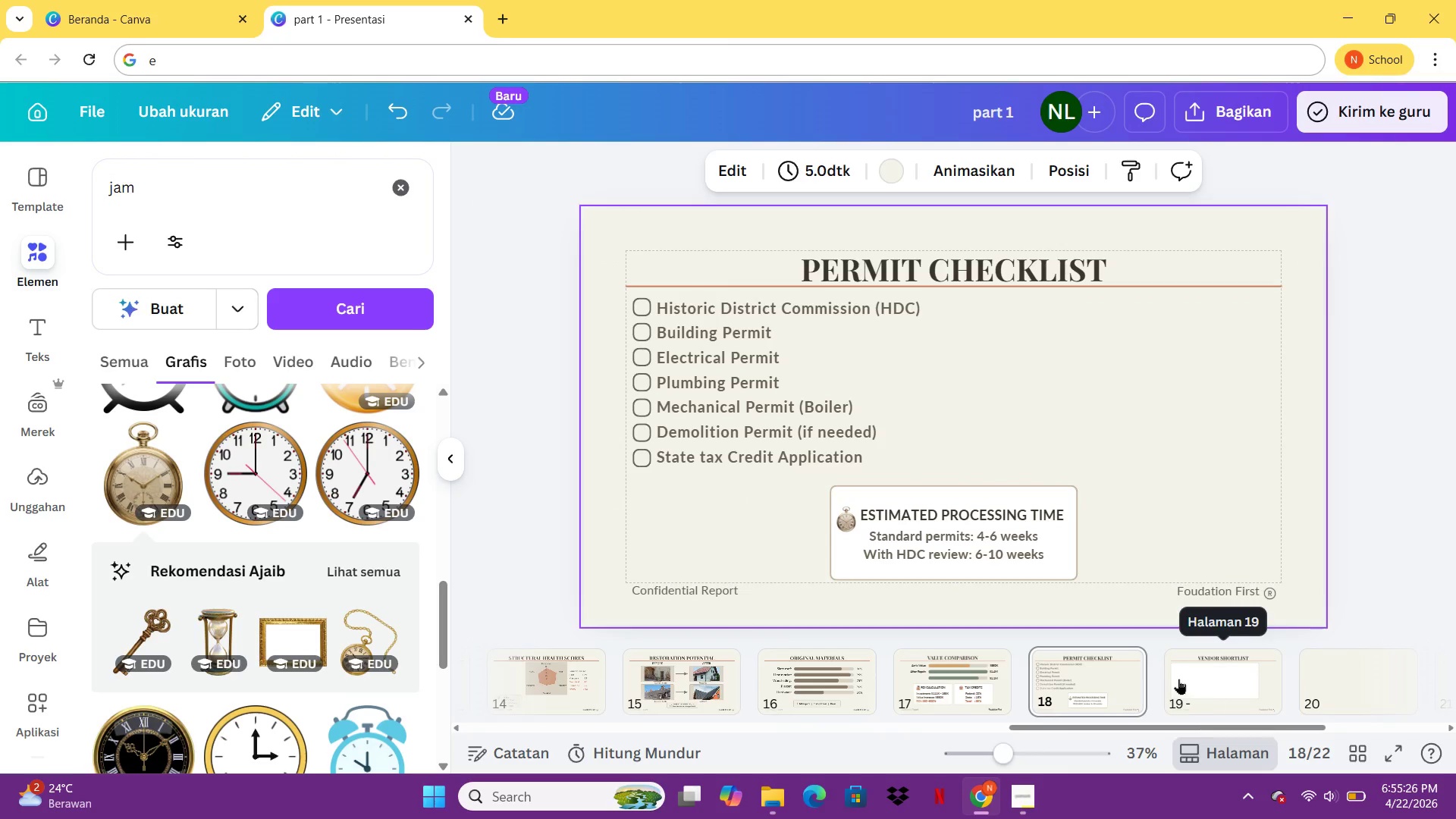 
left_click([1219, 670])
 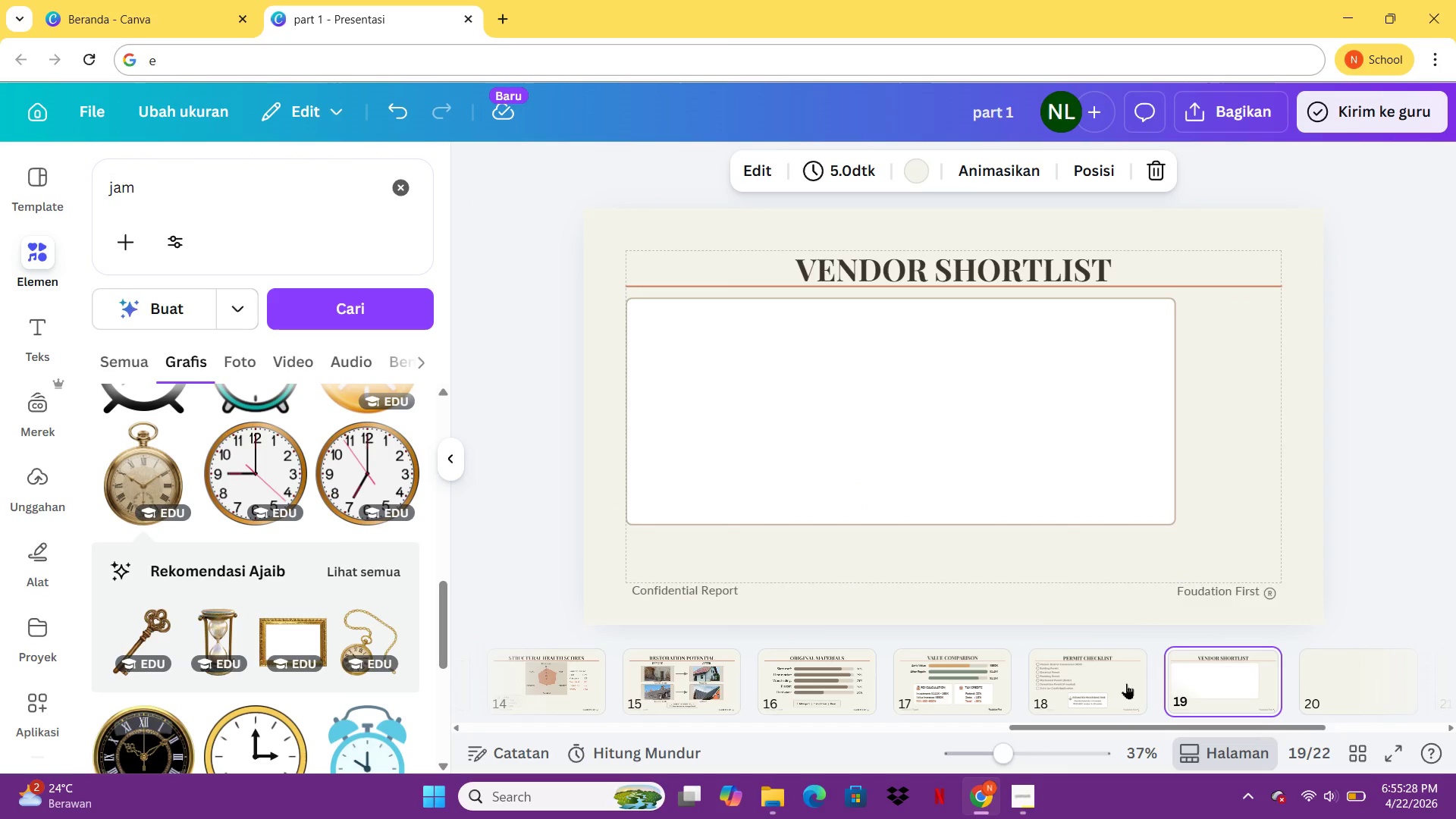 
left_click([1099, 670])
 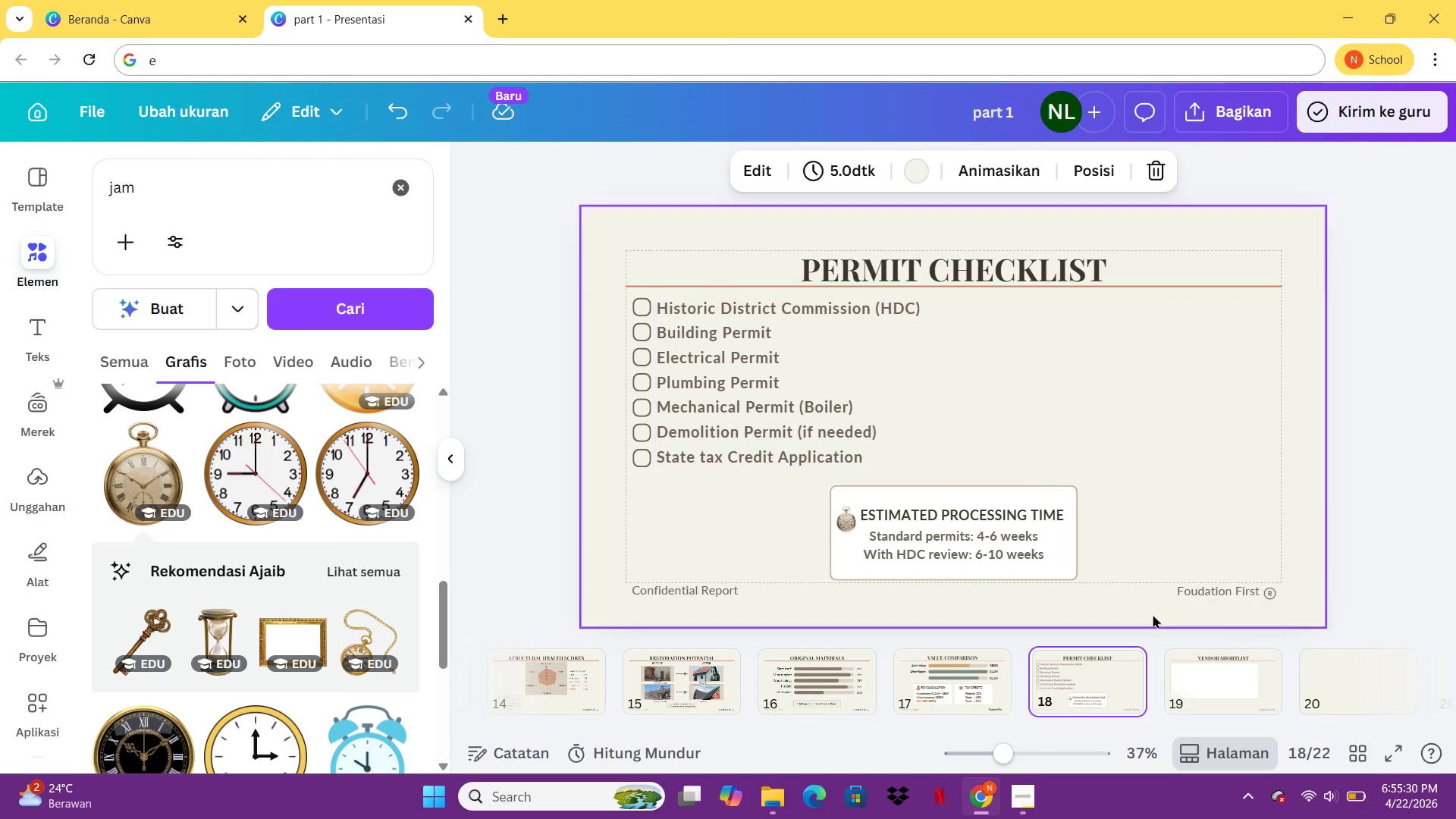 
left_click([1169, 669])
 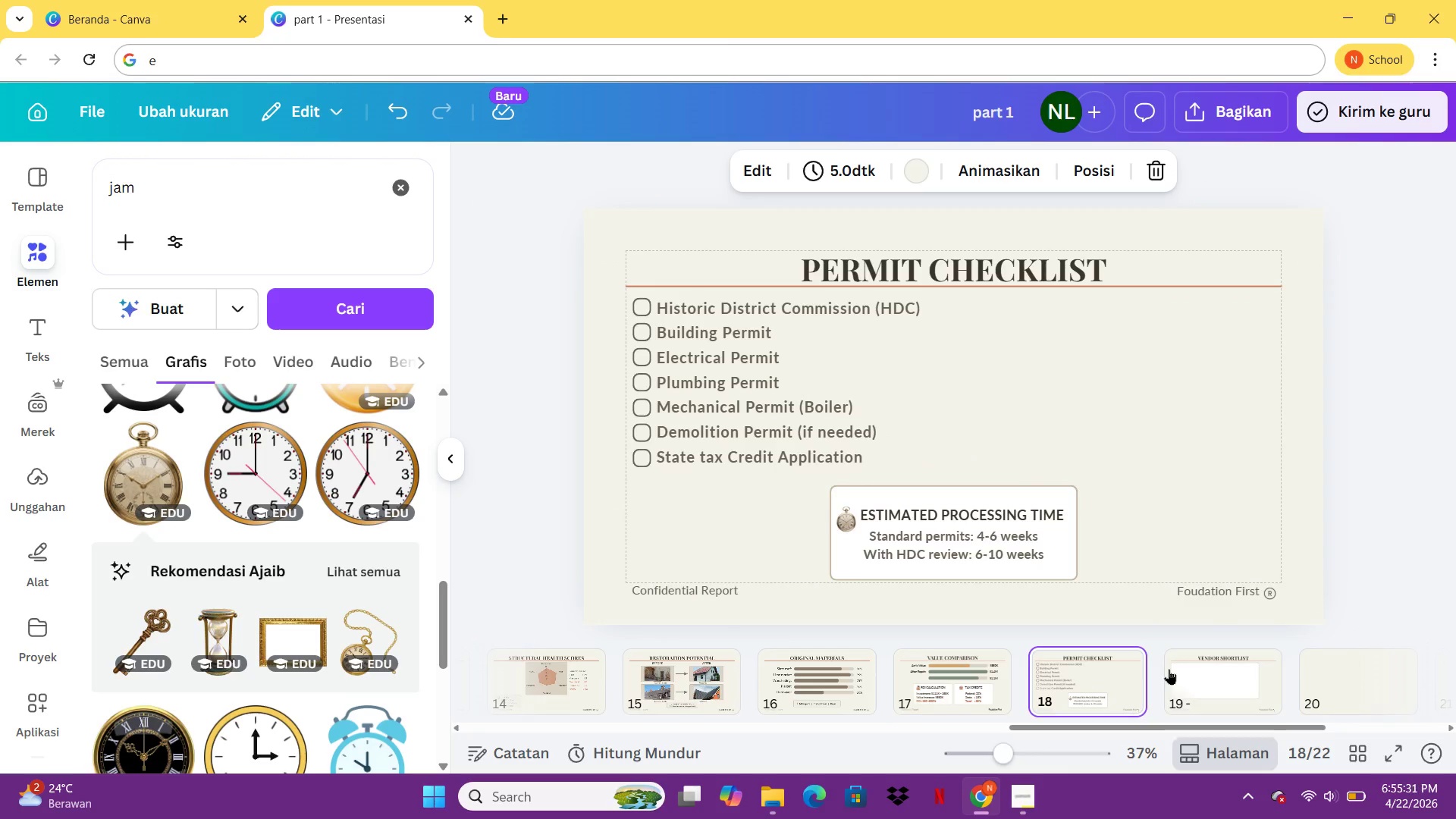 
key(Control+ControlLeft)
 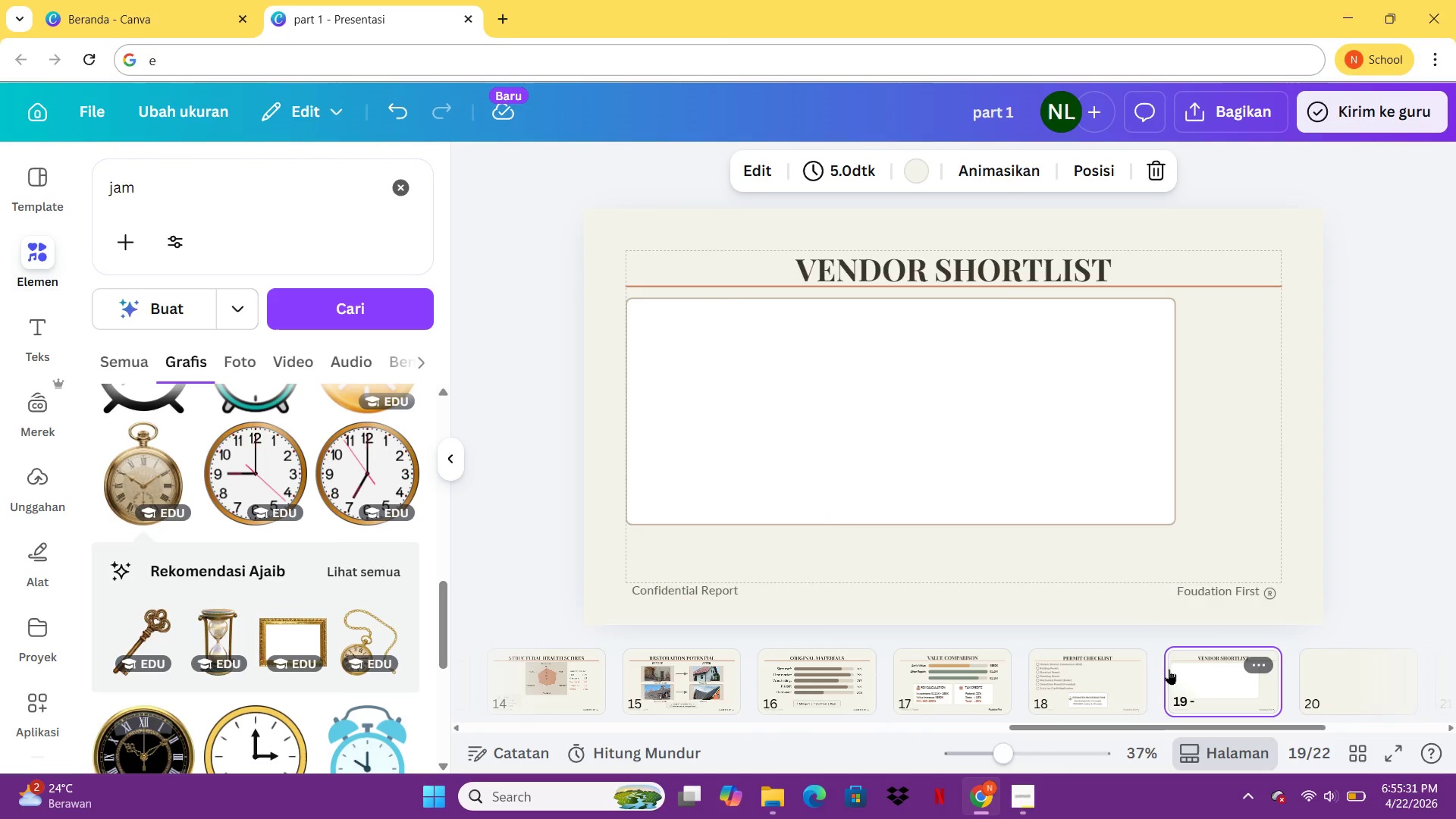 
key(Control+V)
 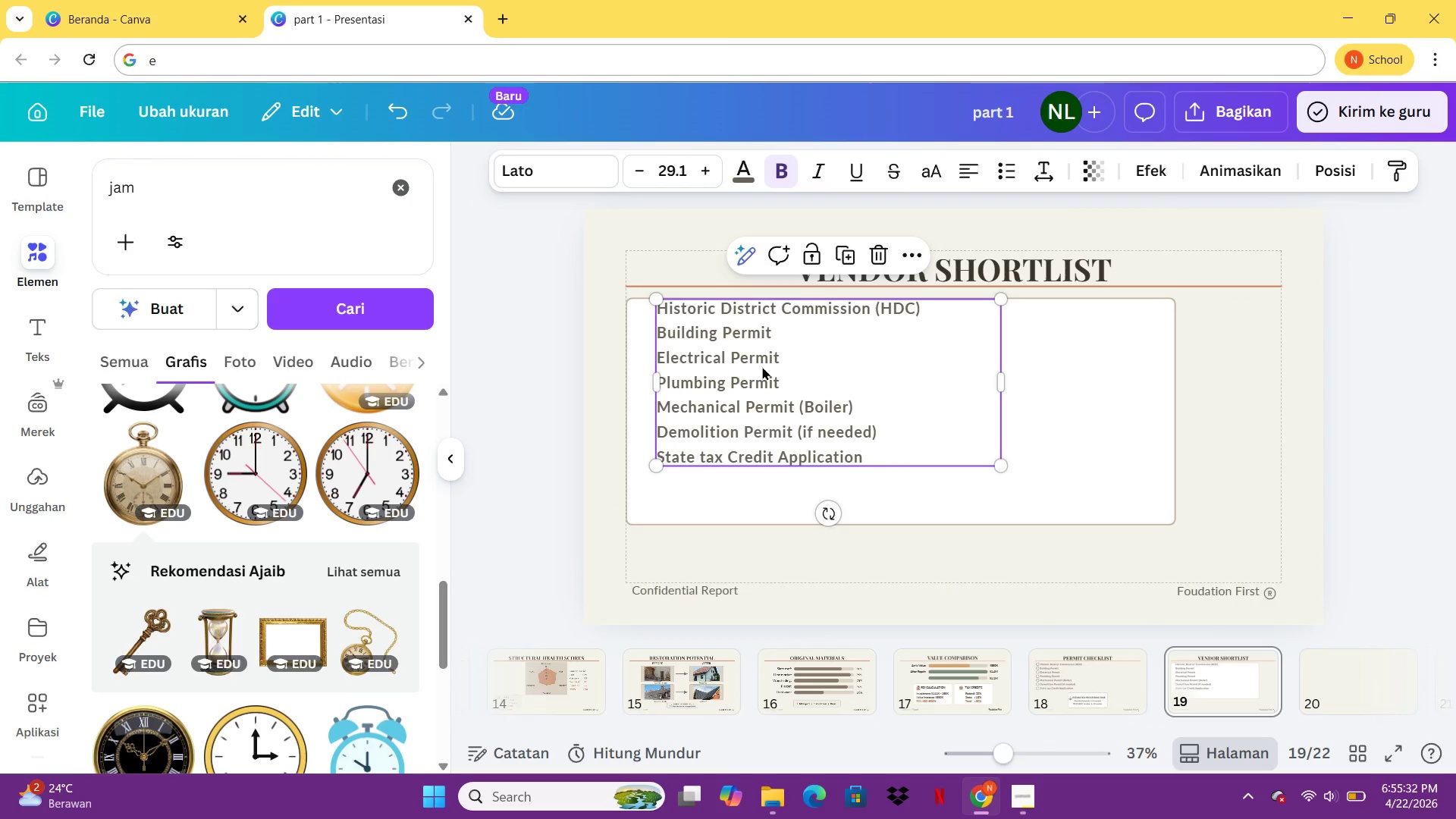 
double_click([762, 366])
 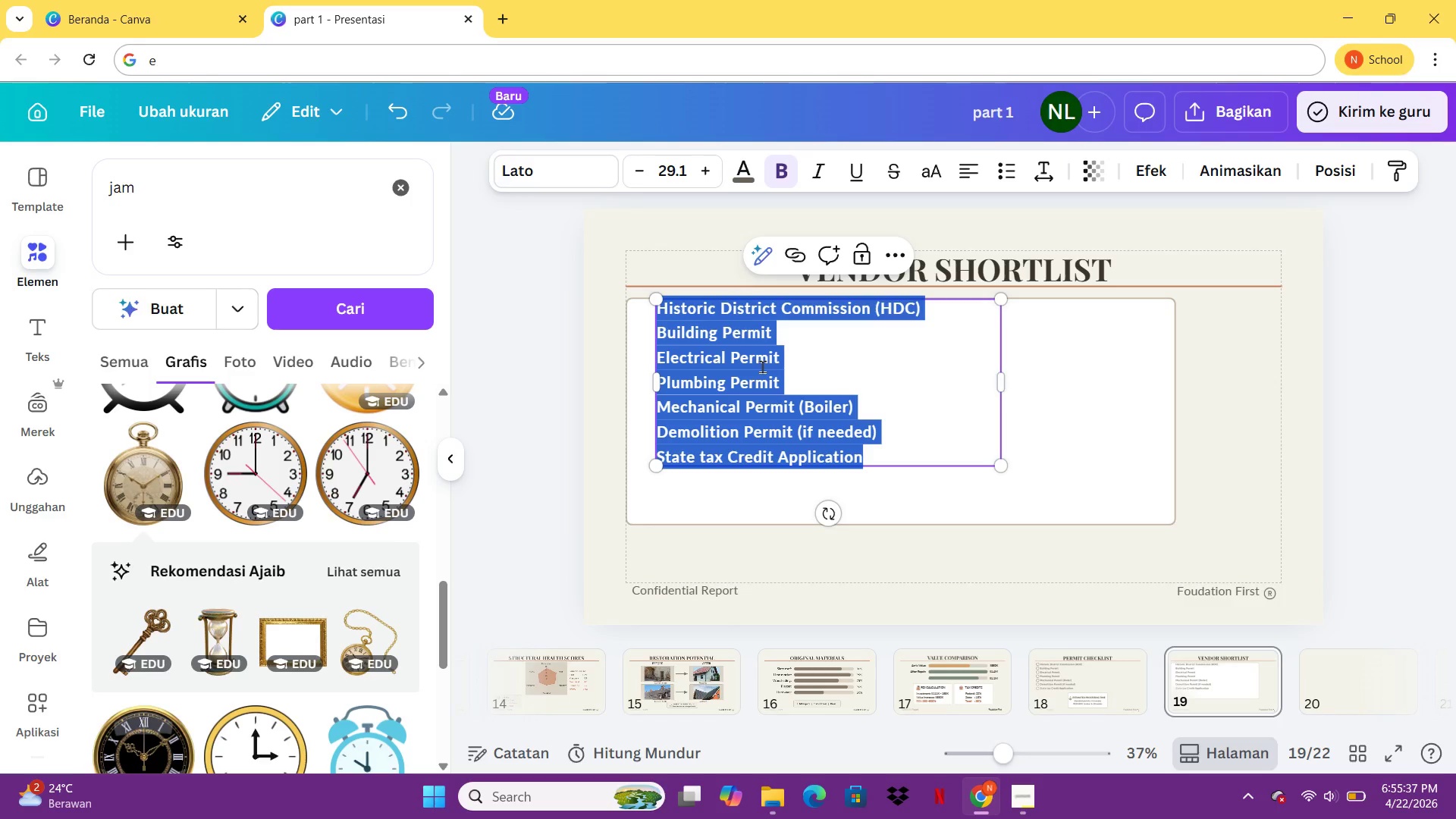 
wait(6.12)
 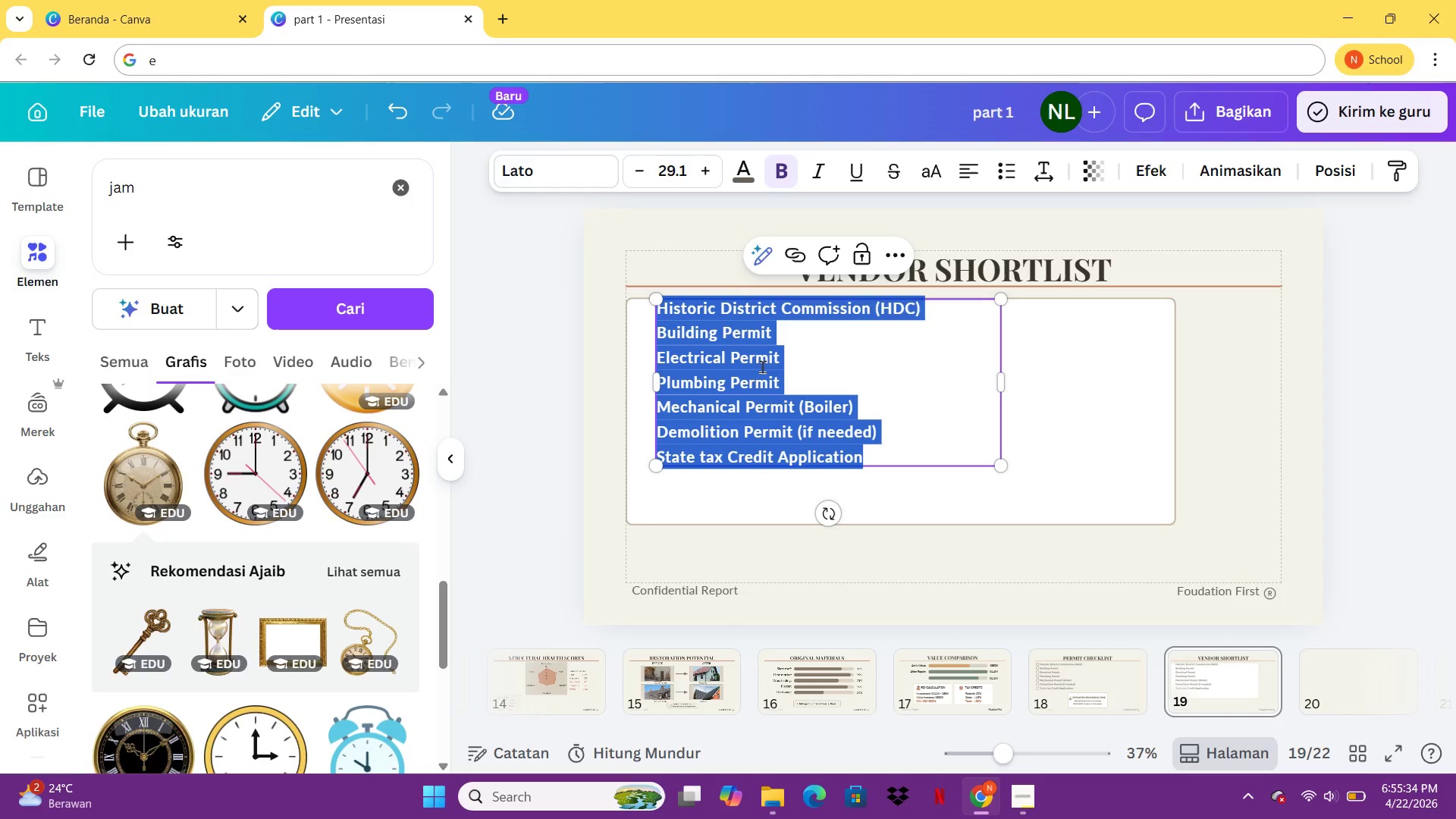 
type(TRADE)
 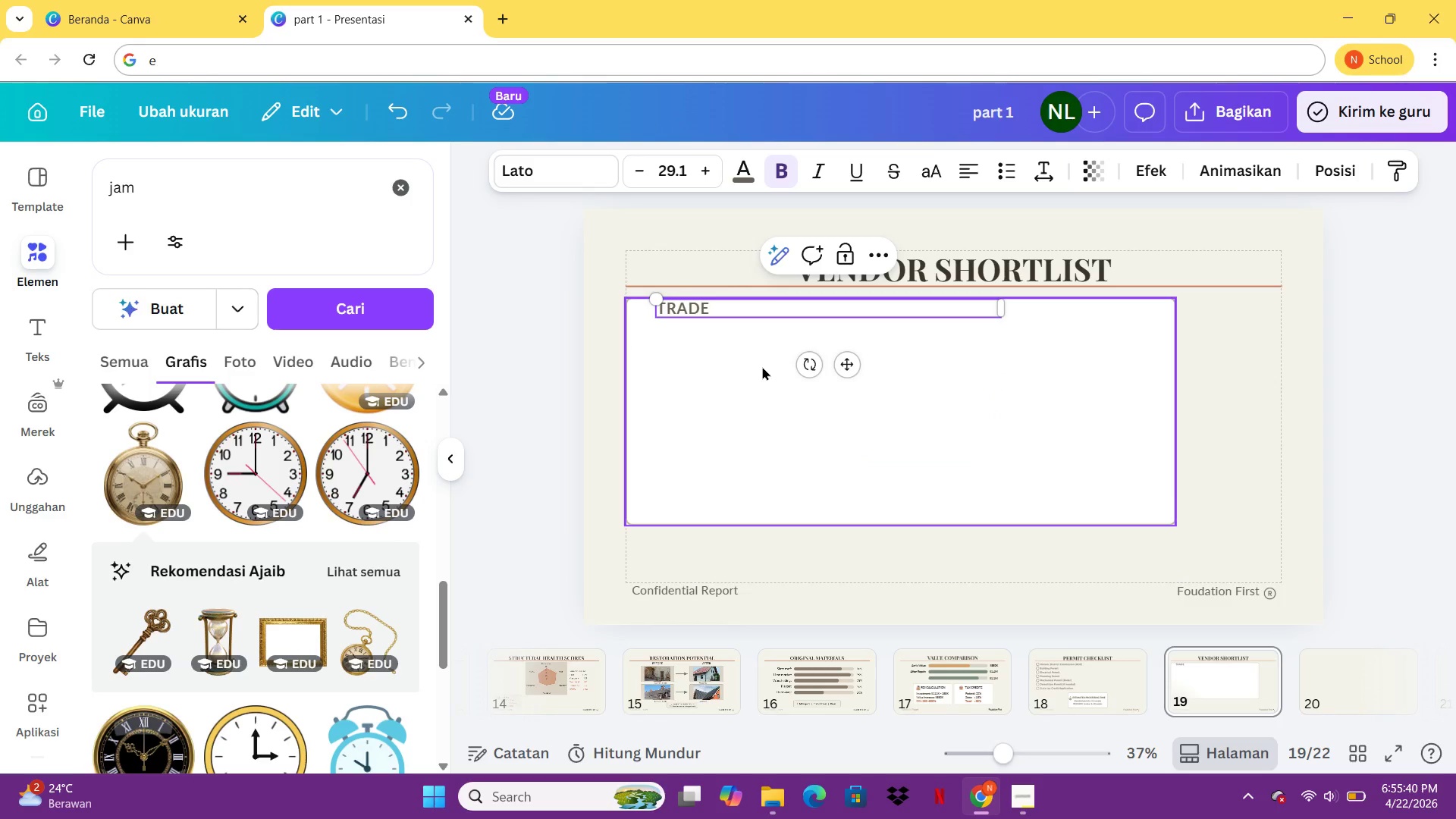 
key(Control+A)
 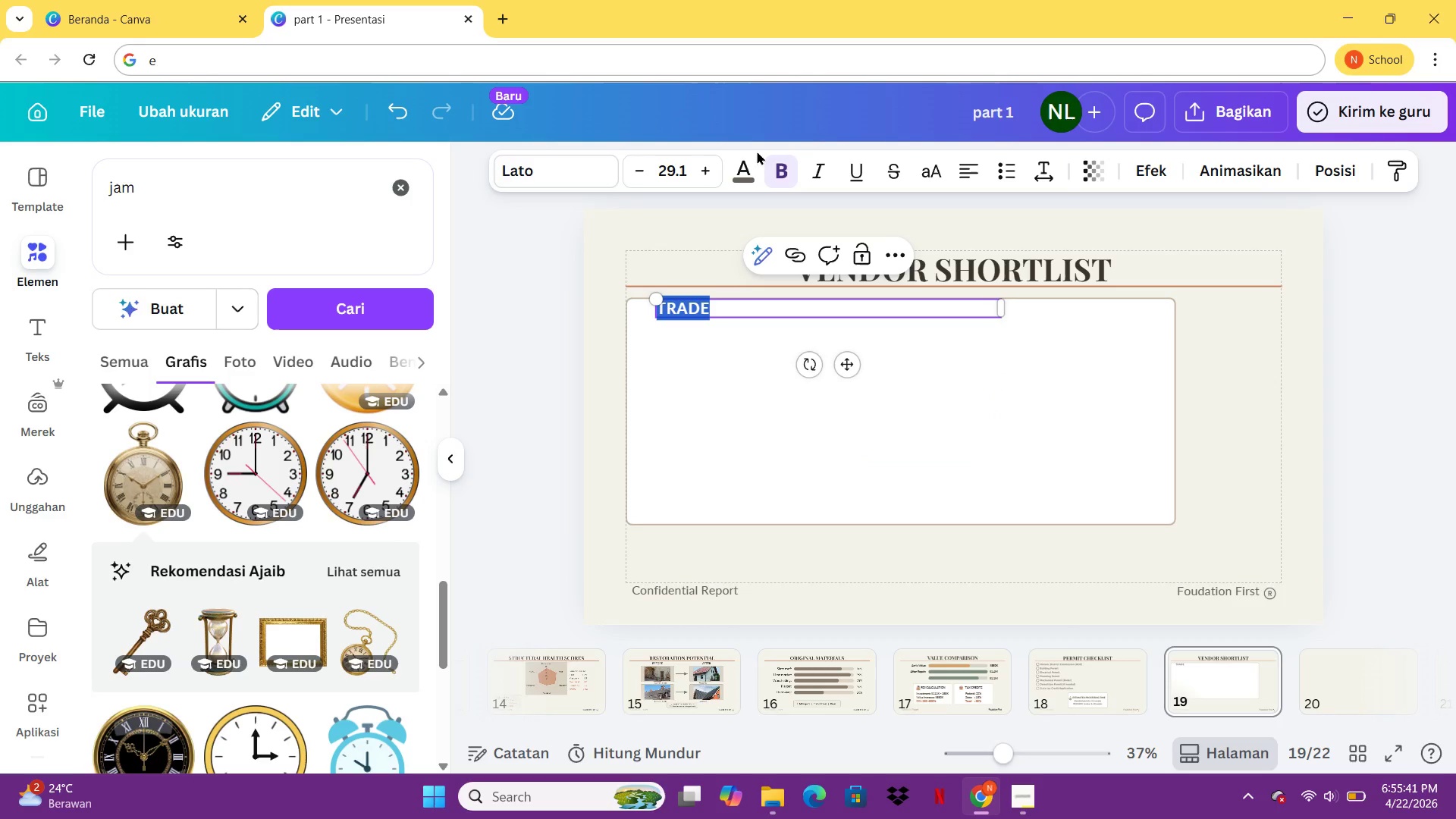 
left_click([759, 169])
 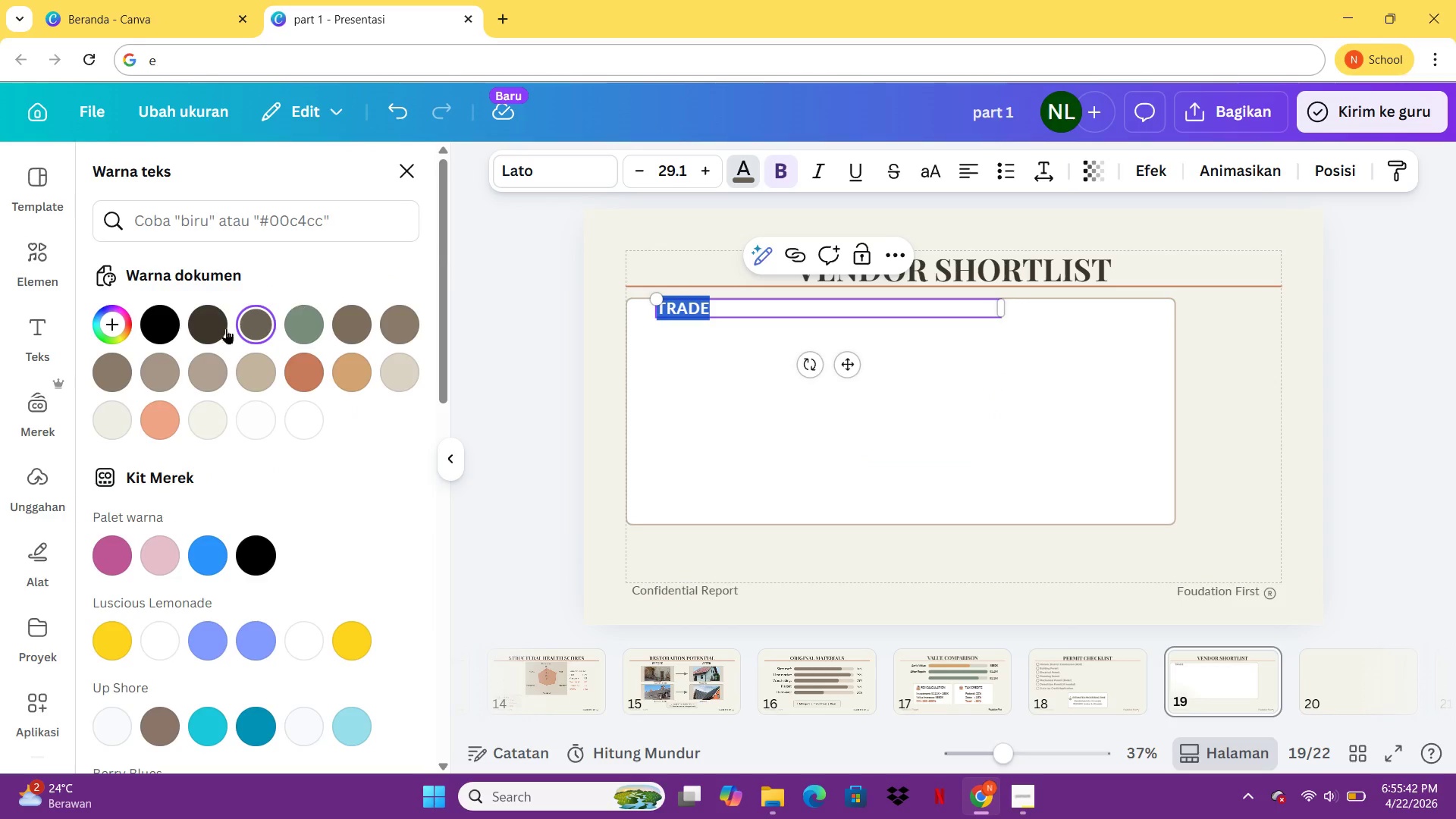 
left_click([219, 326])
 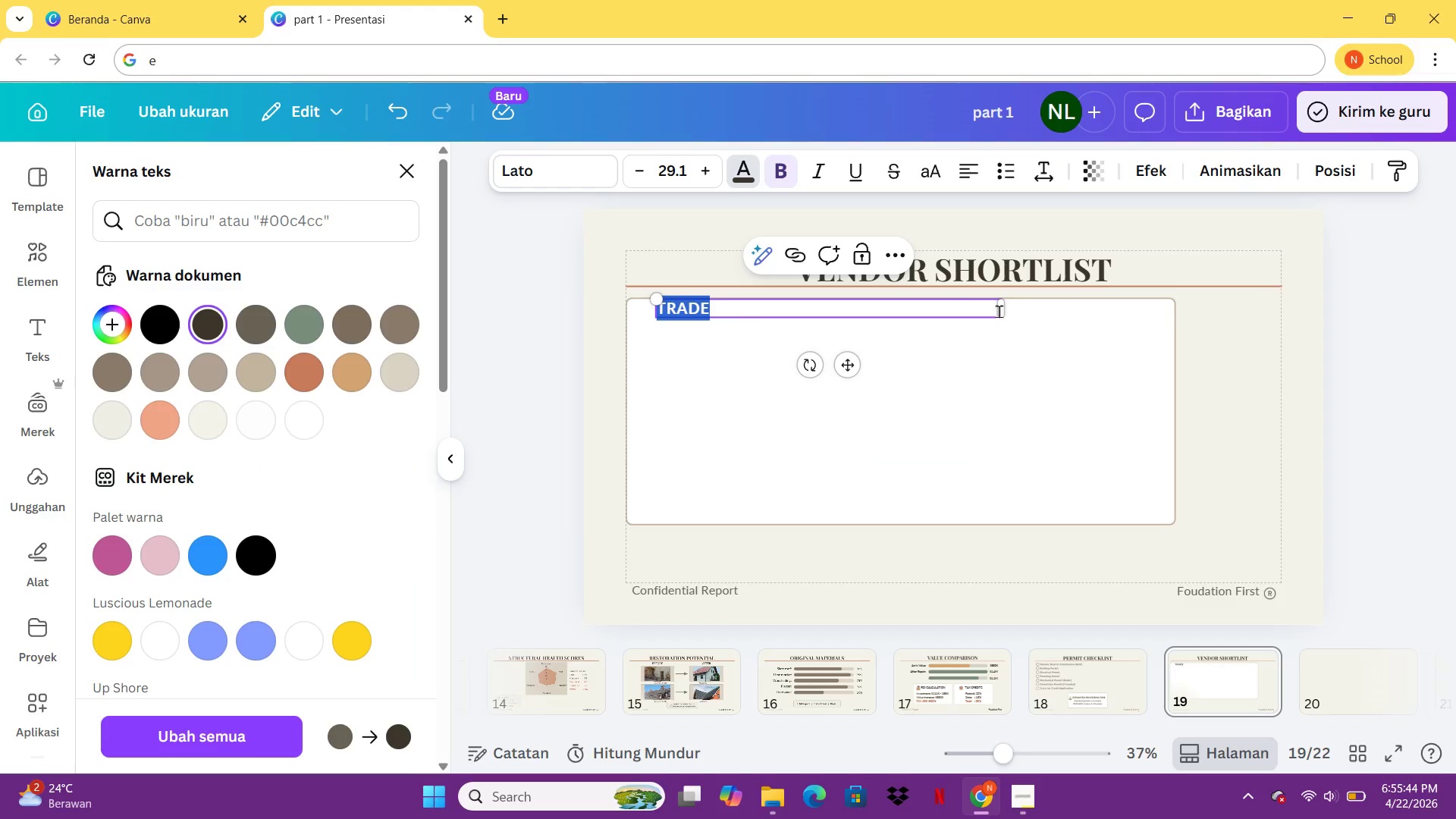 
left_click_drag(start_coordinate=[1008, 314], to_coordinate=[727, 287])
 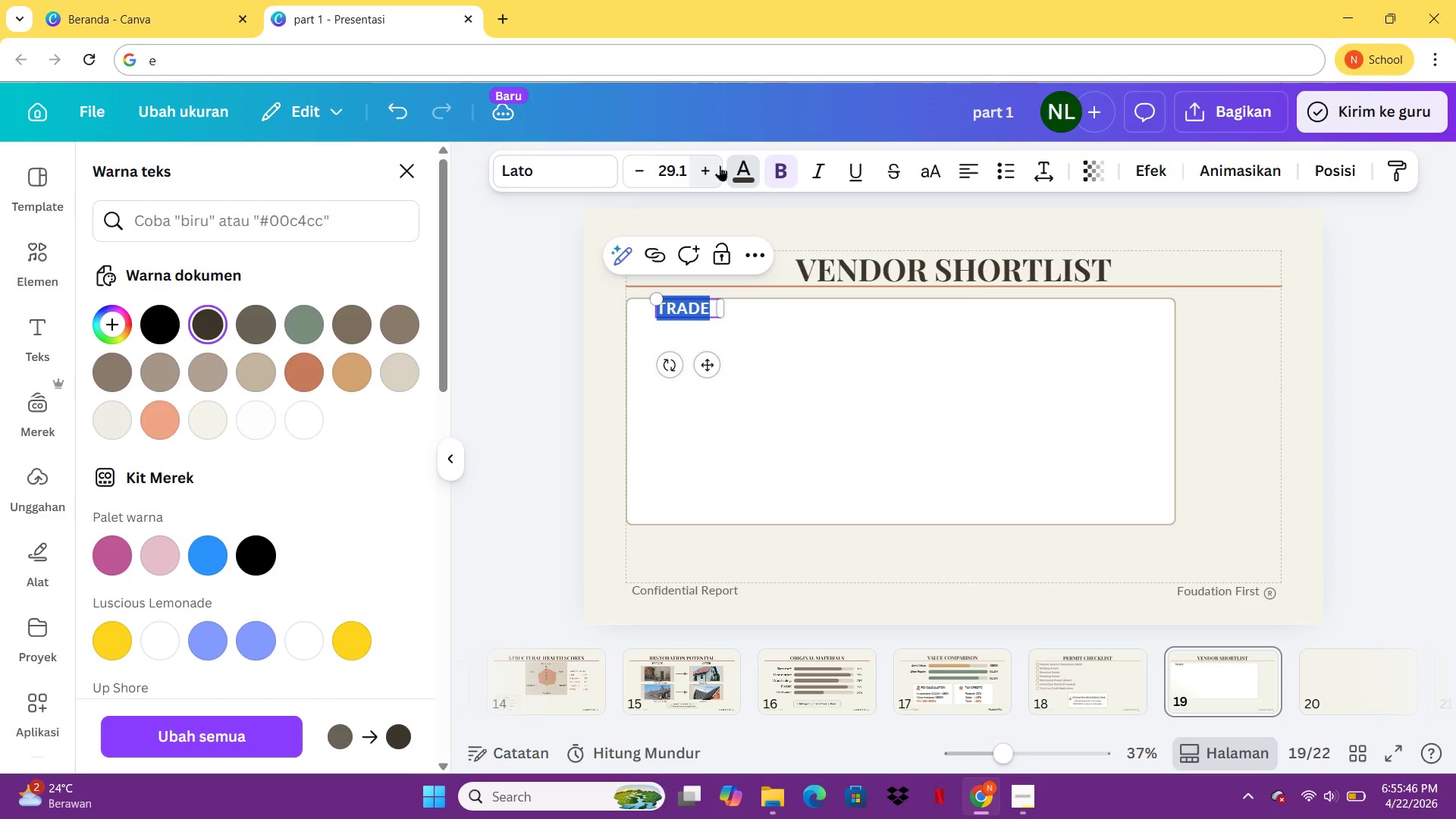 
double_click([720, 165])
 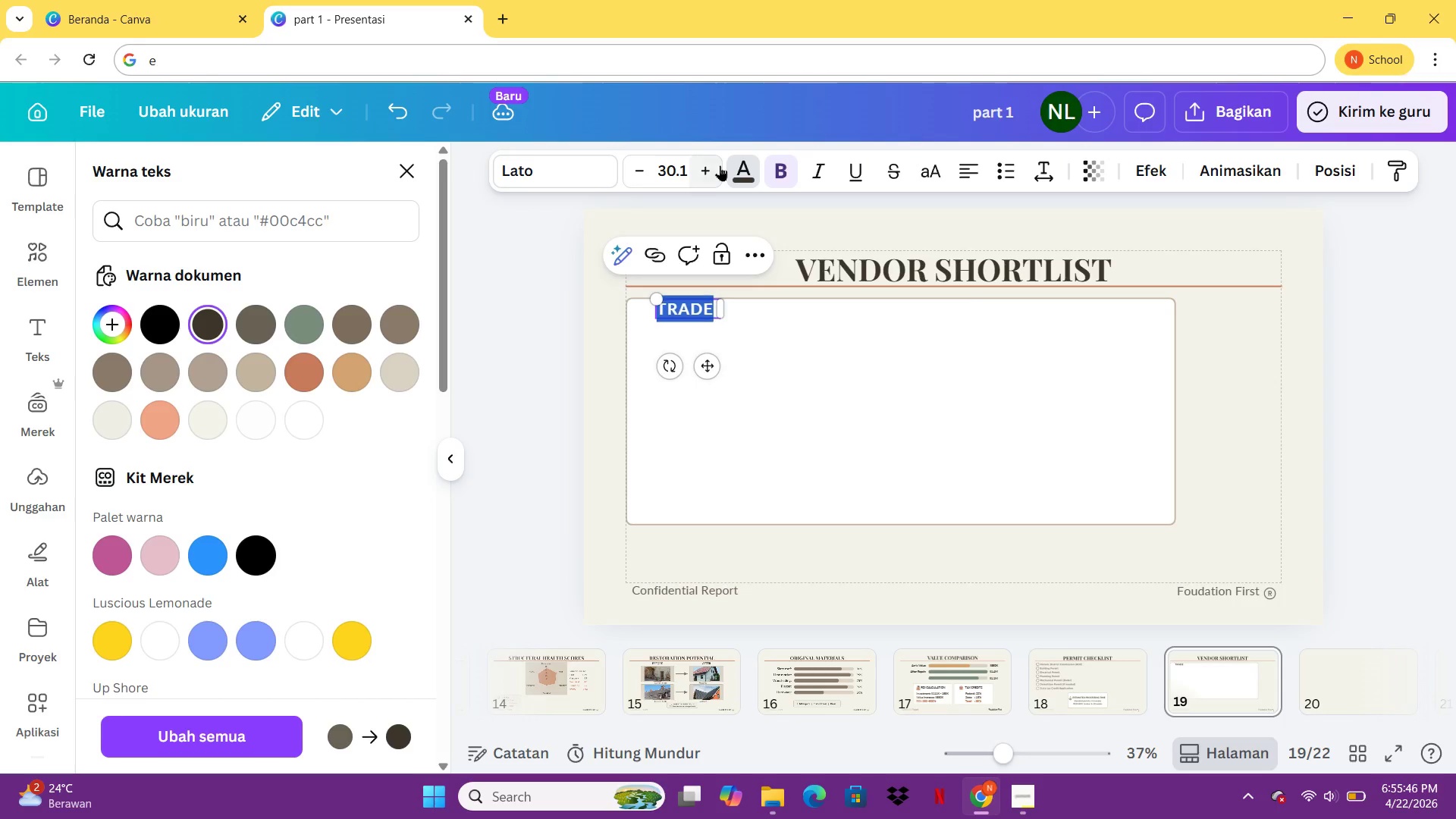 
triple_click([720, 165])
 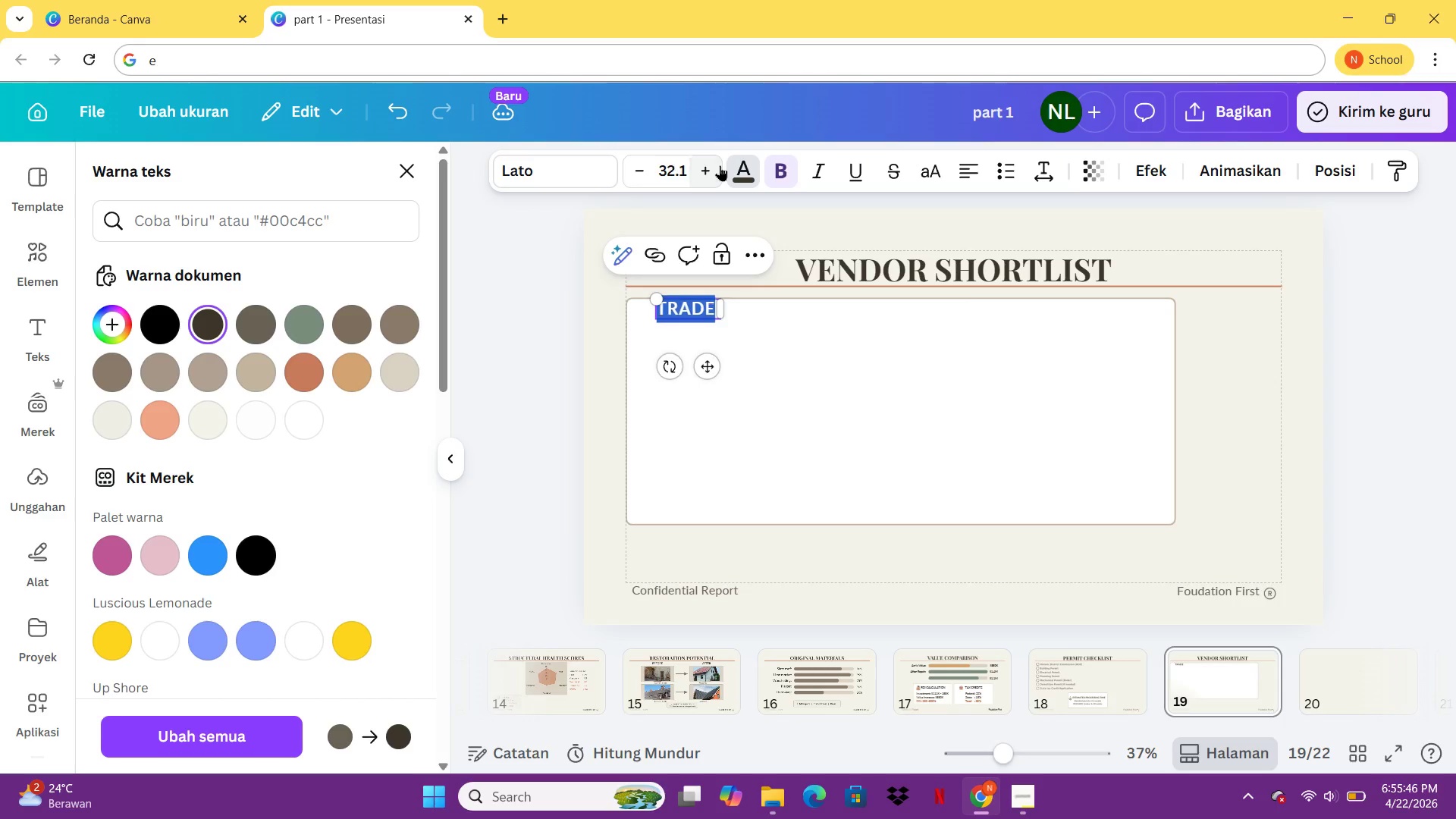 
triple_click([720, 165])
 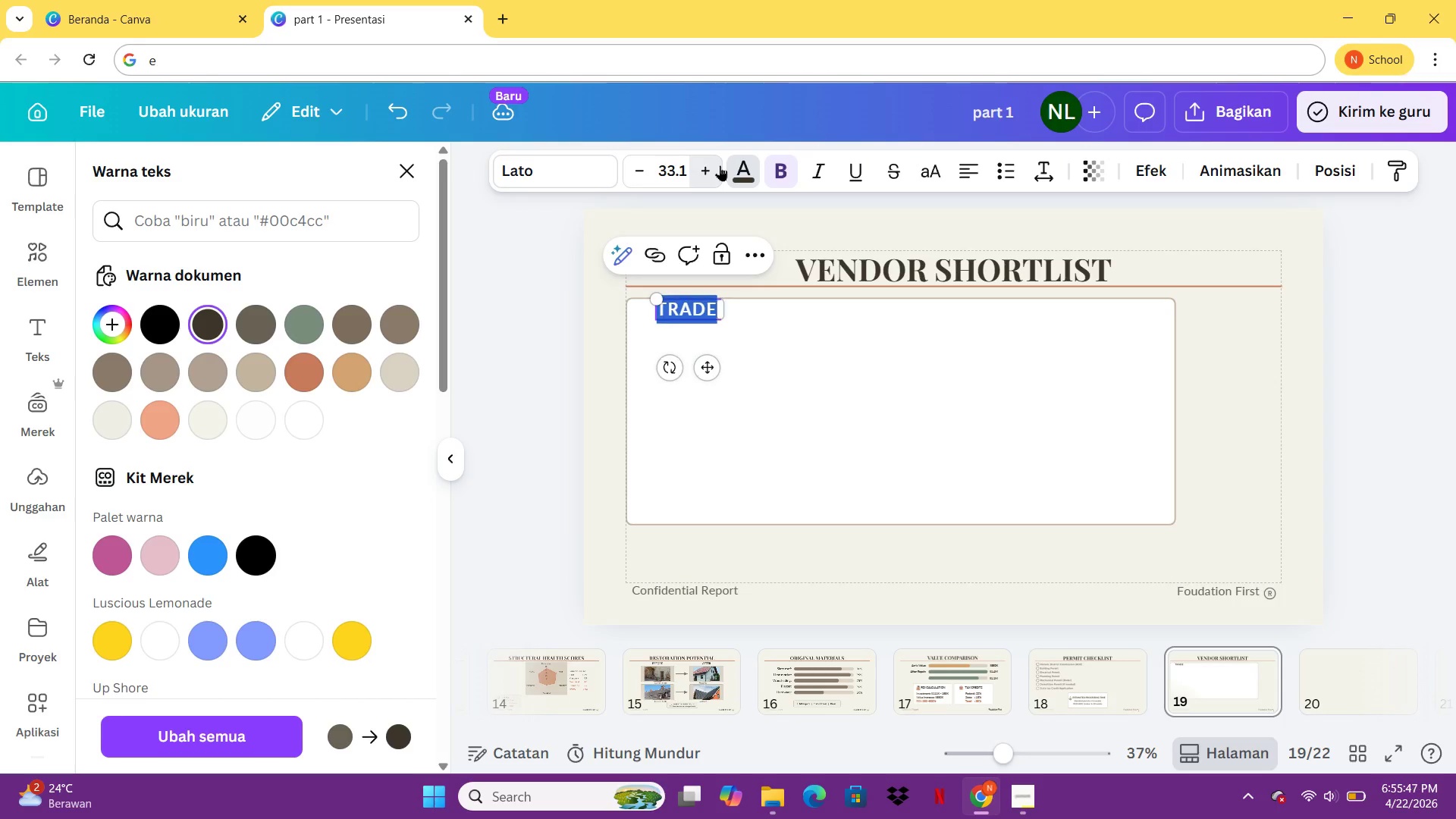 
triple_click([720, 165])
 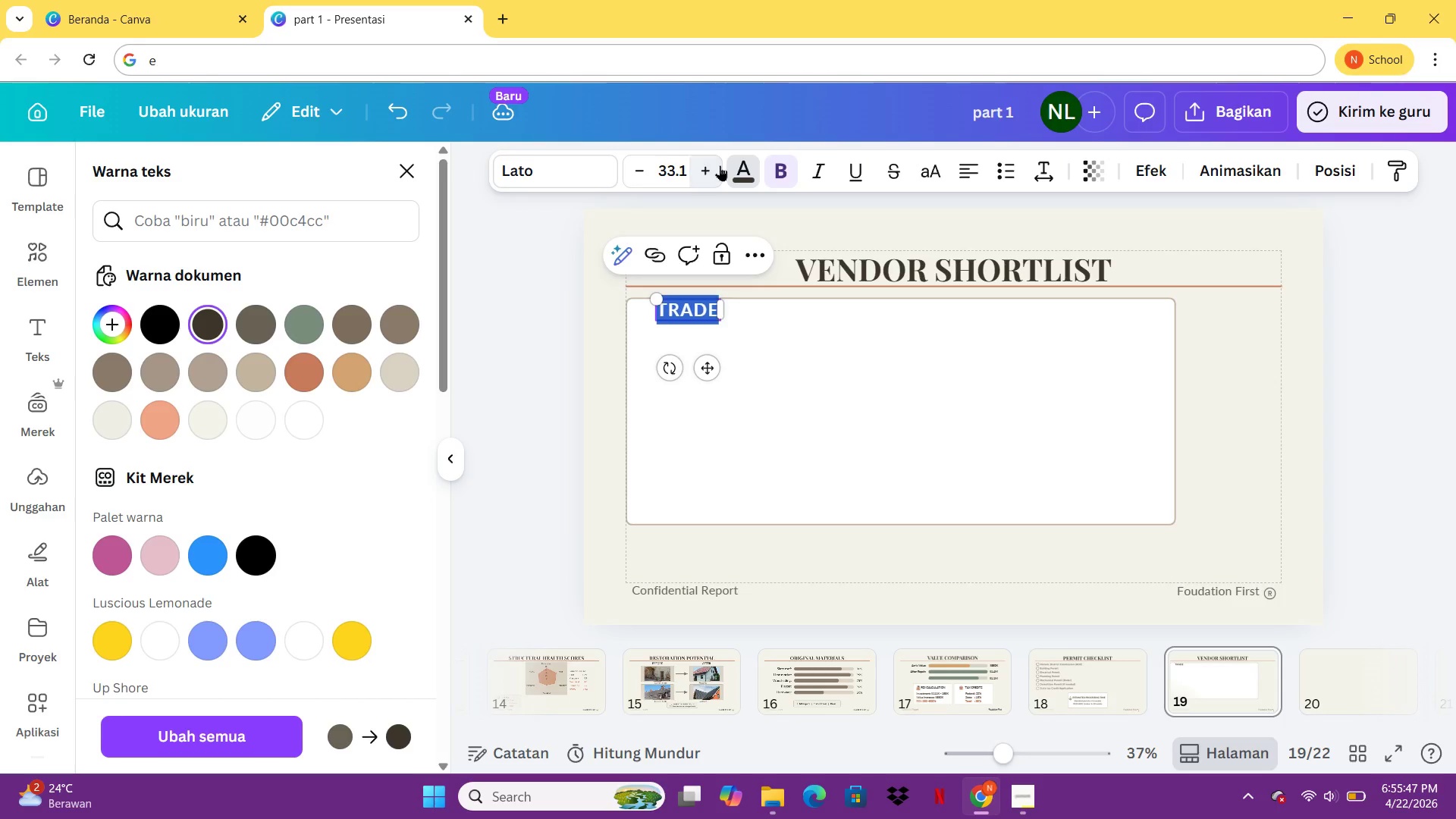 
triple_click([720, 165])
 